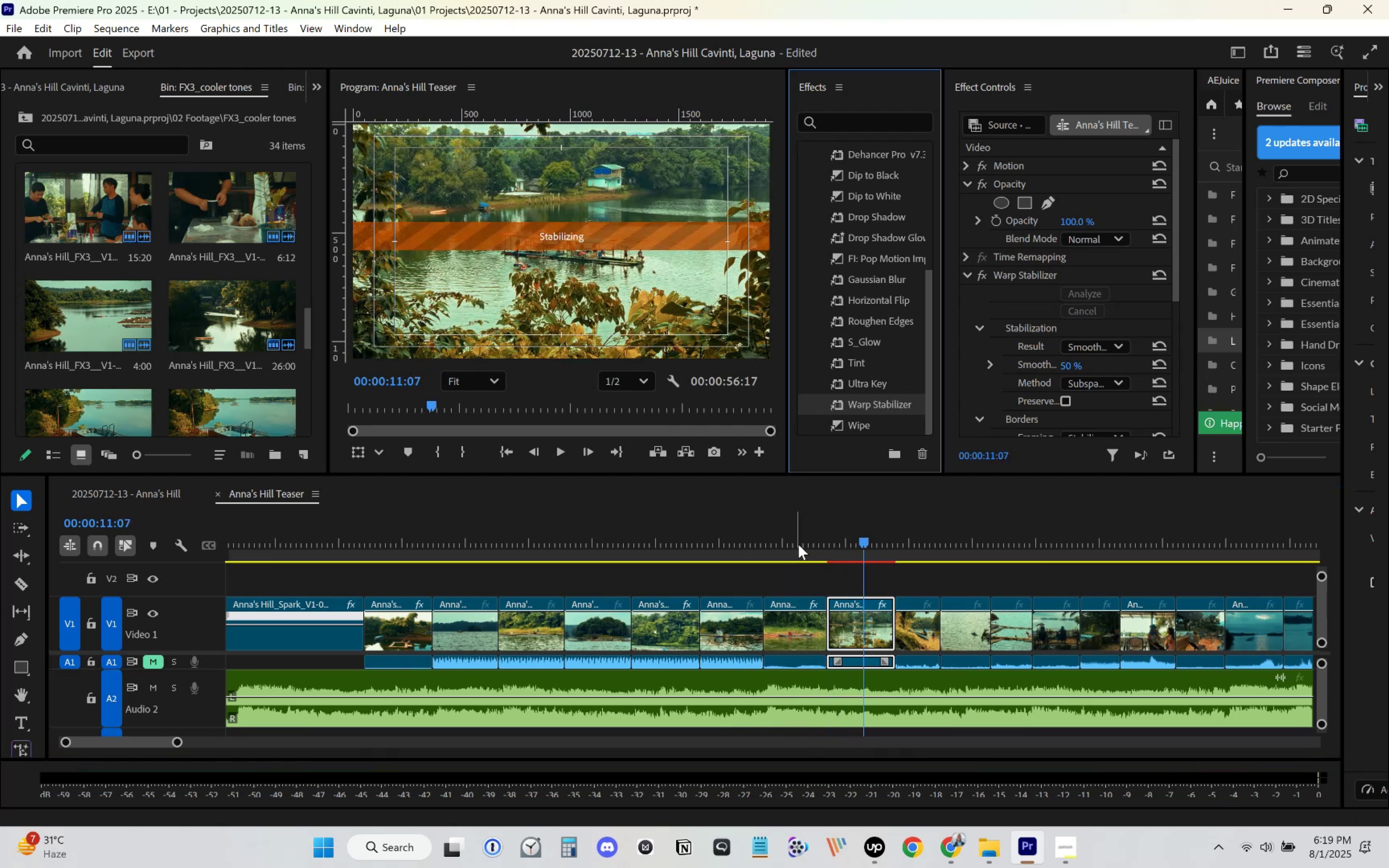 
left_click([796, 546])
 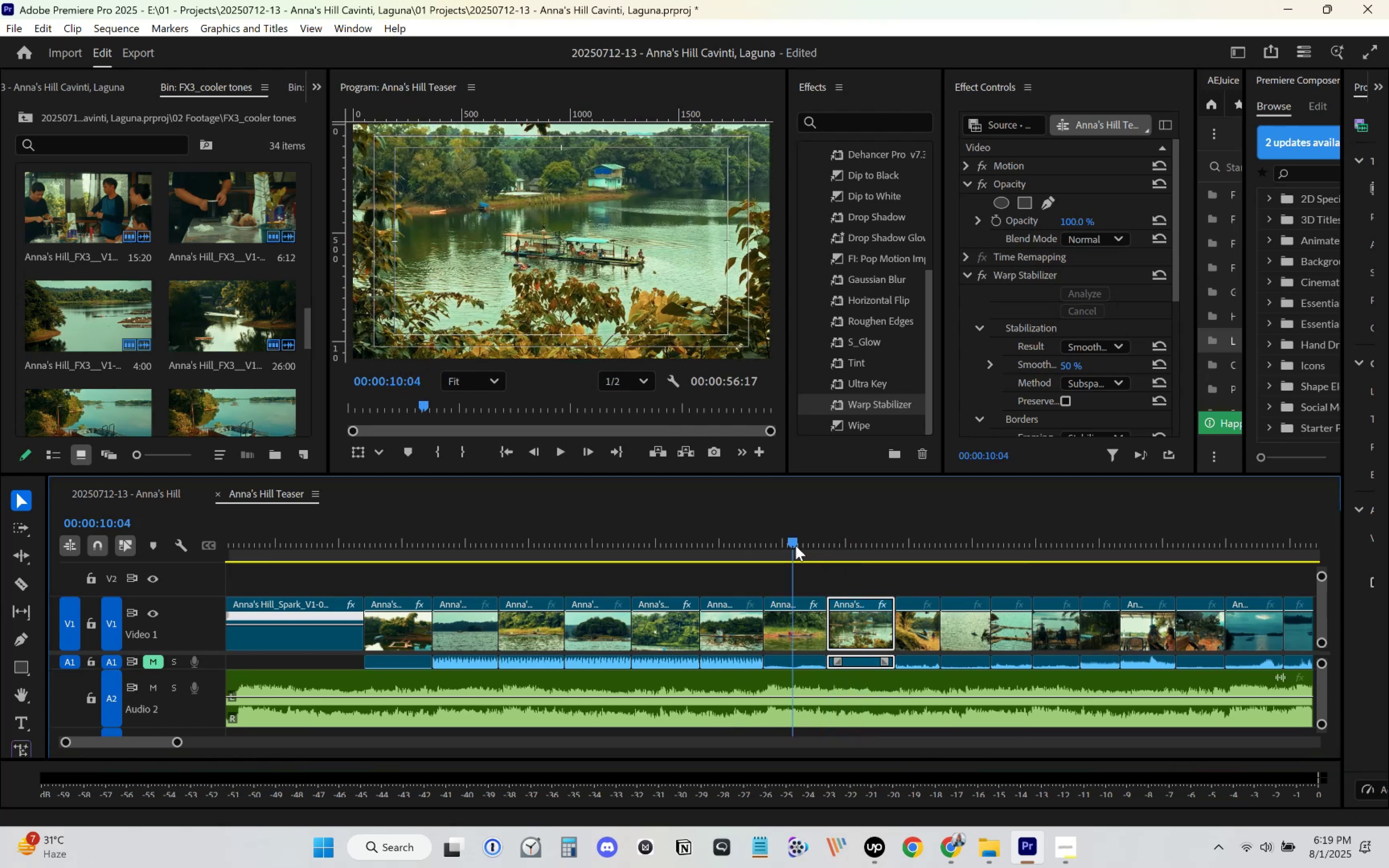 
key(Space)
 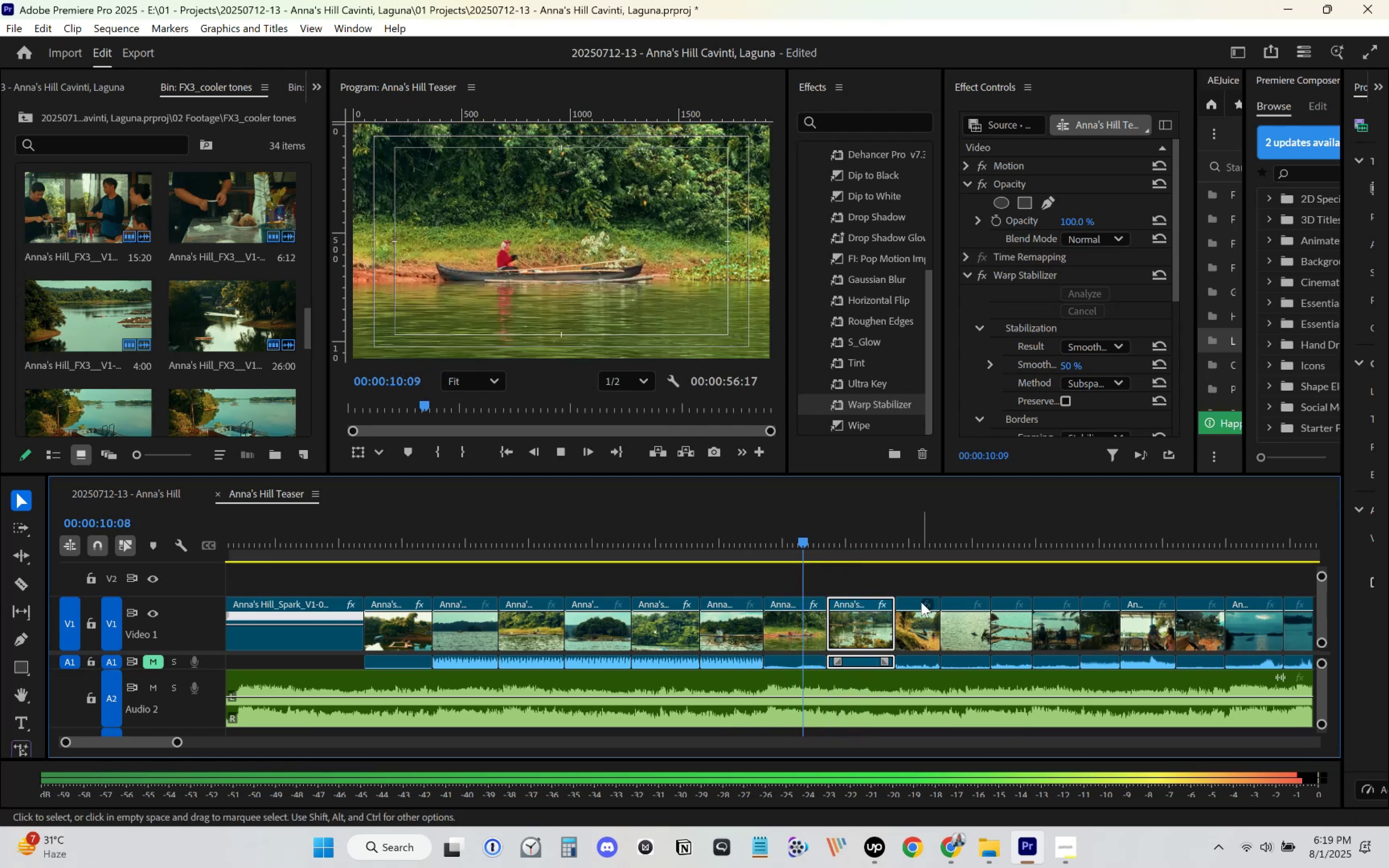 
scroll: coordinate [921, 602], scroll_direction: down, amount: 7.0
 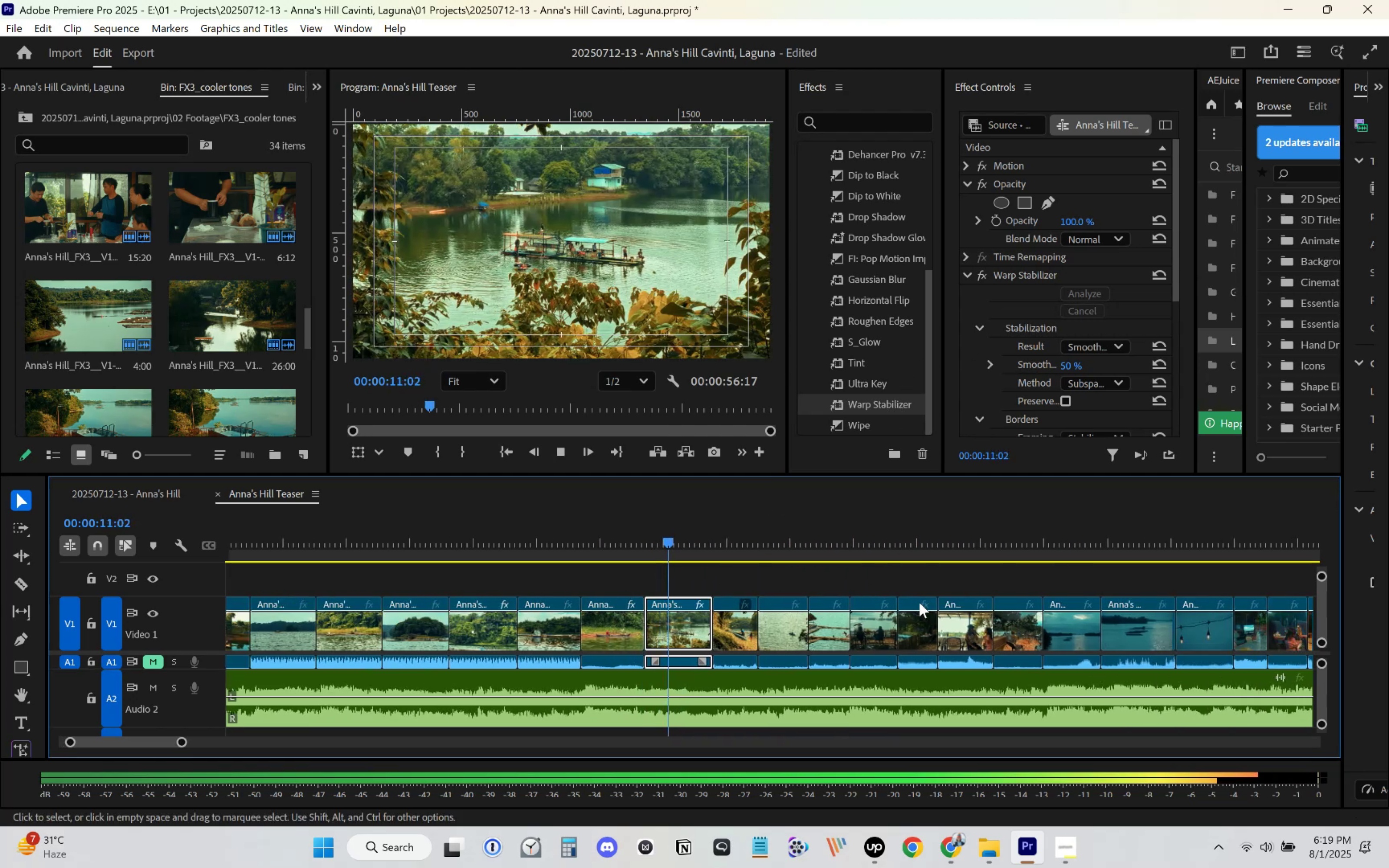 
key(Space)
 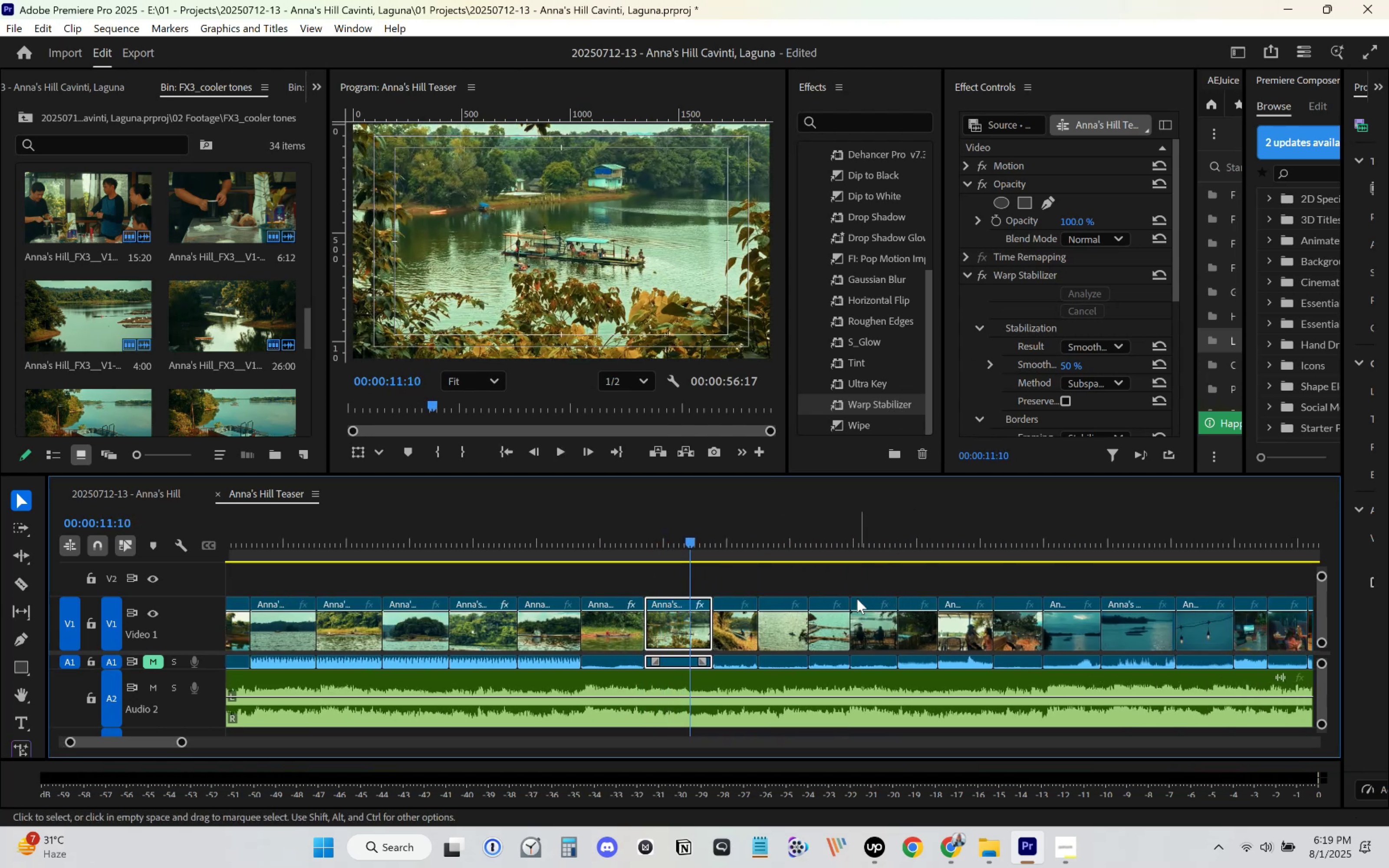 
mouse_move([732, 629])
 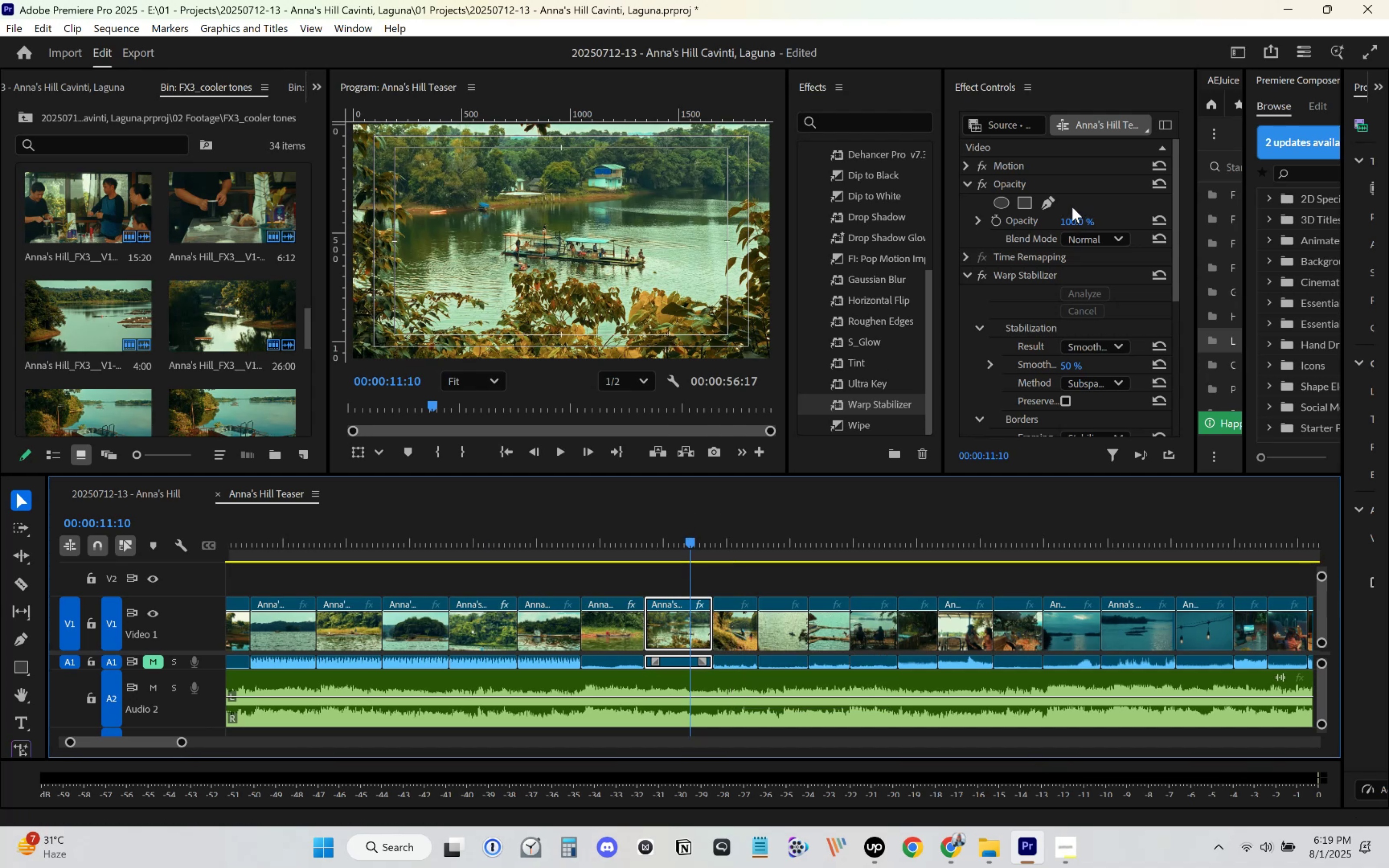 
left_click([969, 166])
 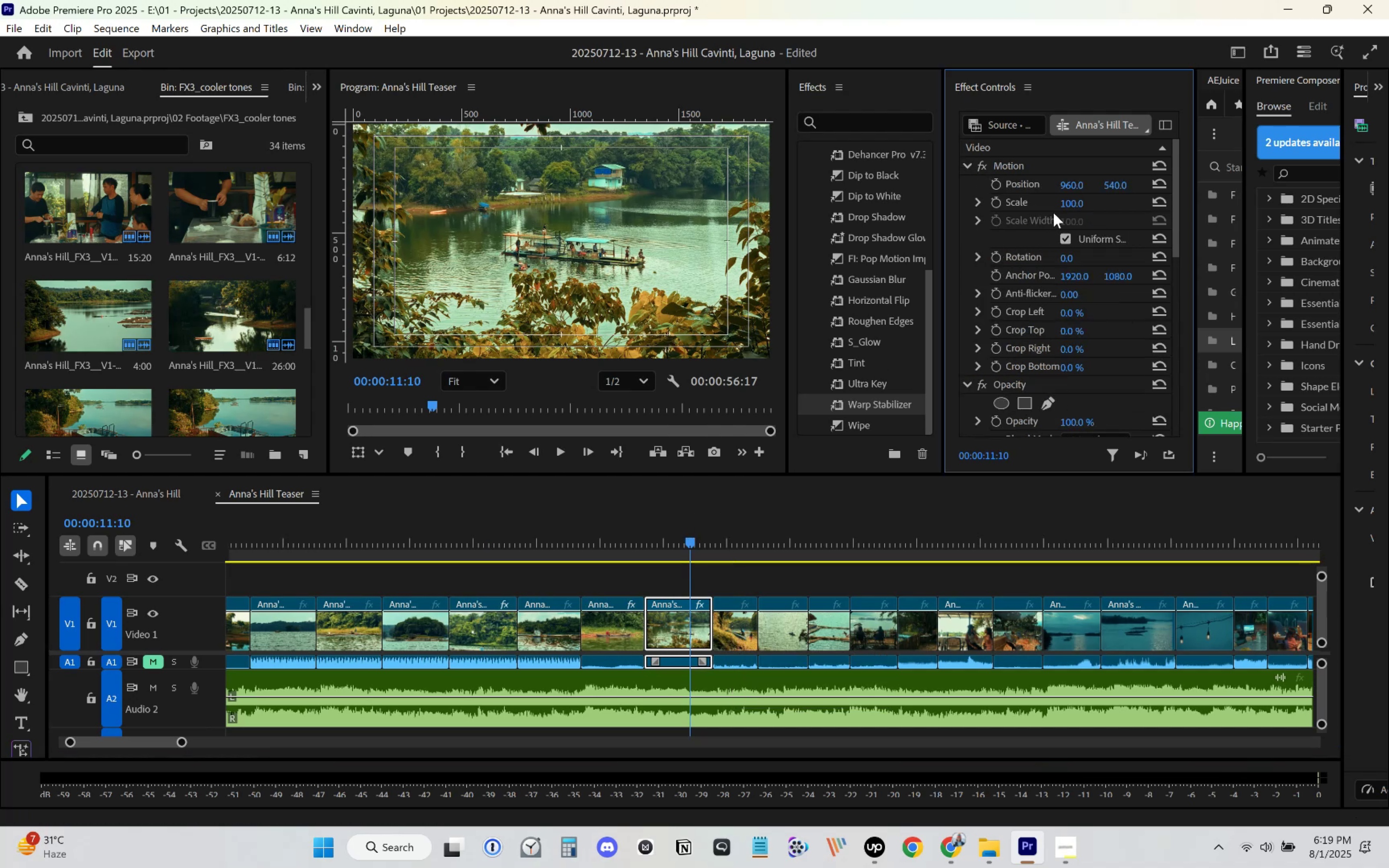 
left_click([1074, 198])
 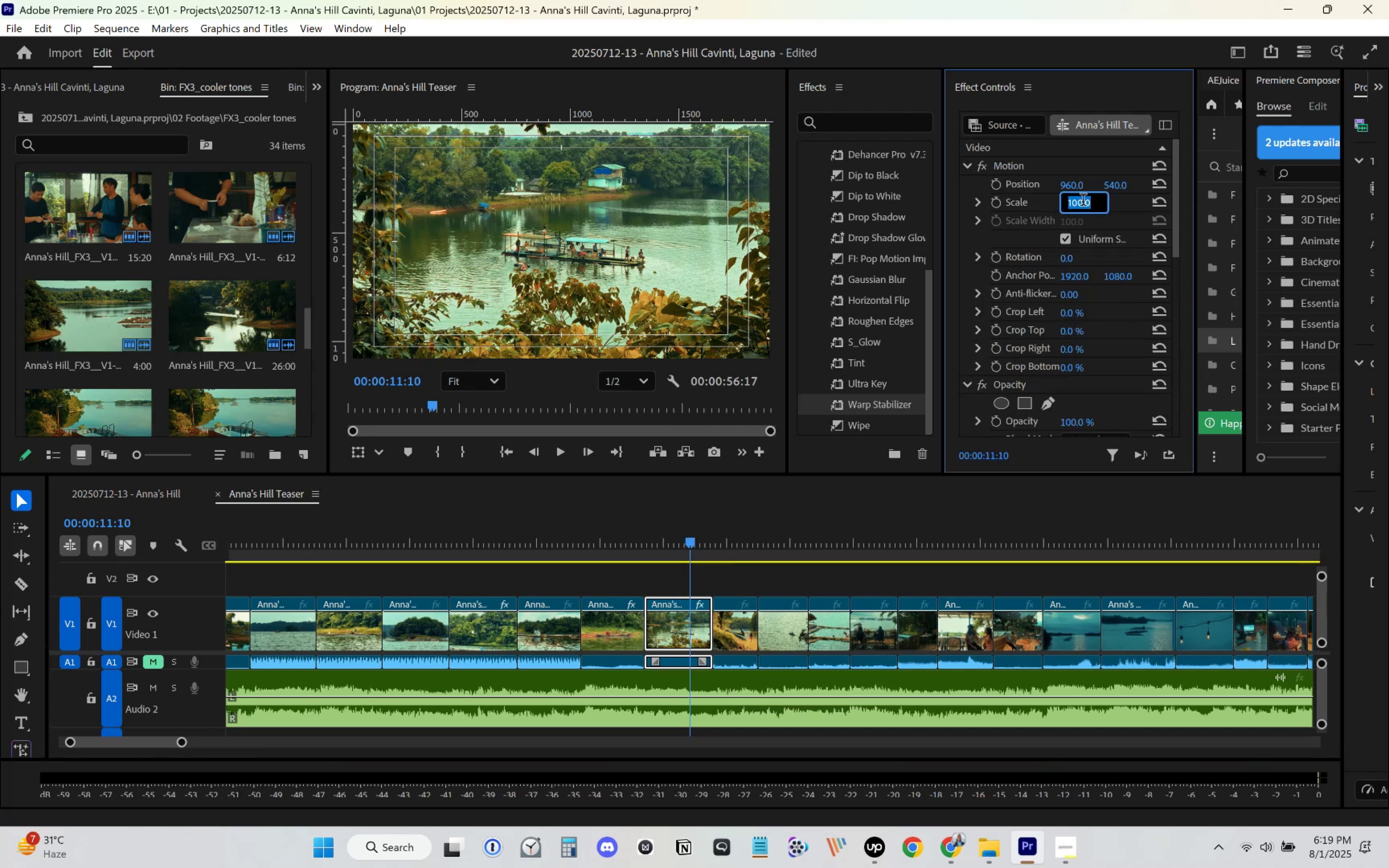 
key(Numpad1)
 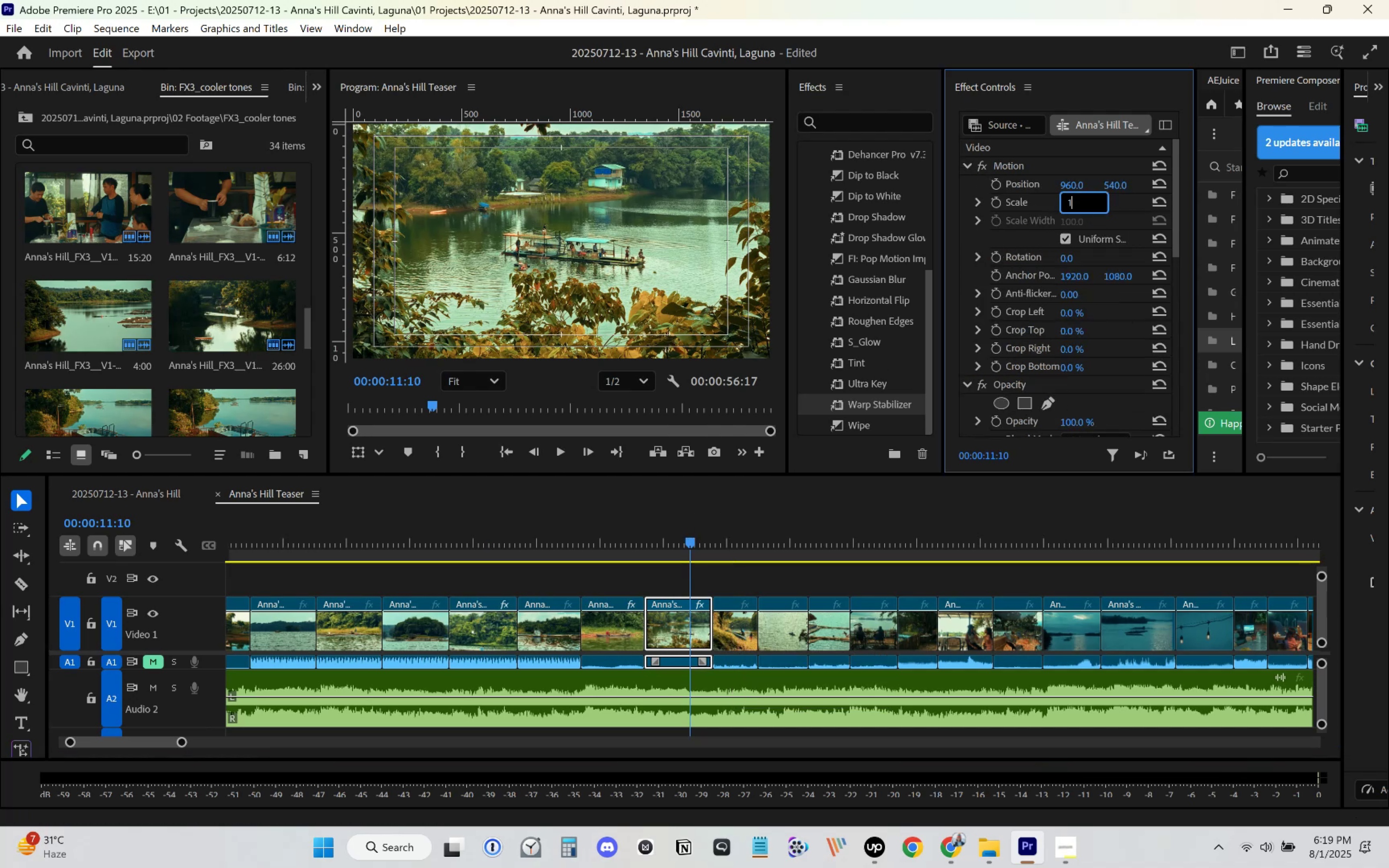 
key(Numpad1)
 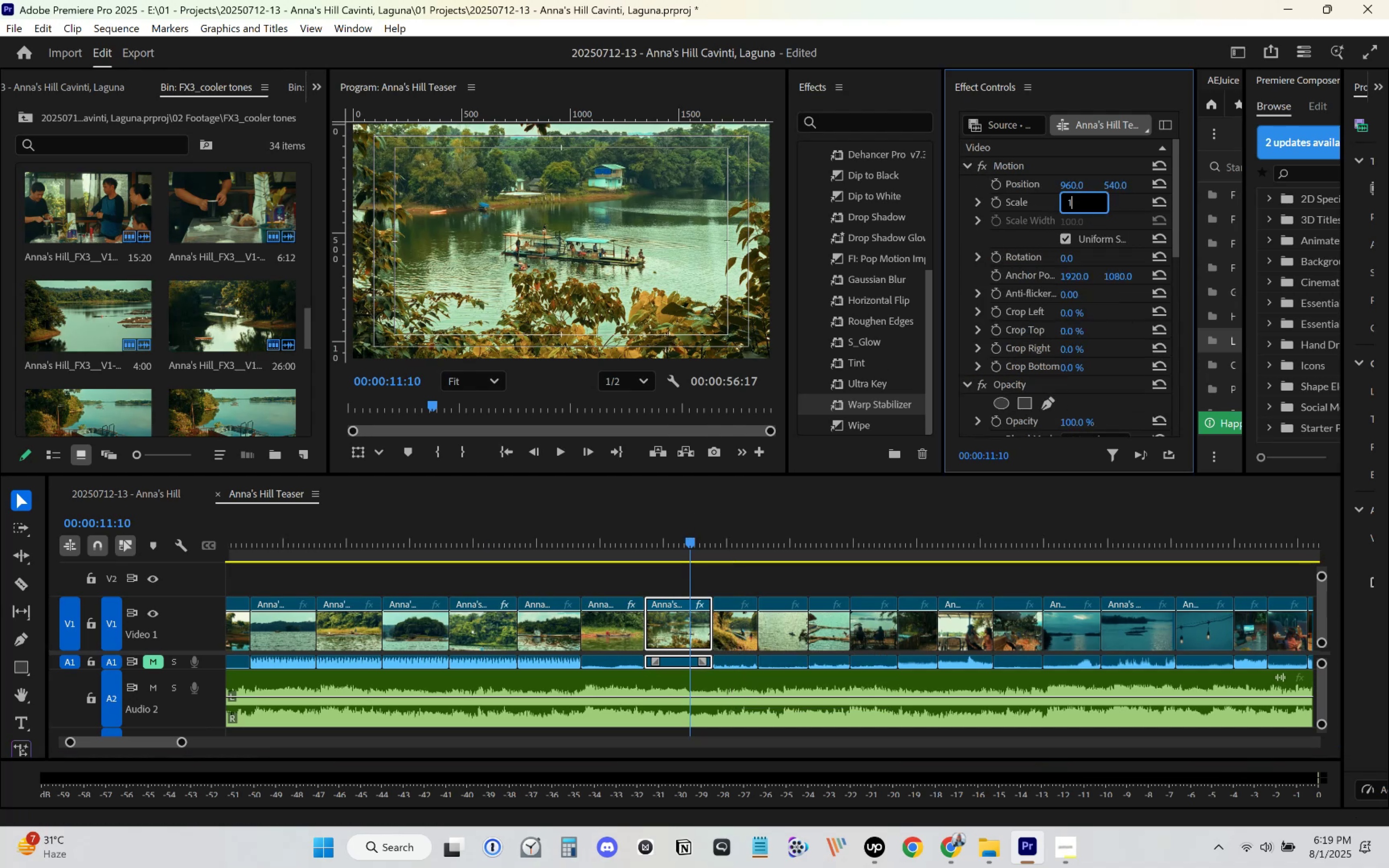 
key(Numpad0)
 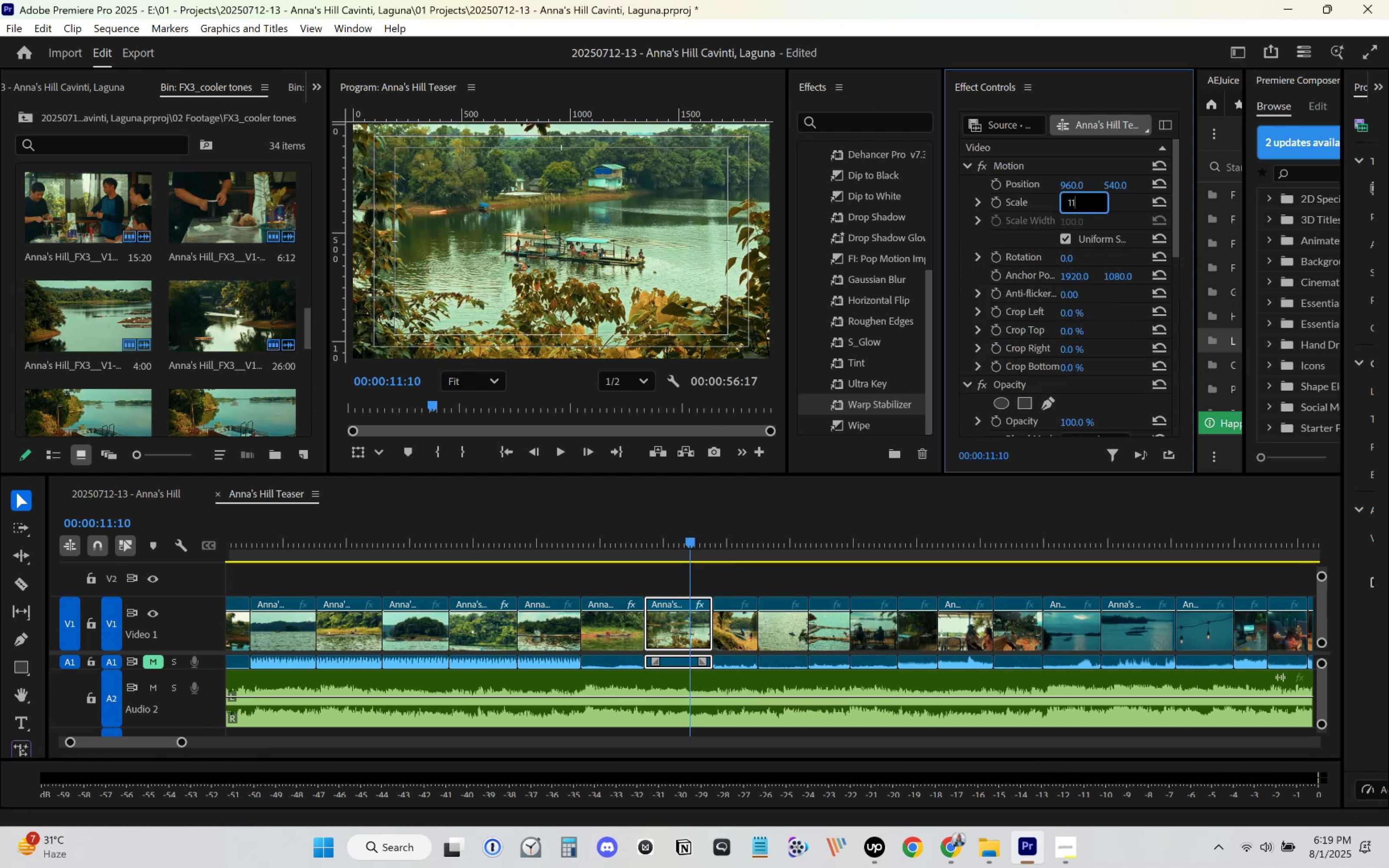 
key(Enter)
 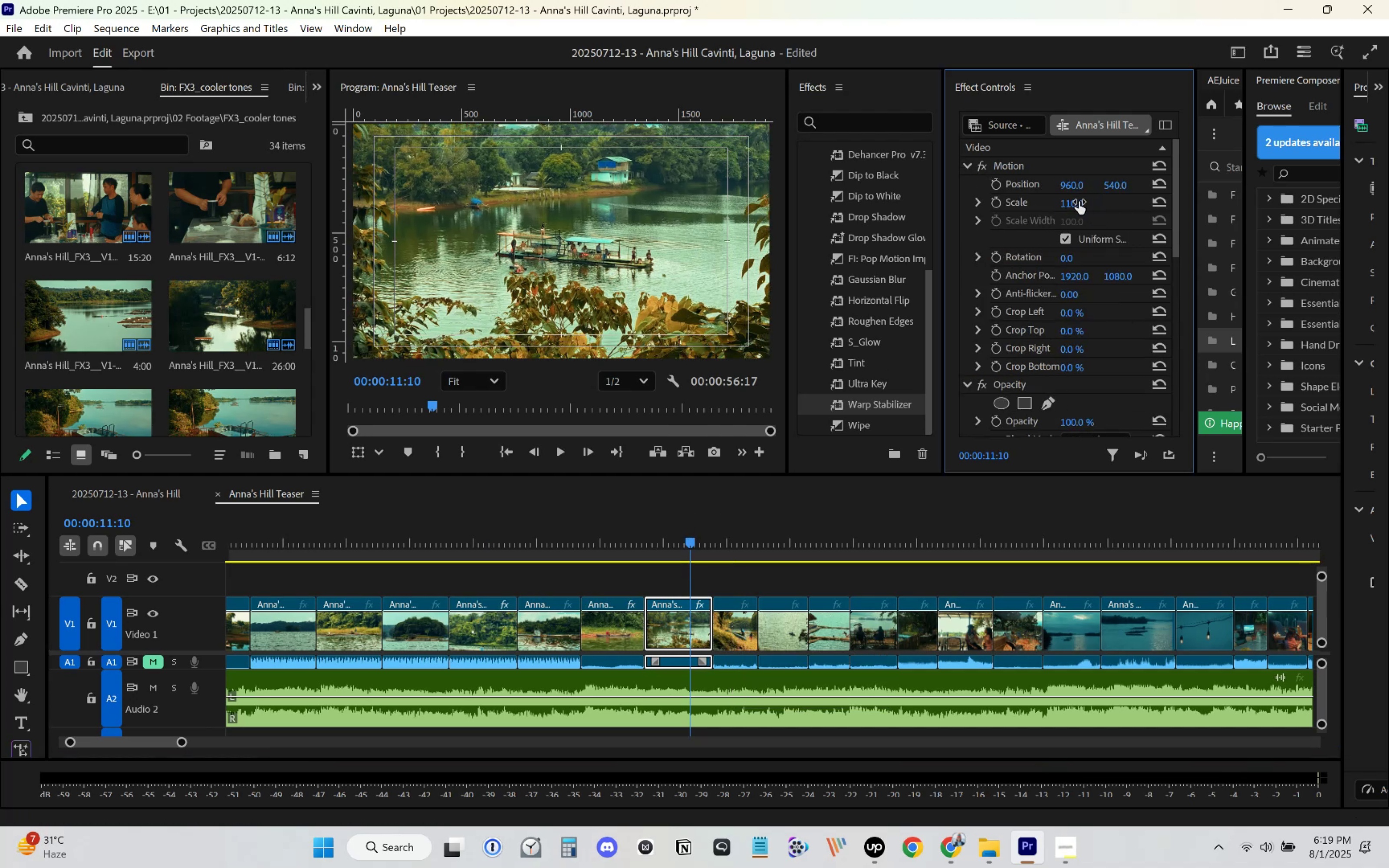 
key(Control+Z)
 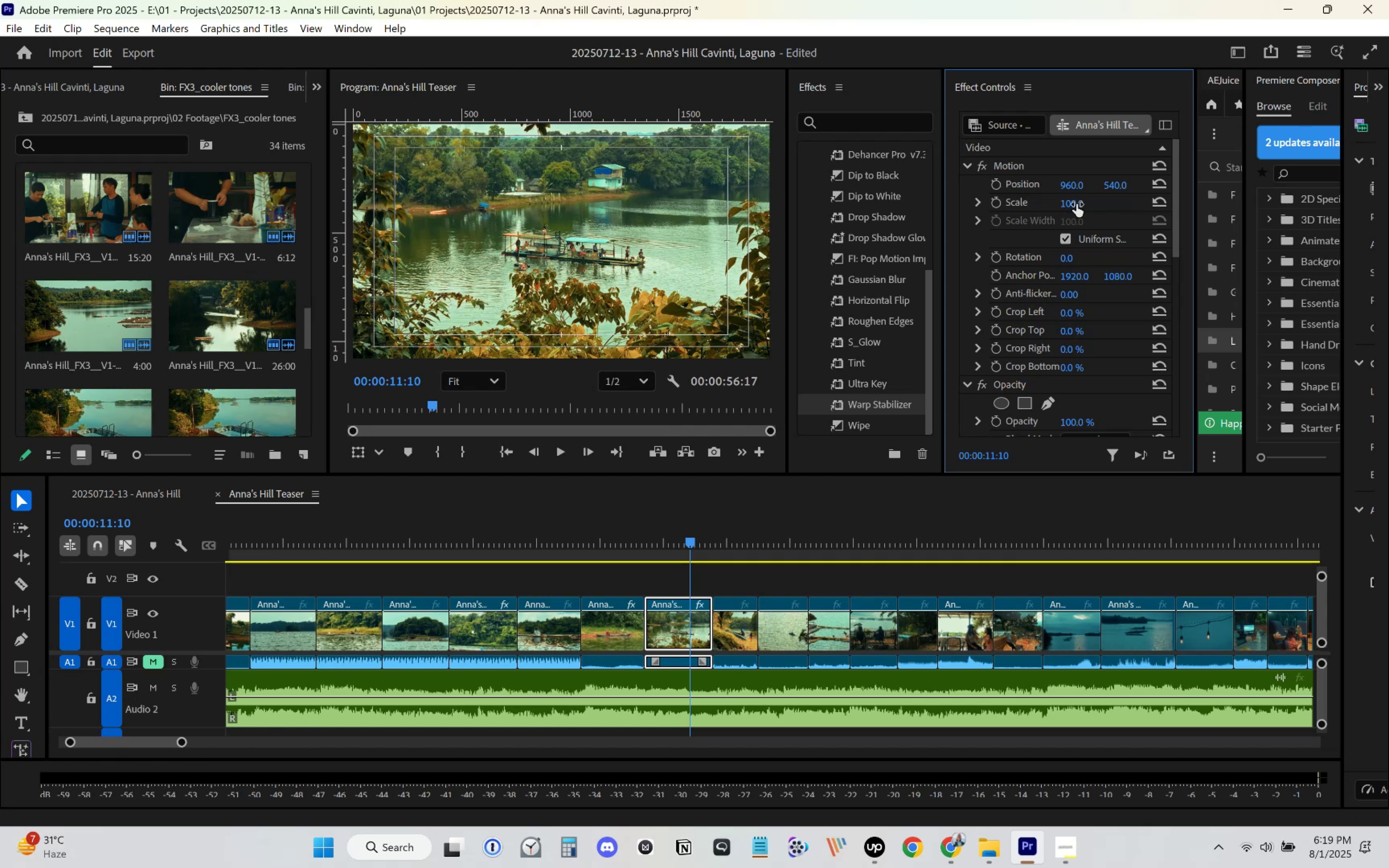 
left_click([1072, 206])
 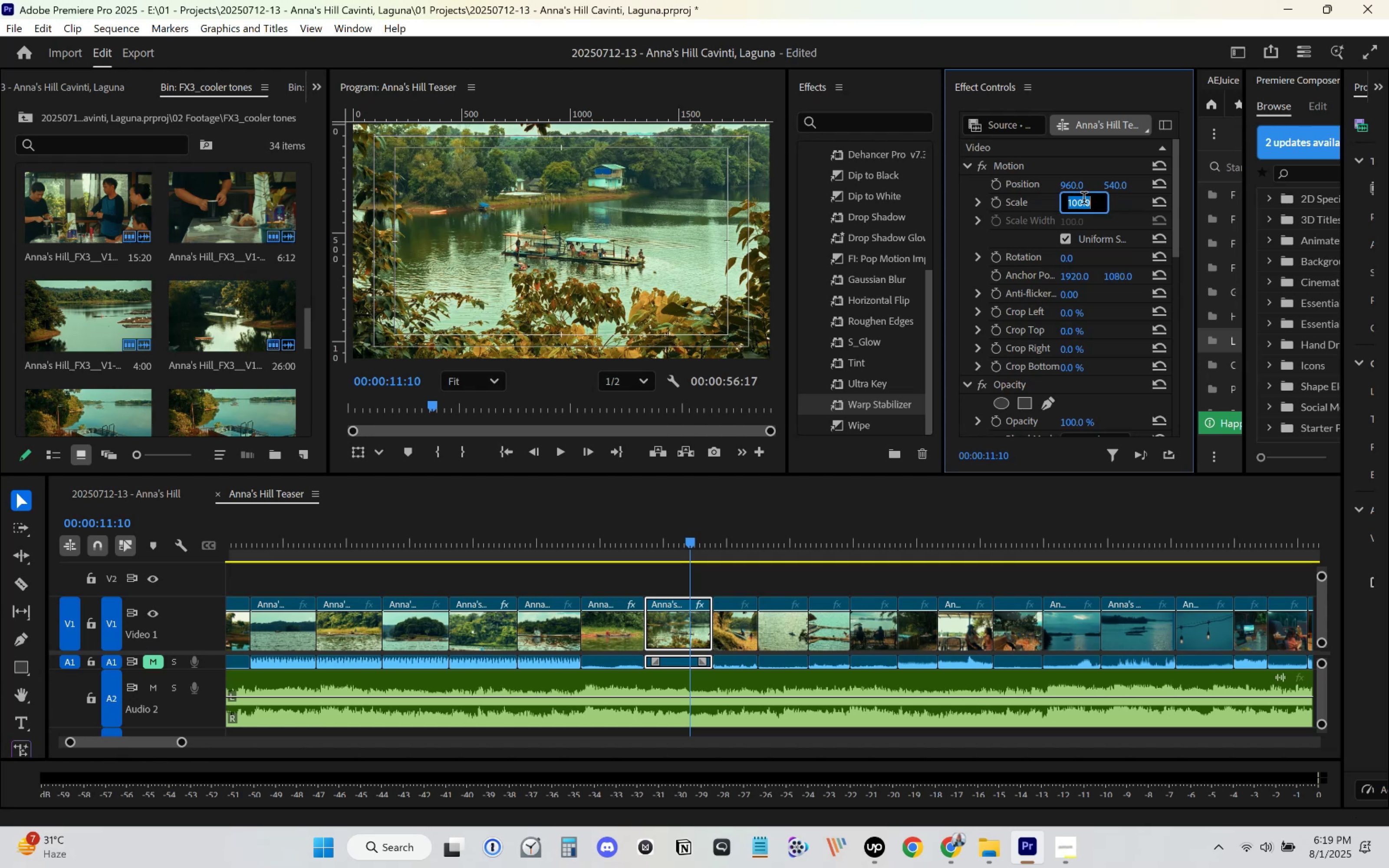 
key(Numpad1)
 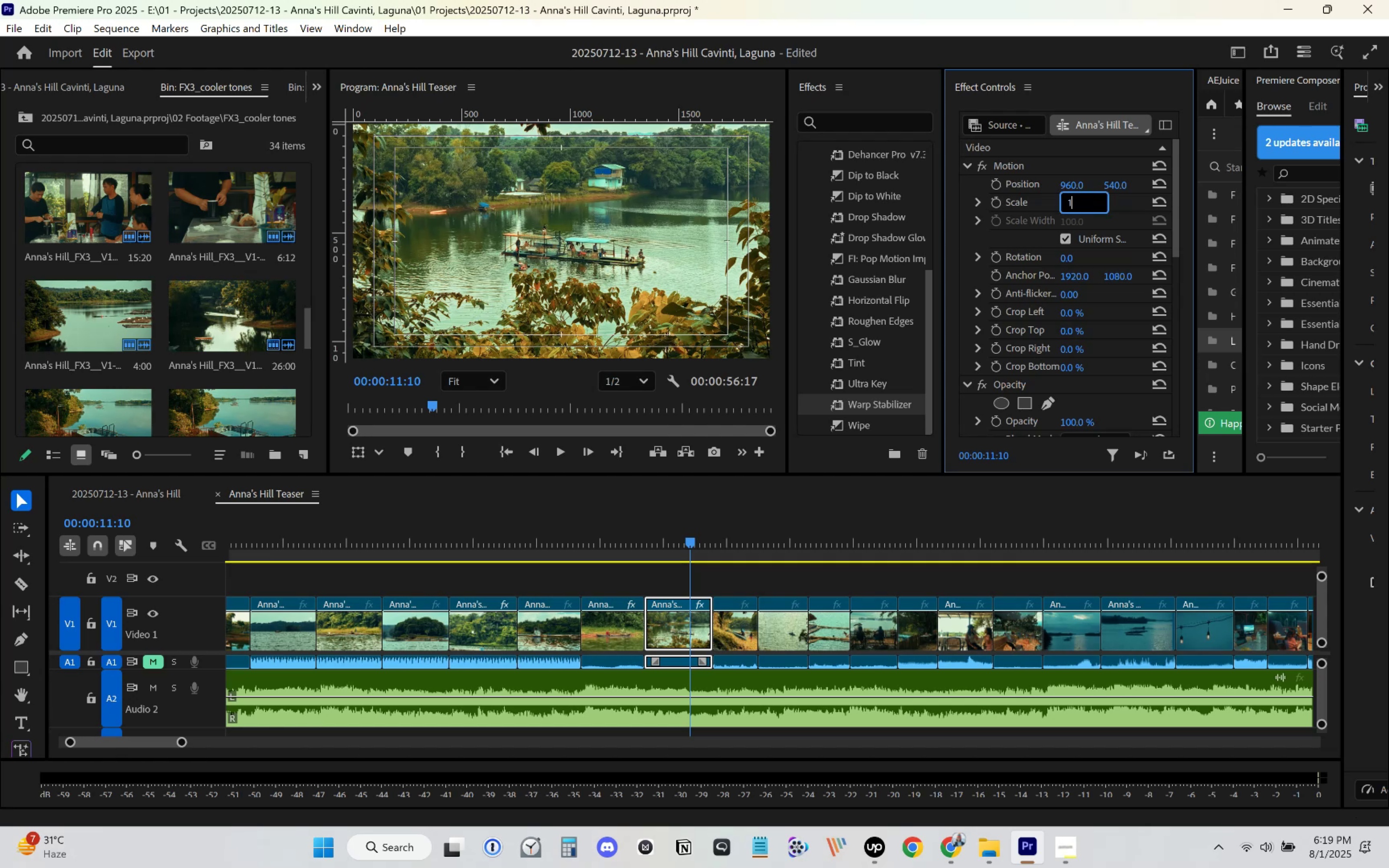 
key(Numpad0)
 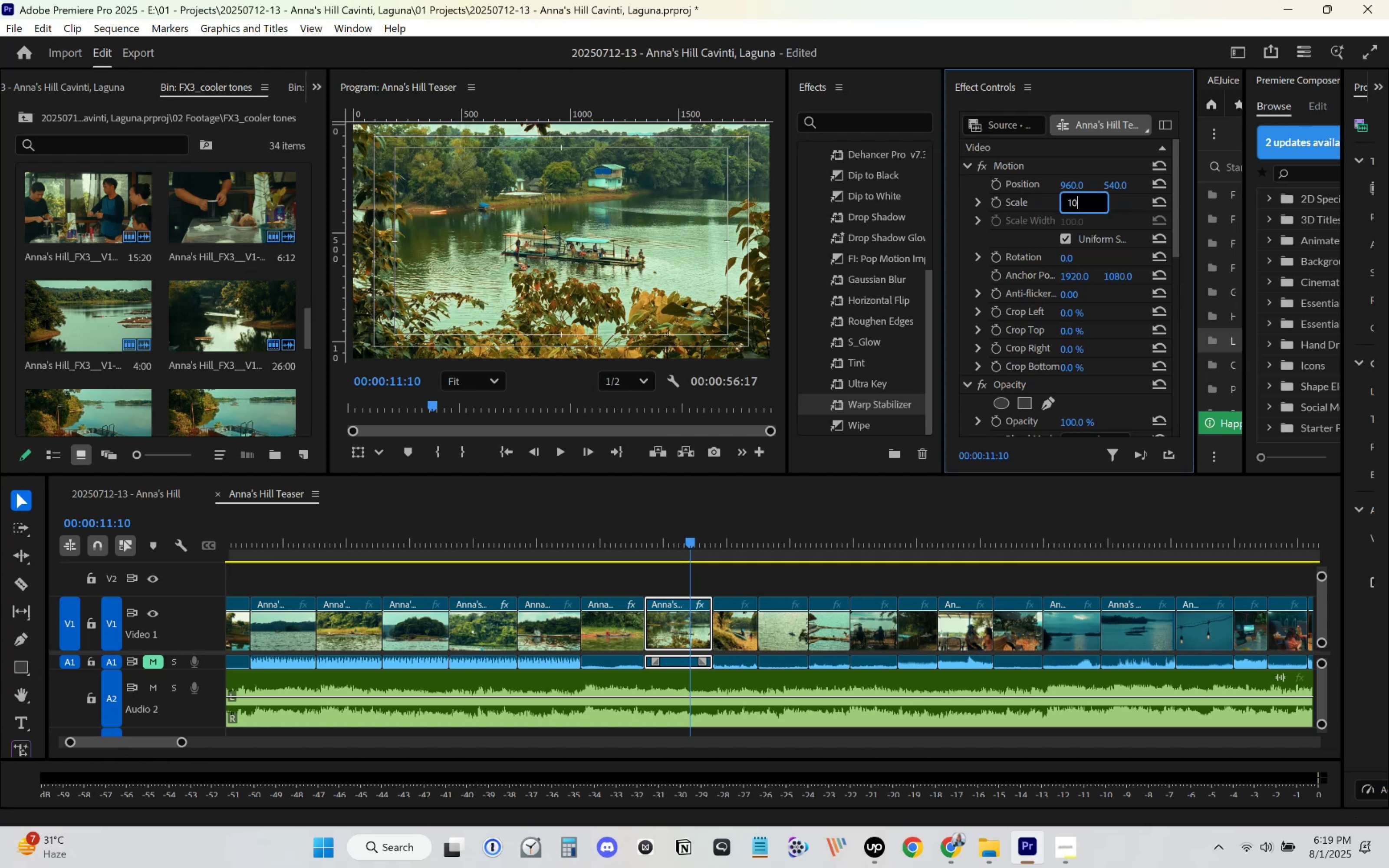 
key(Numpad3)
 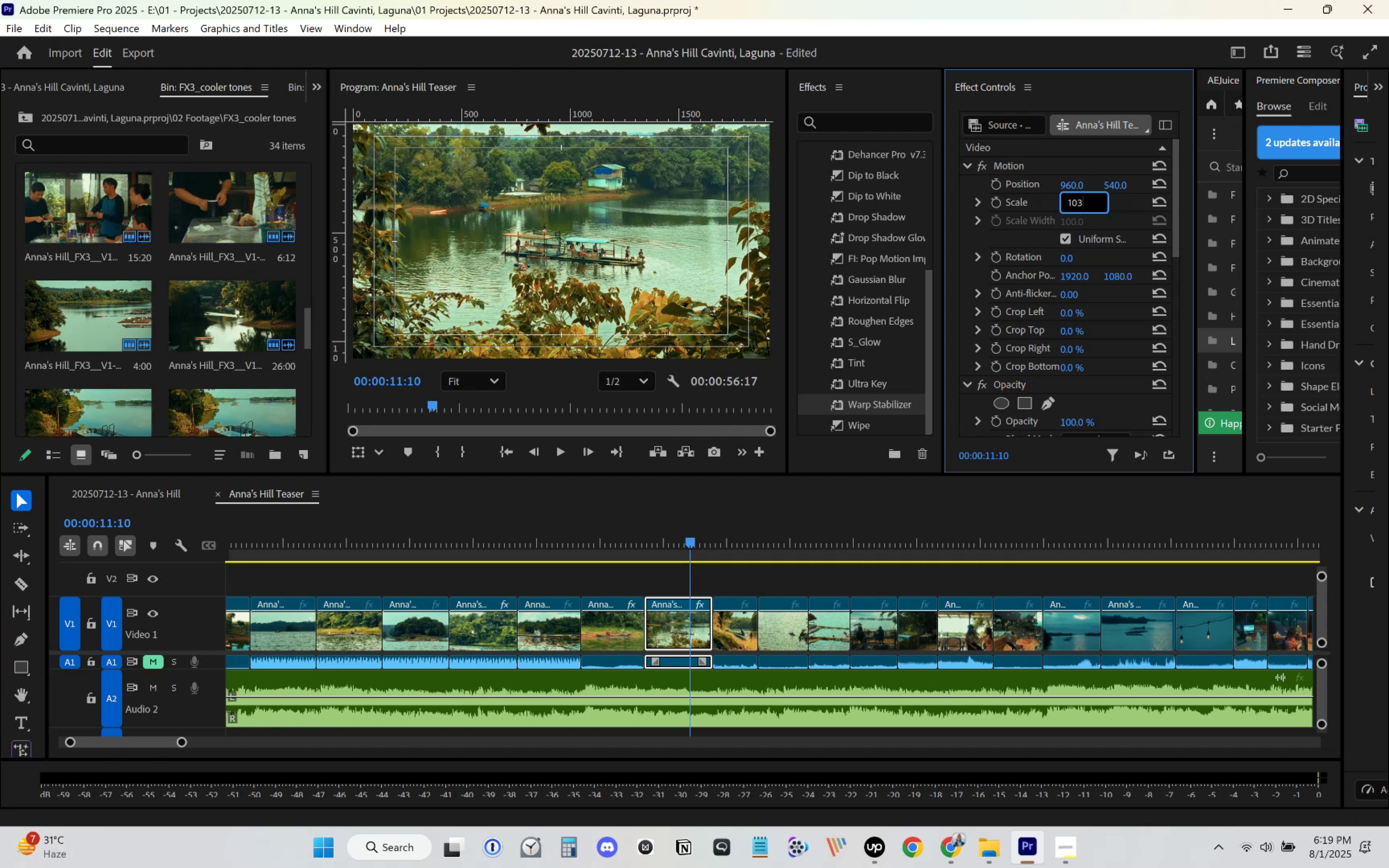 
key(Enter)
 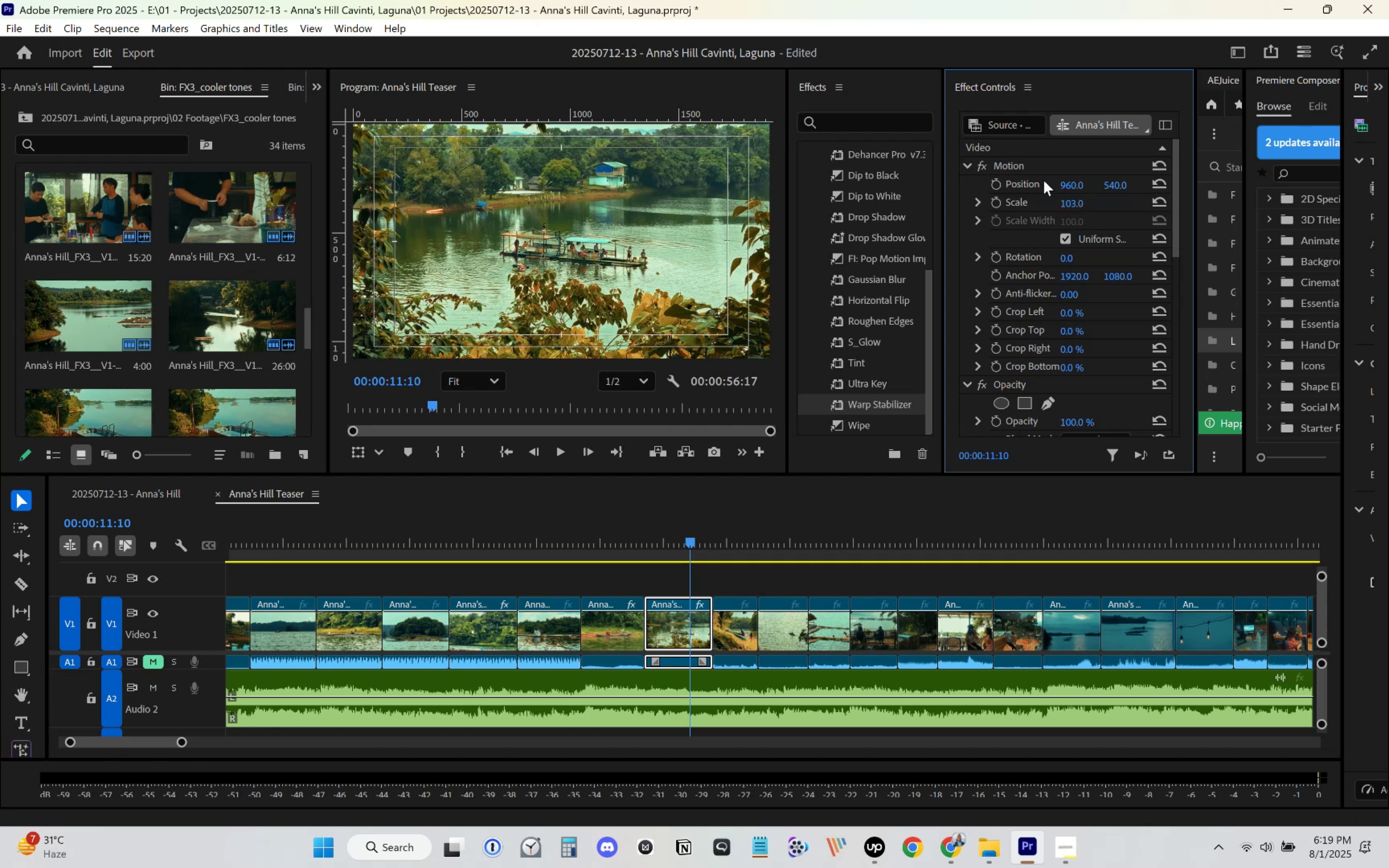 
left_click([1028, 181])
 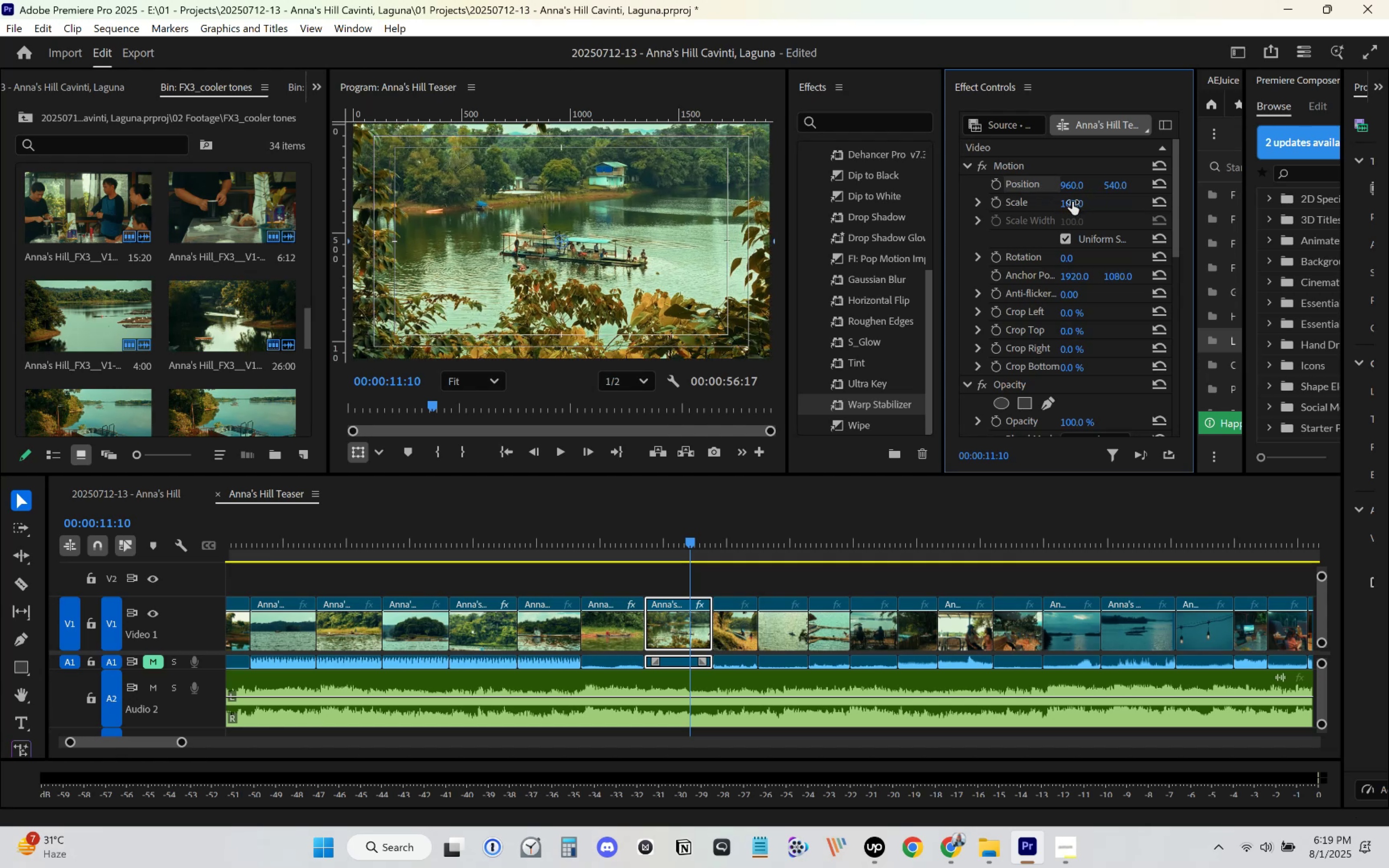 
left_click_drag(start_coordinate=[1071, 183], to_coordinate=[1058, 188])
 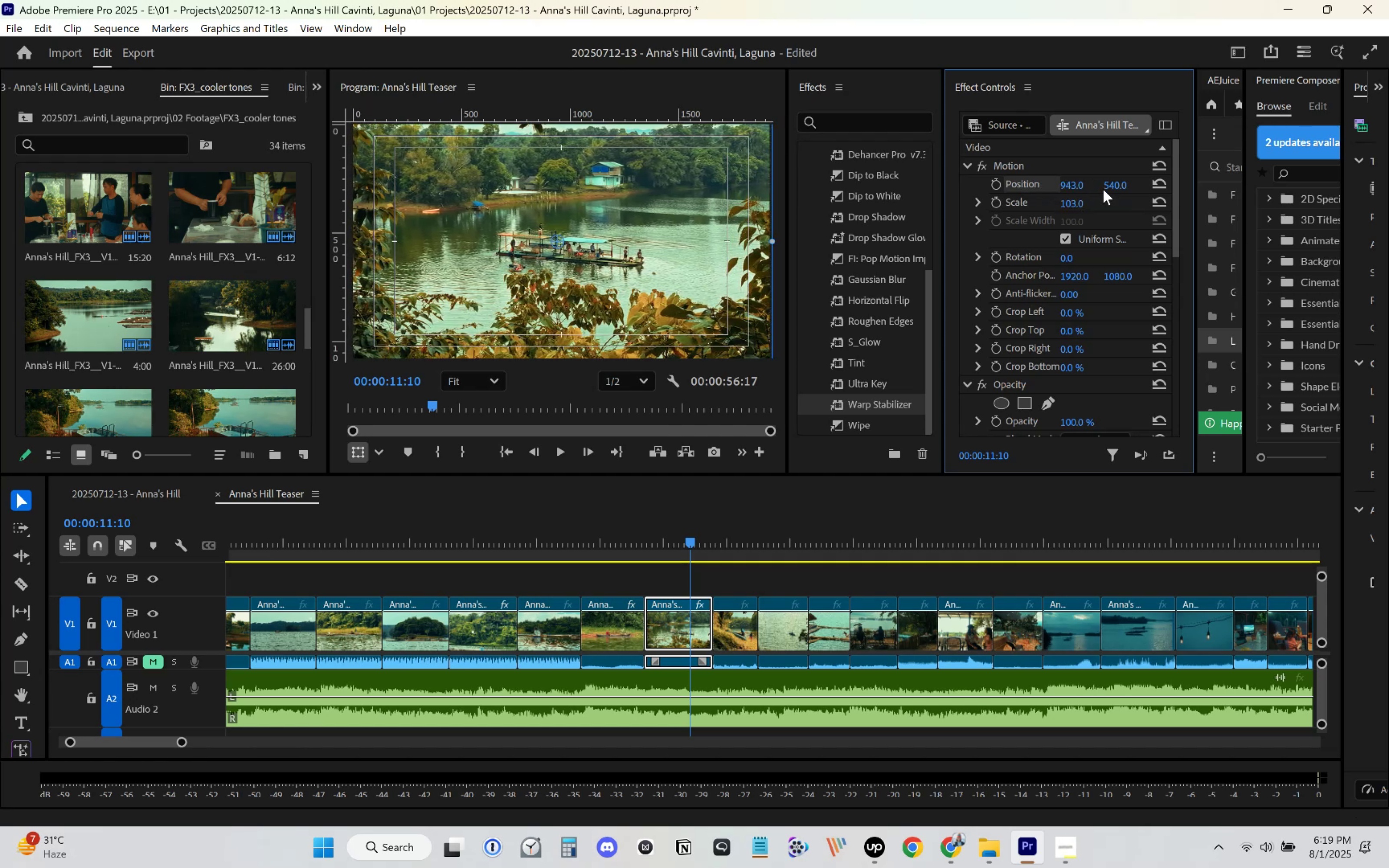 
left_click_drag(start_coordinate=[1114, 186], to_coordinate=[1124, 193])
 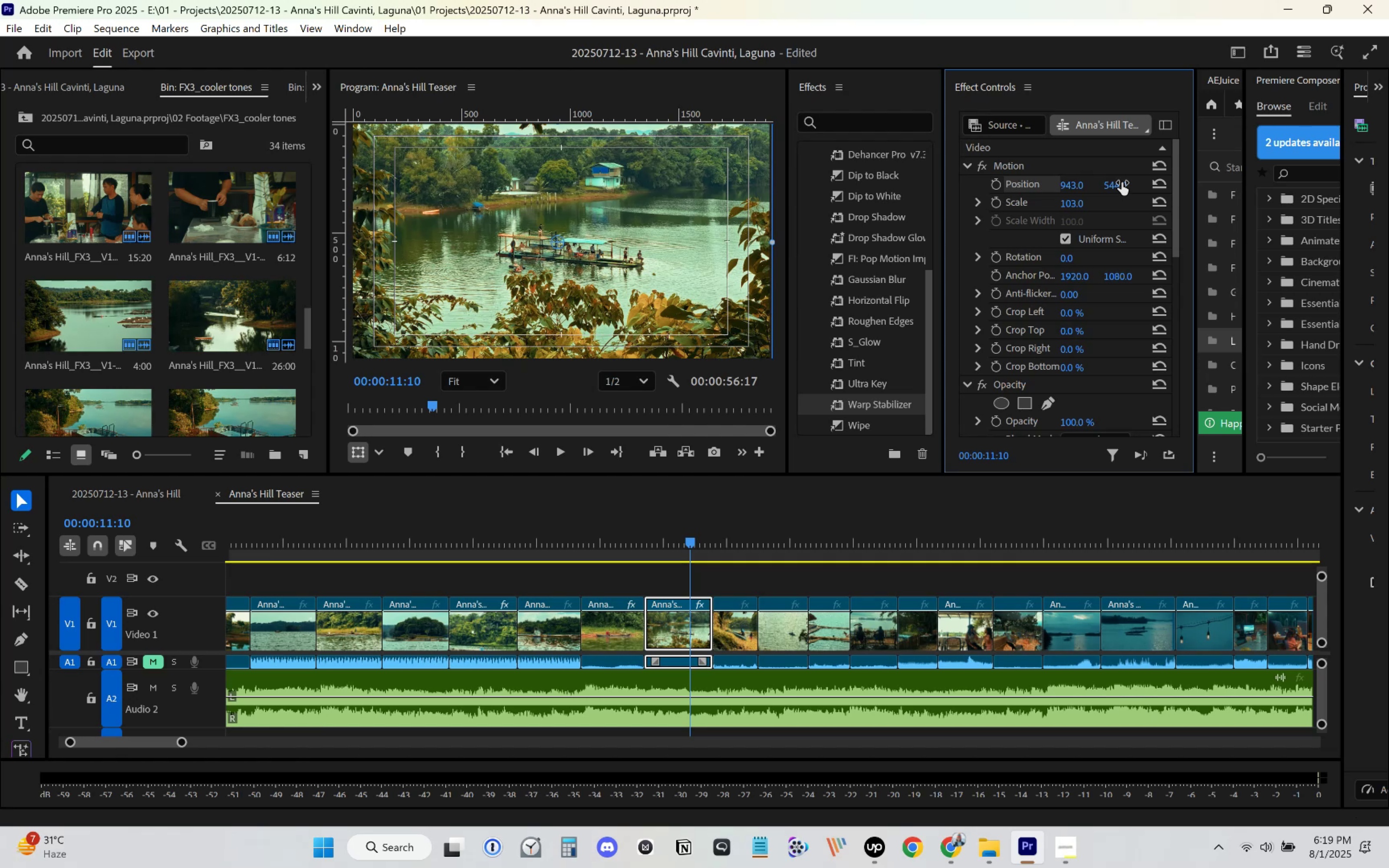 
key(Control+S)
 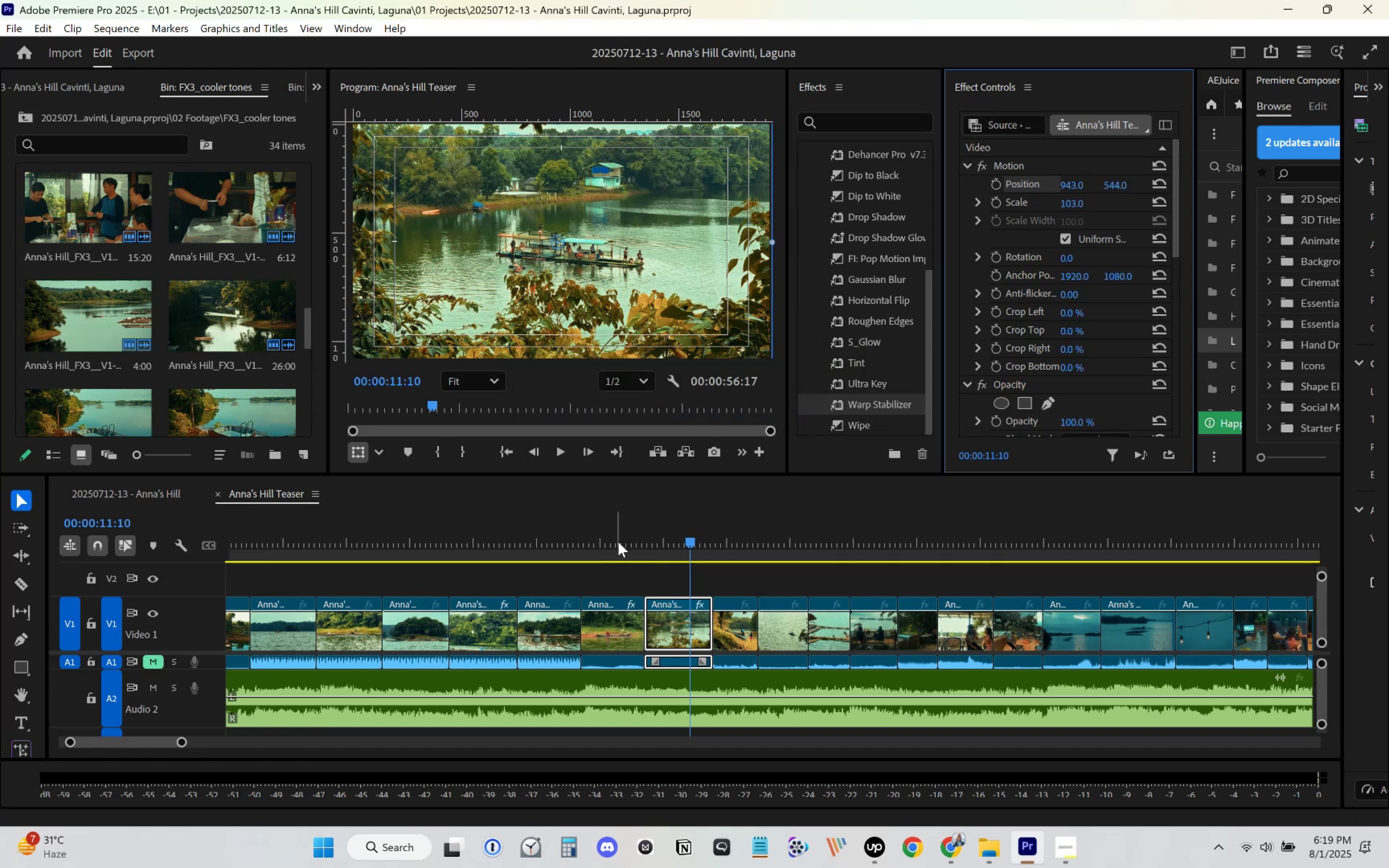 
key(Space)
 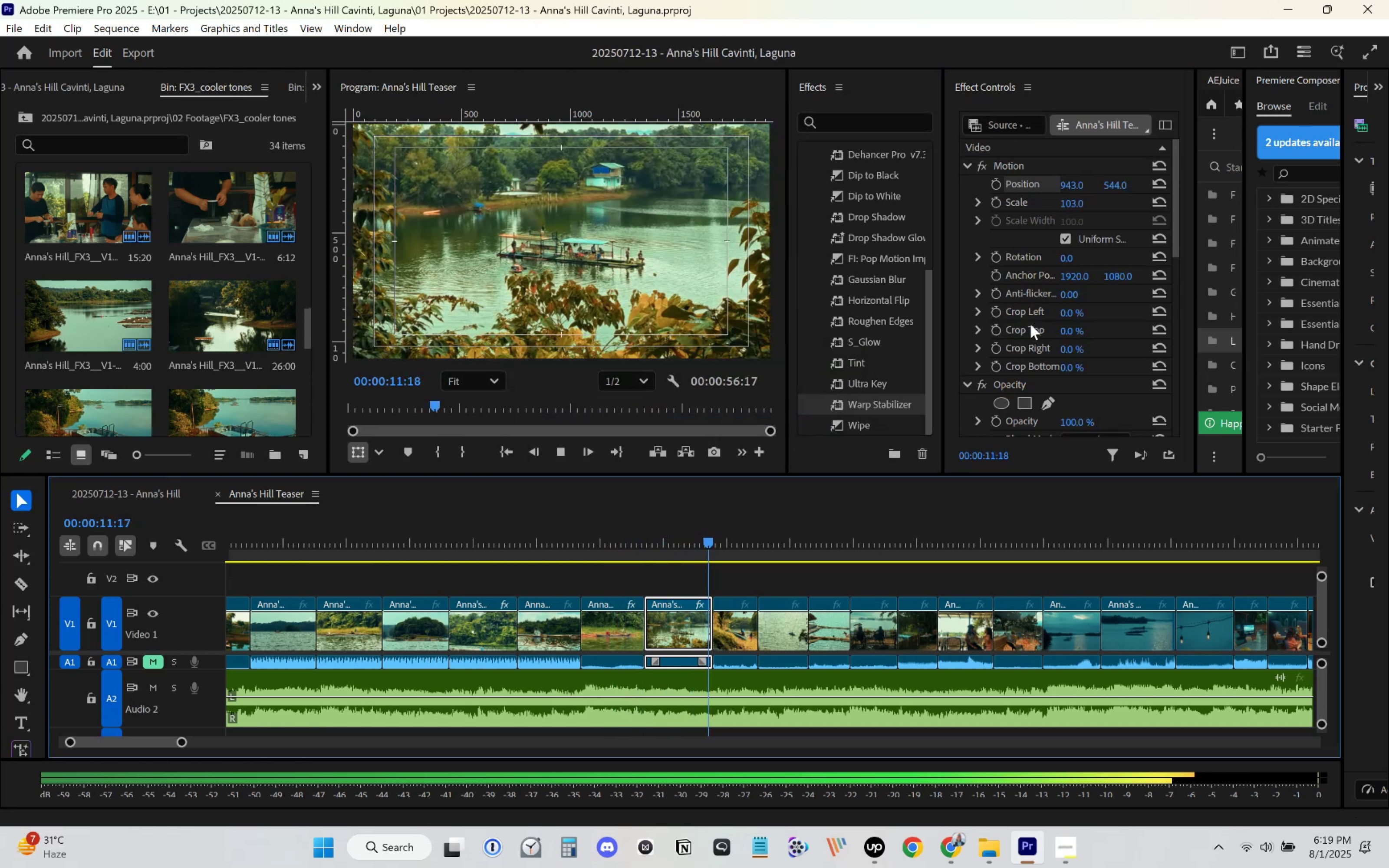 
key(Space)
 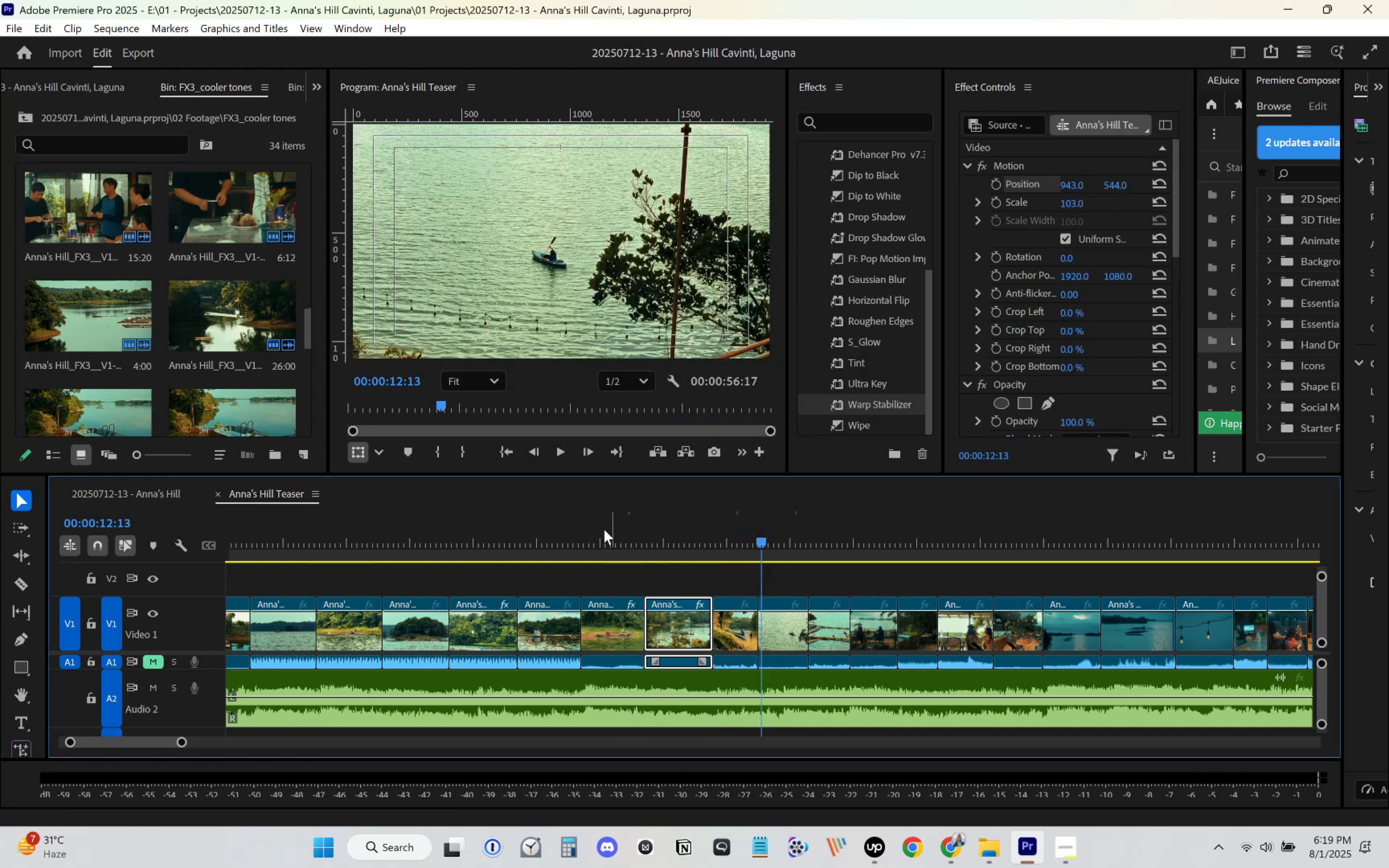 
key(Space)
 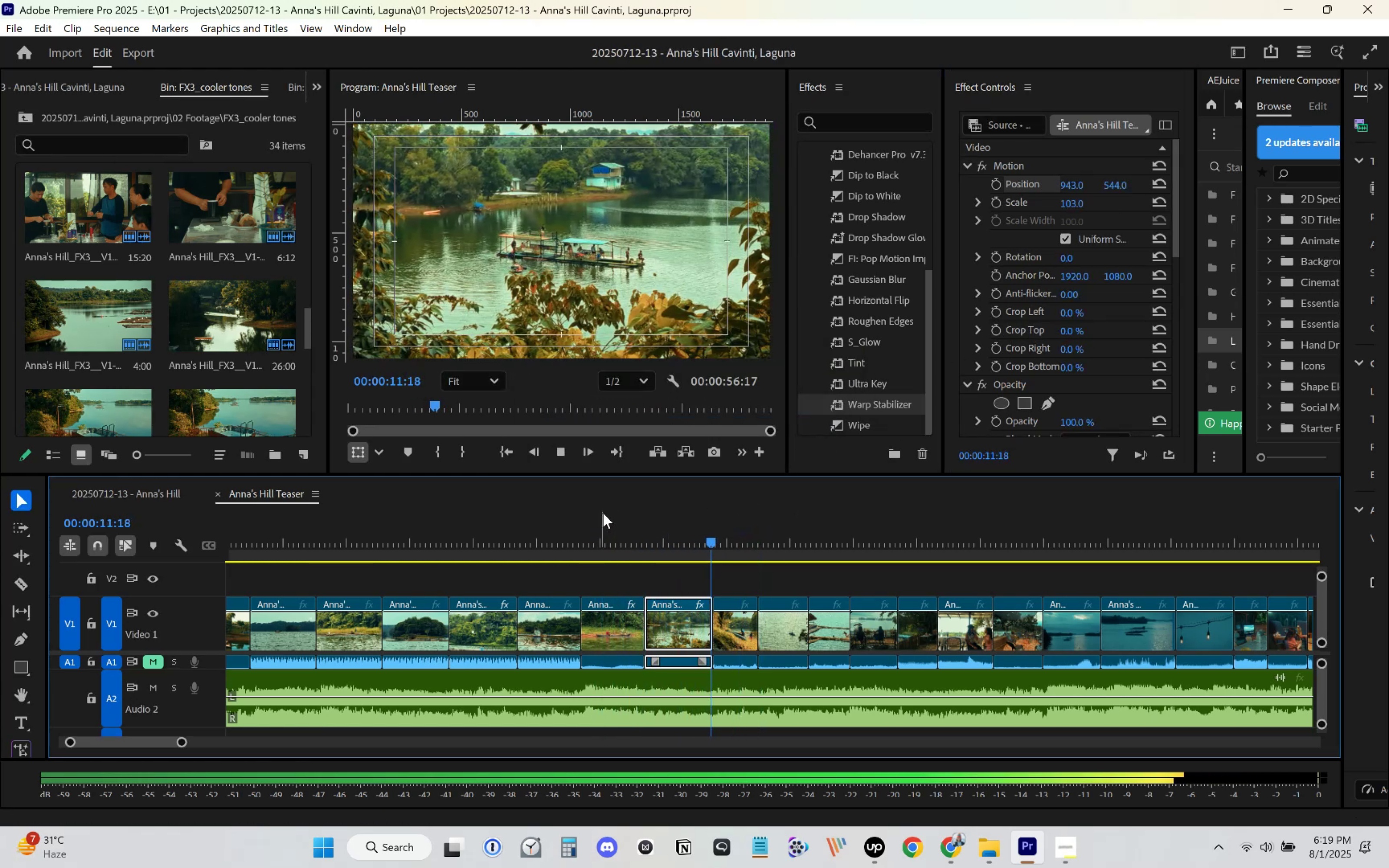 
key(Space)
 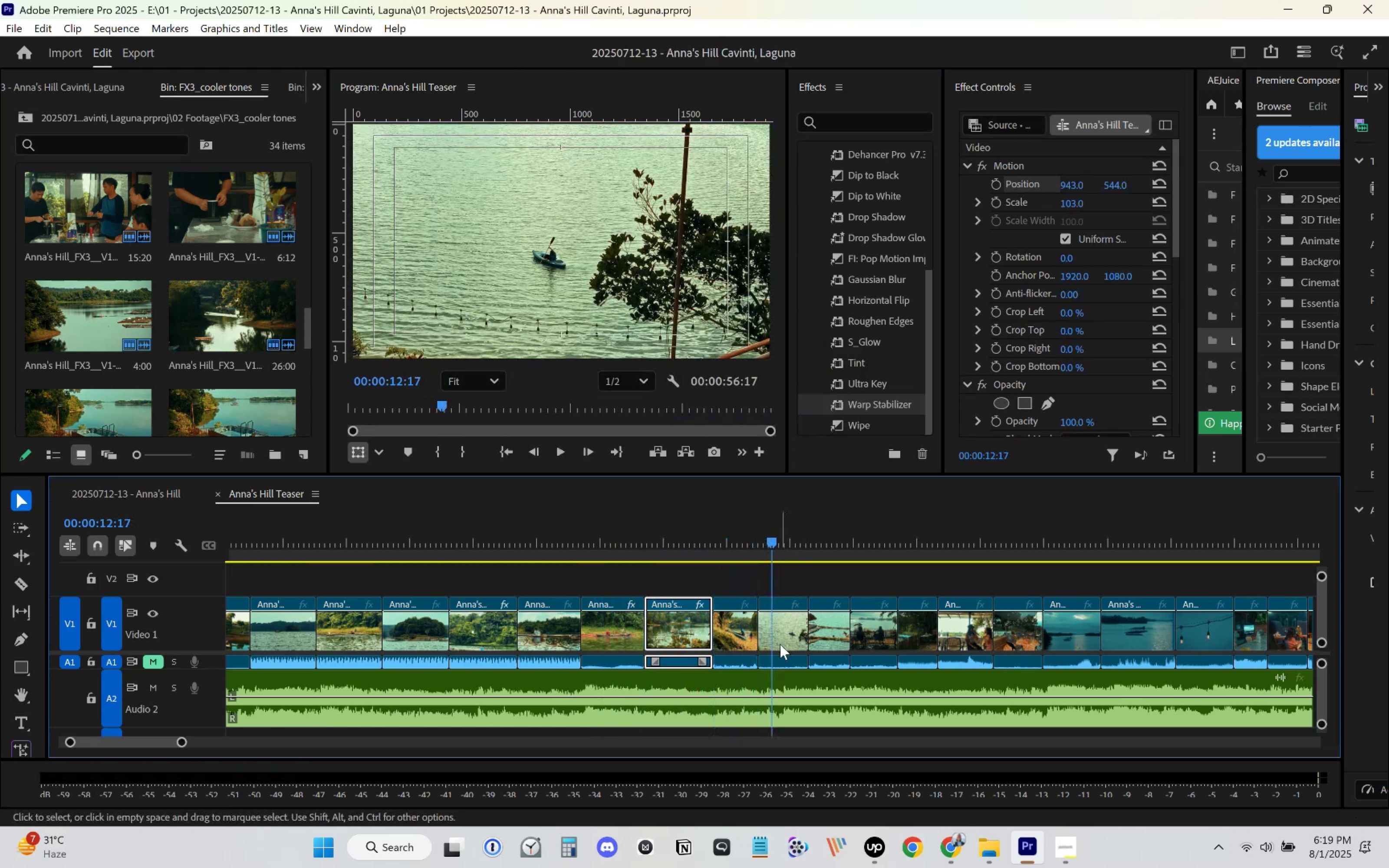 
key(Space)
 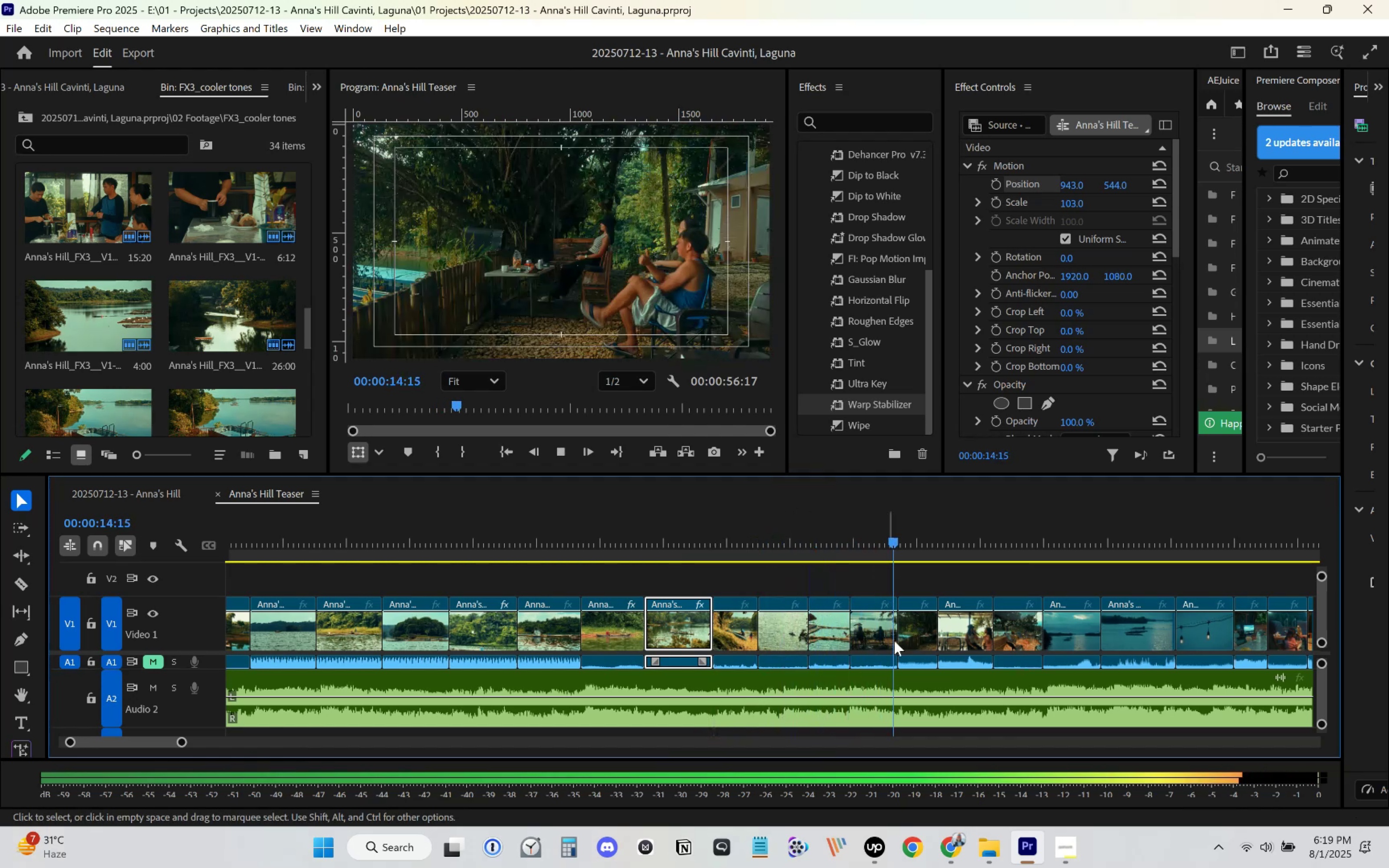 
scroll: coordinate [928, 648], scroll_direction: down, amount: 6.0
 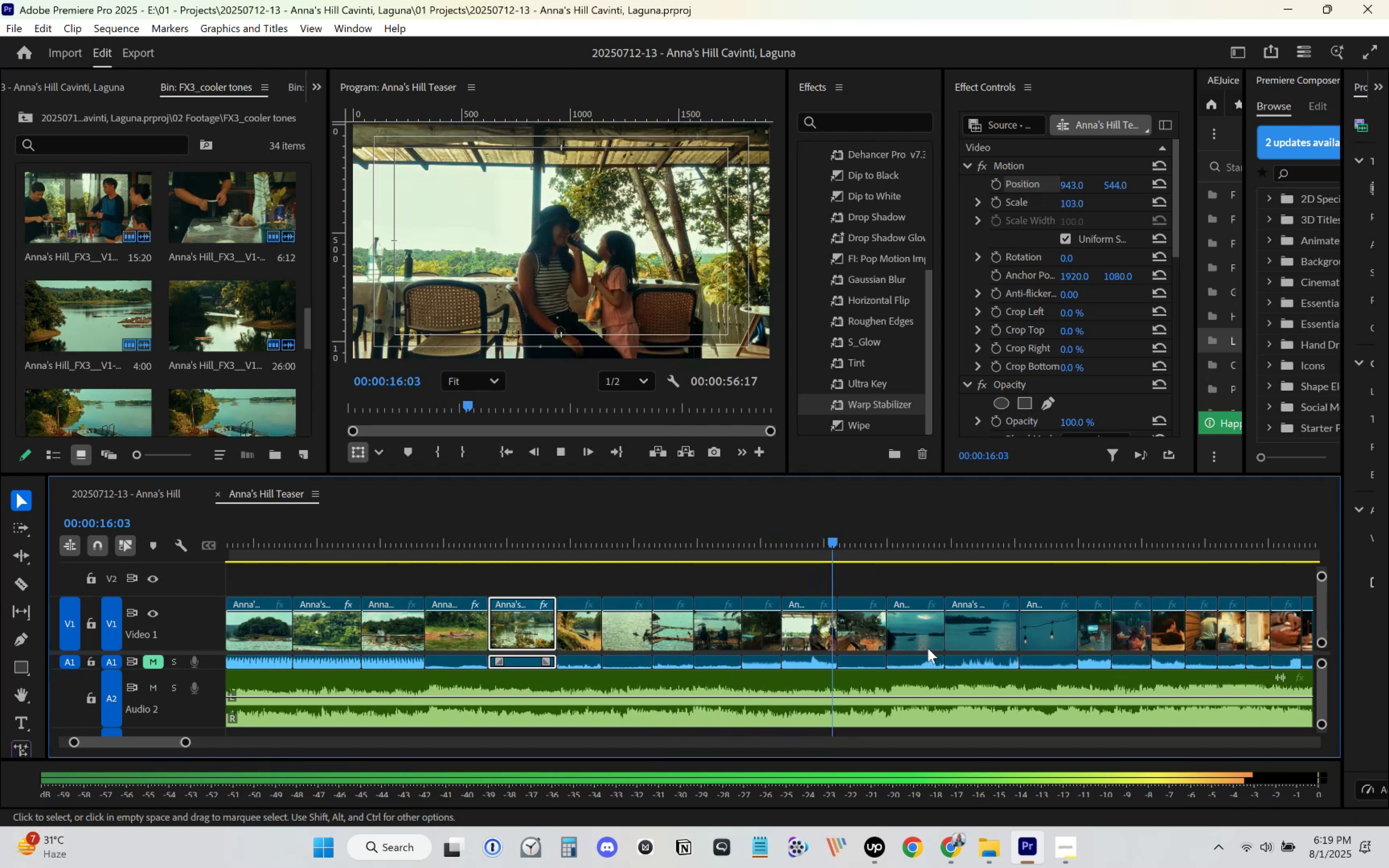 
key(Space)
 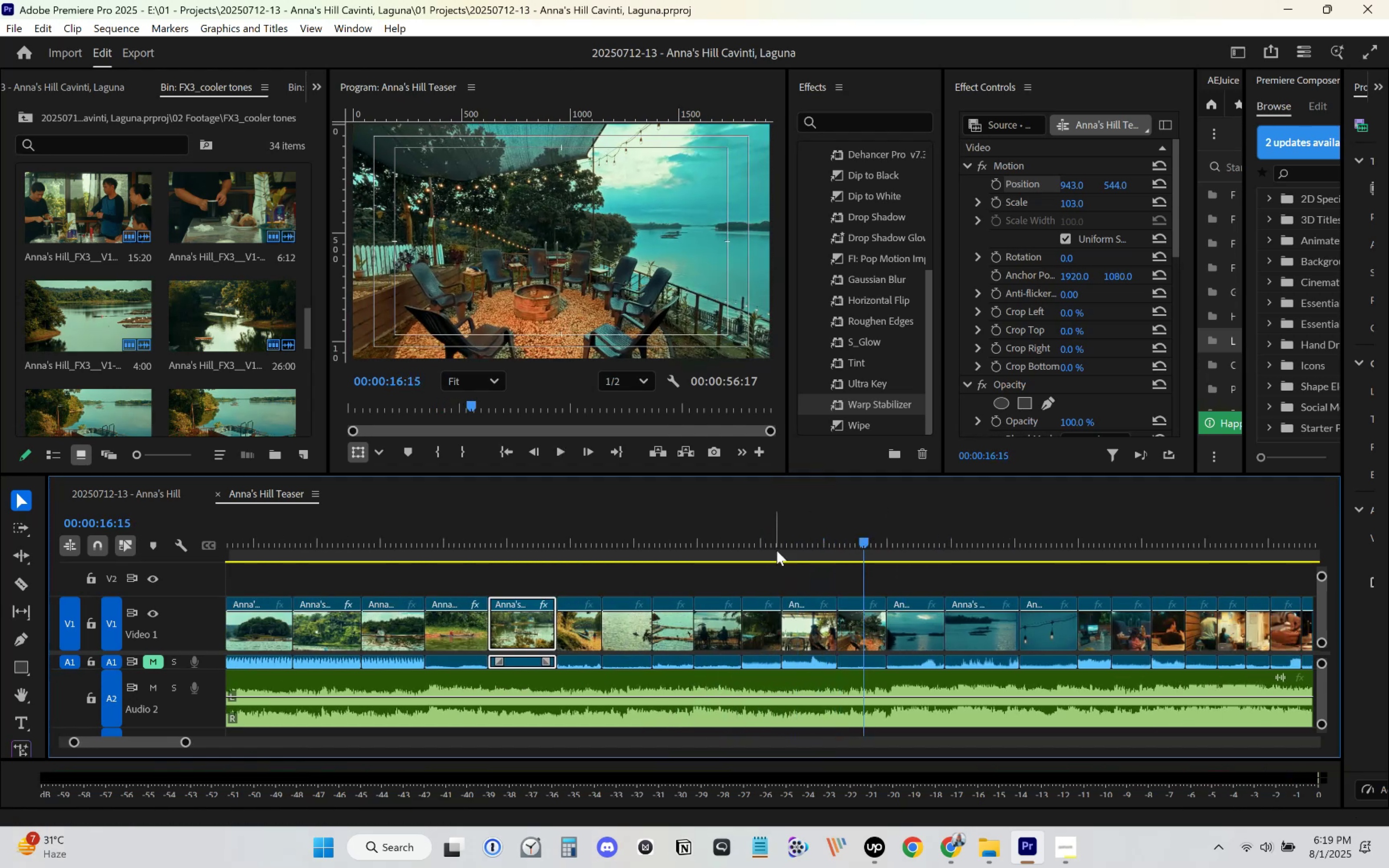 
key(Space)
 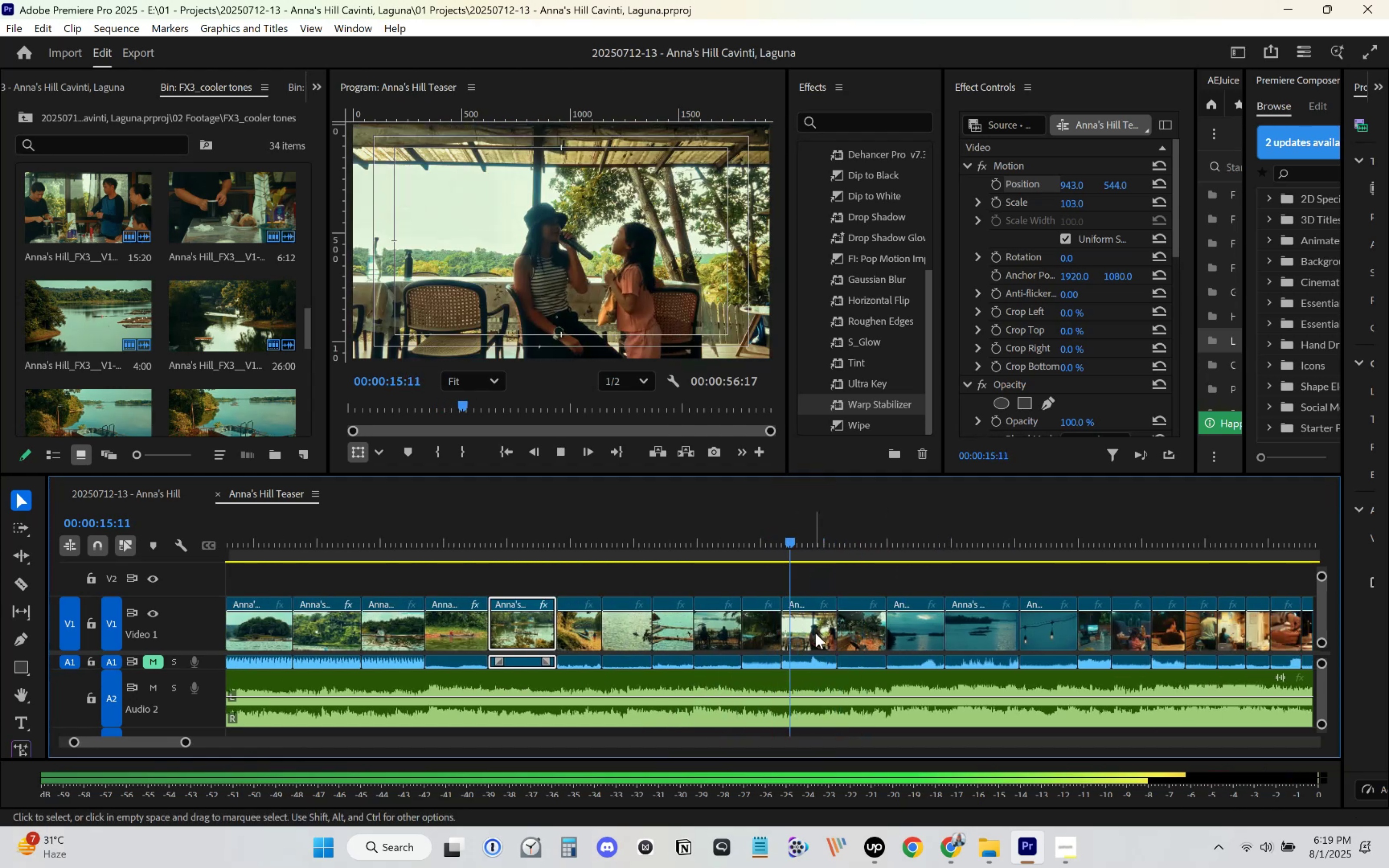 
key(Space)
 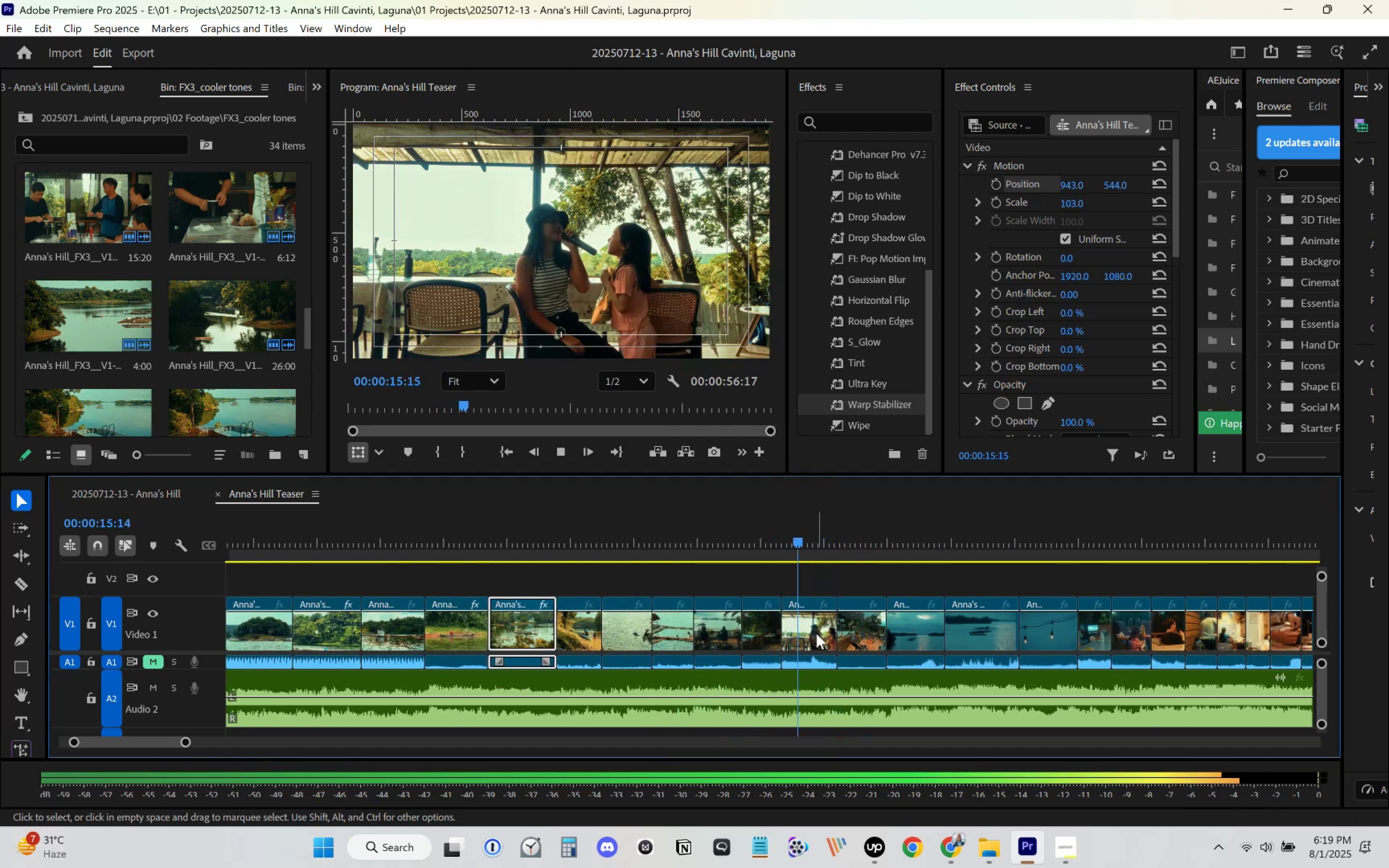 
left_click([816, 634])
 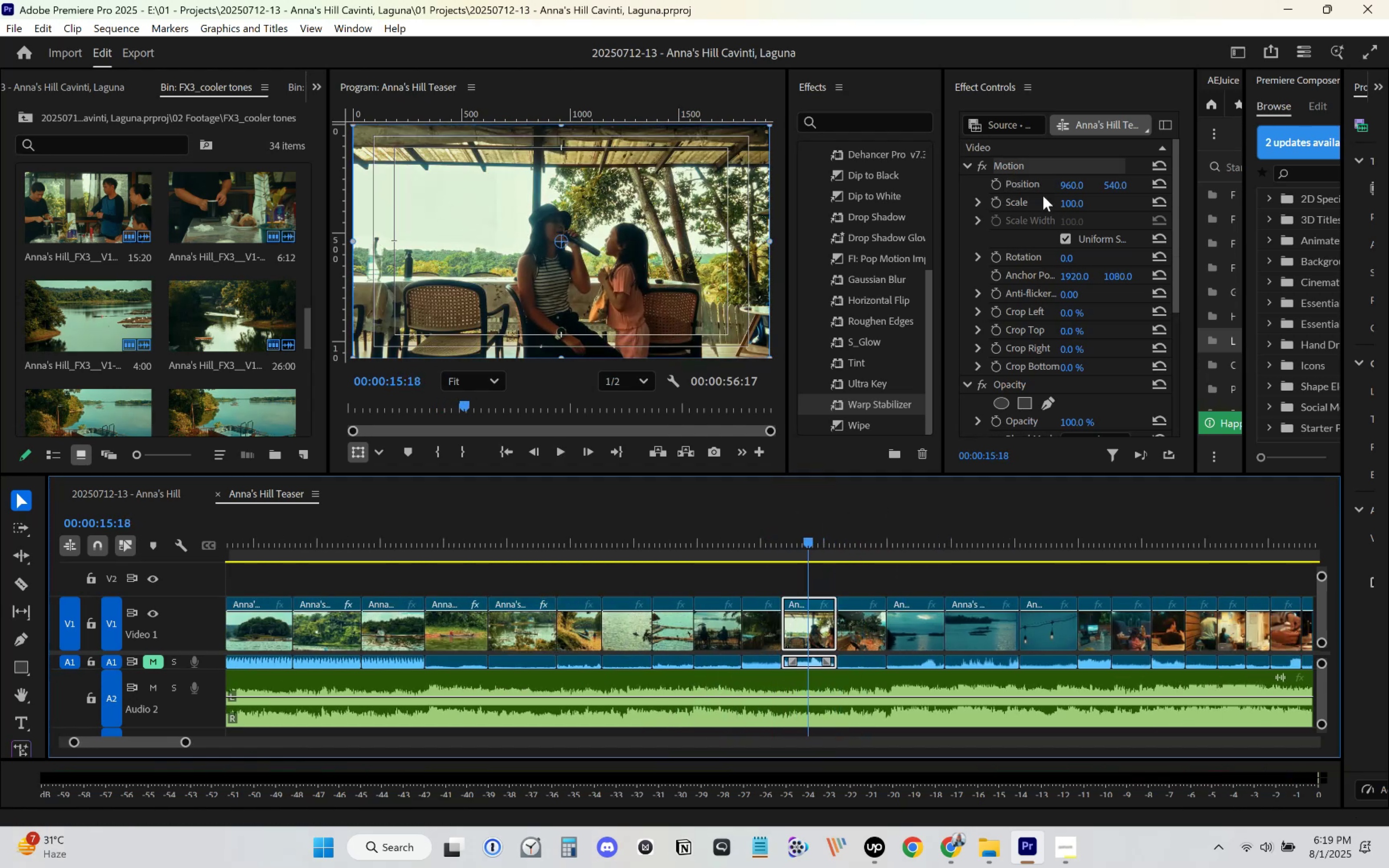 
left_click([1069, 202])
 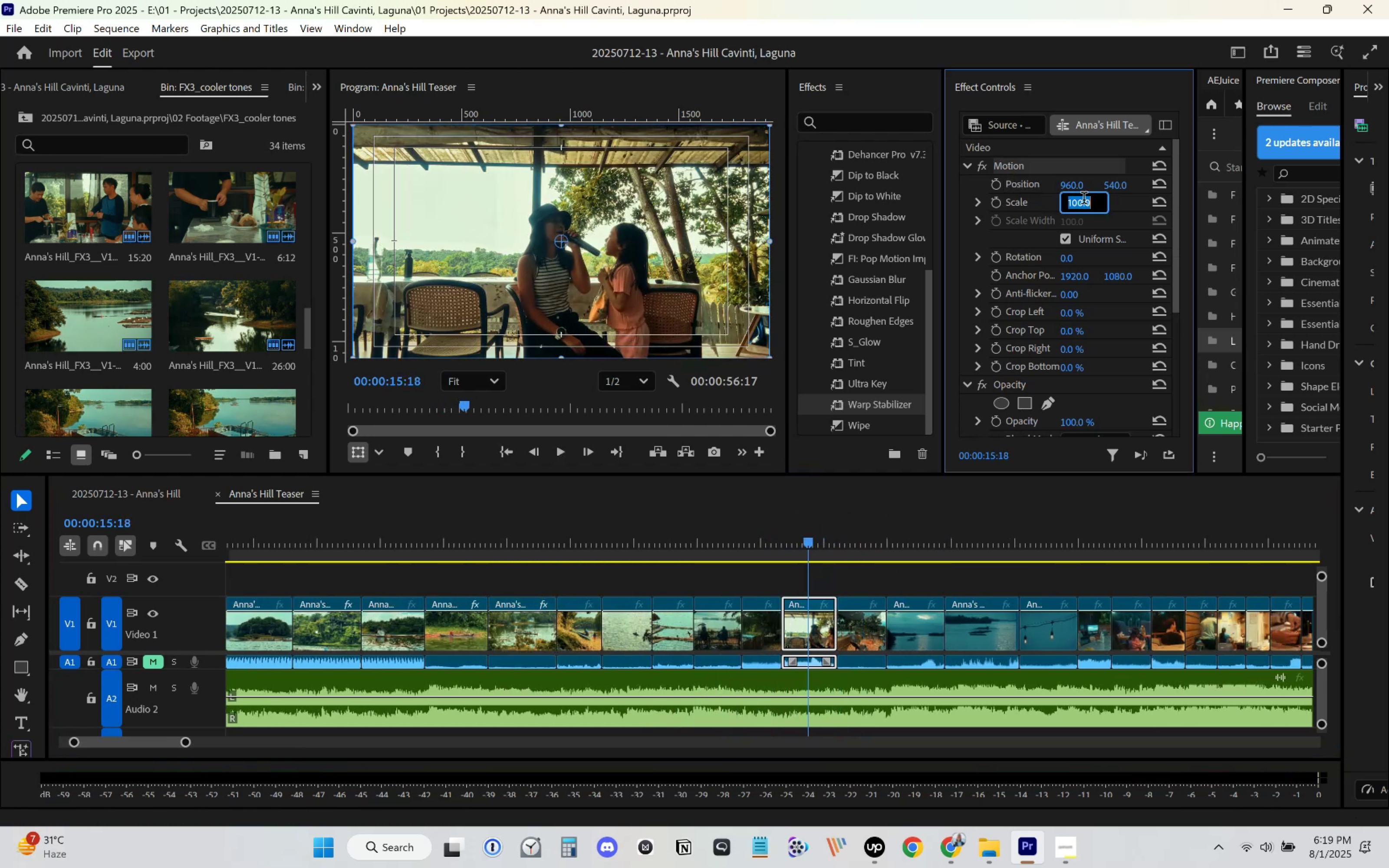 
key(Numpad1)
 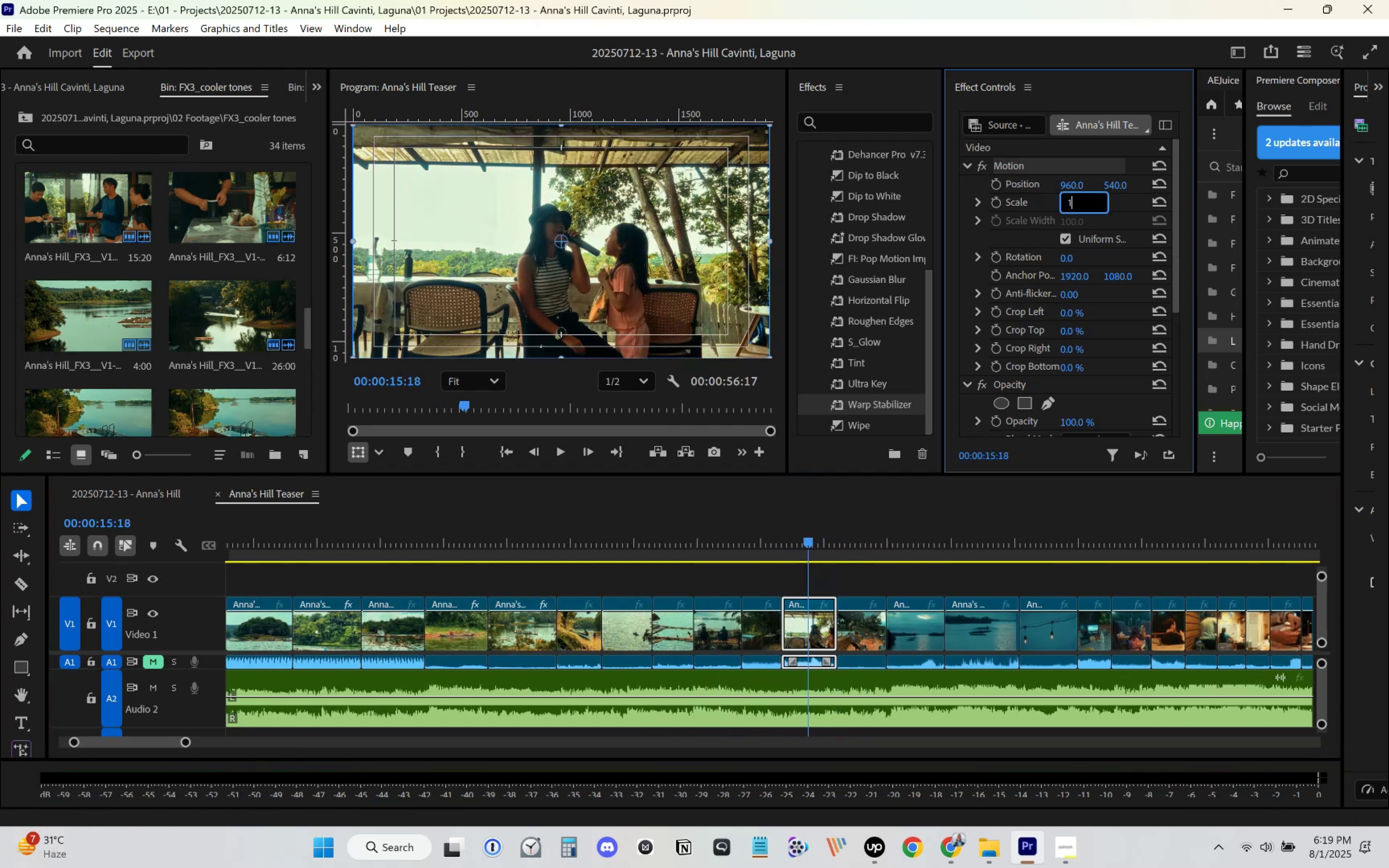 
key(Numpad1)
 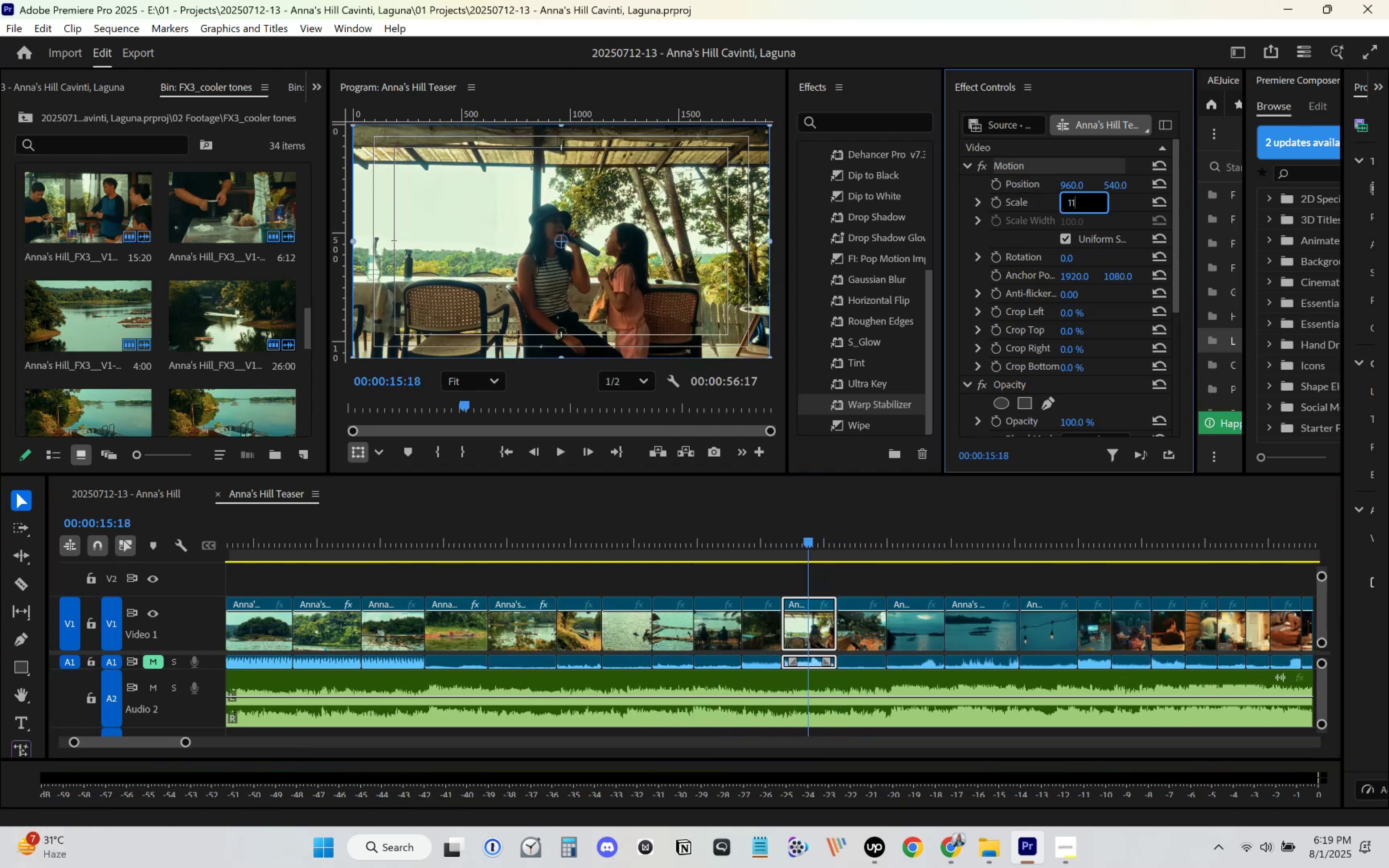 
key(Numpad0)
 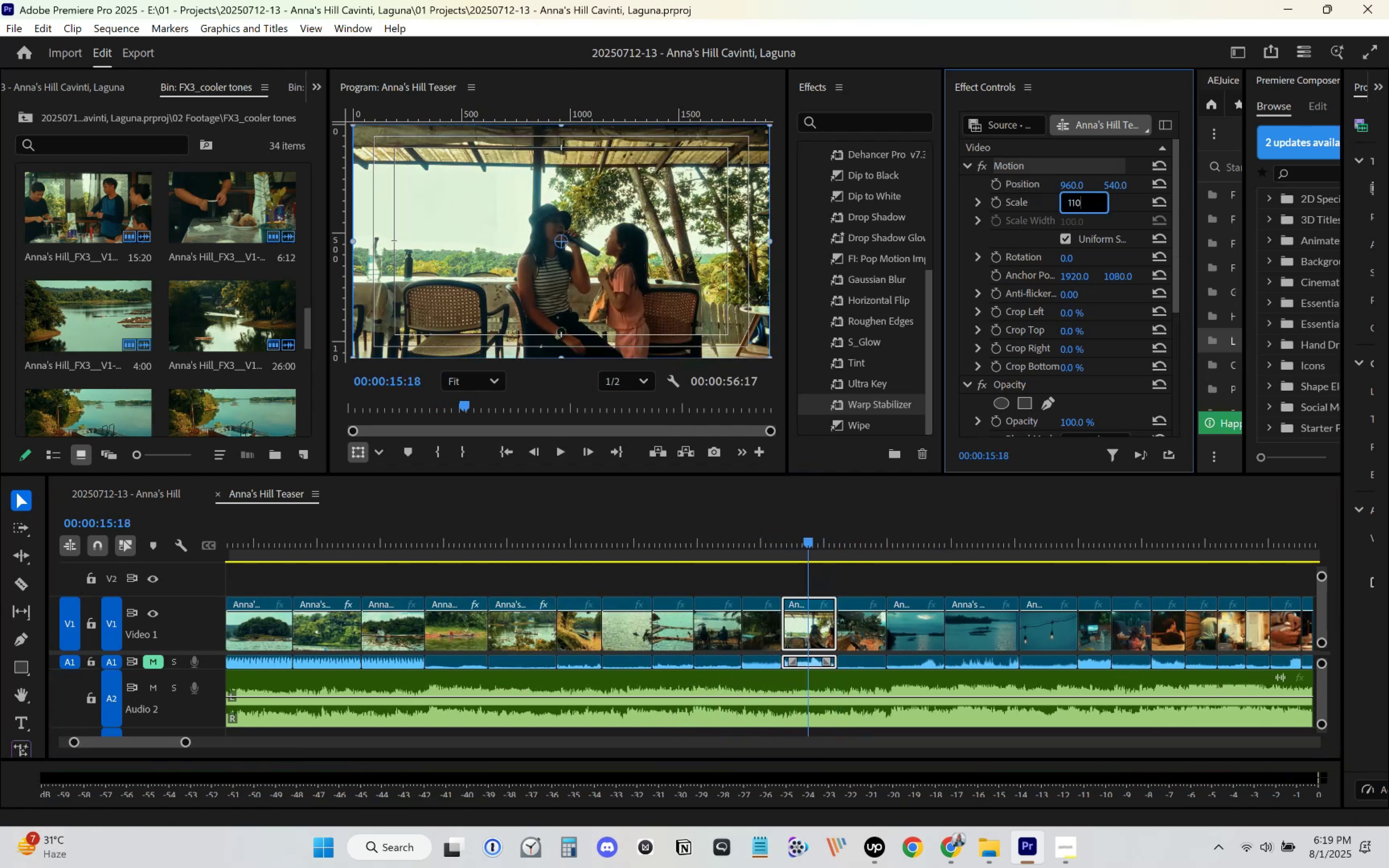 
key(Enter)
 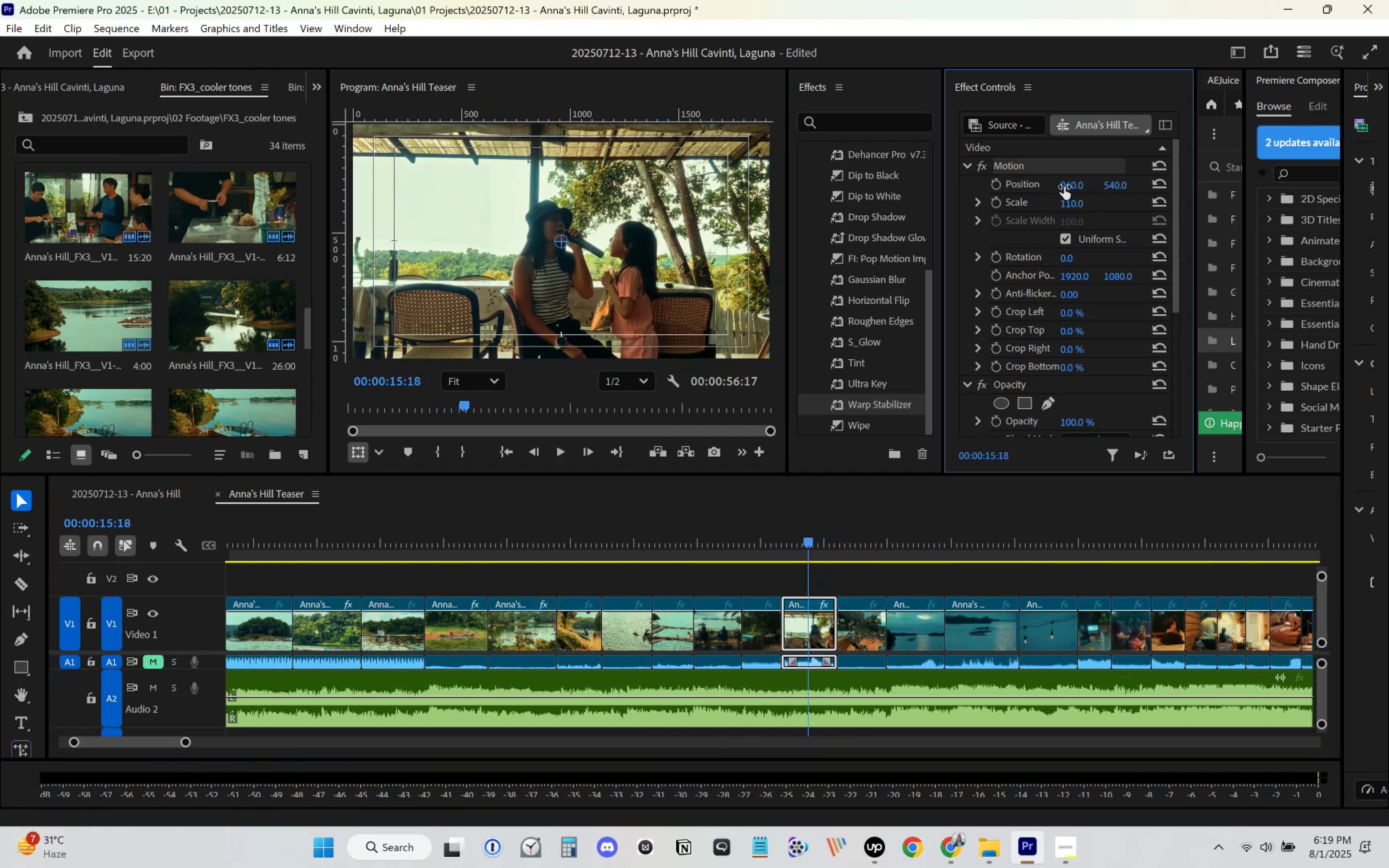 
left_click([1043, 189])
 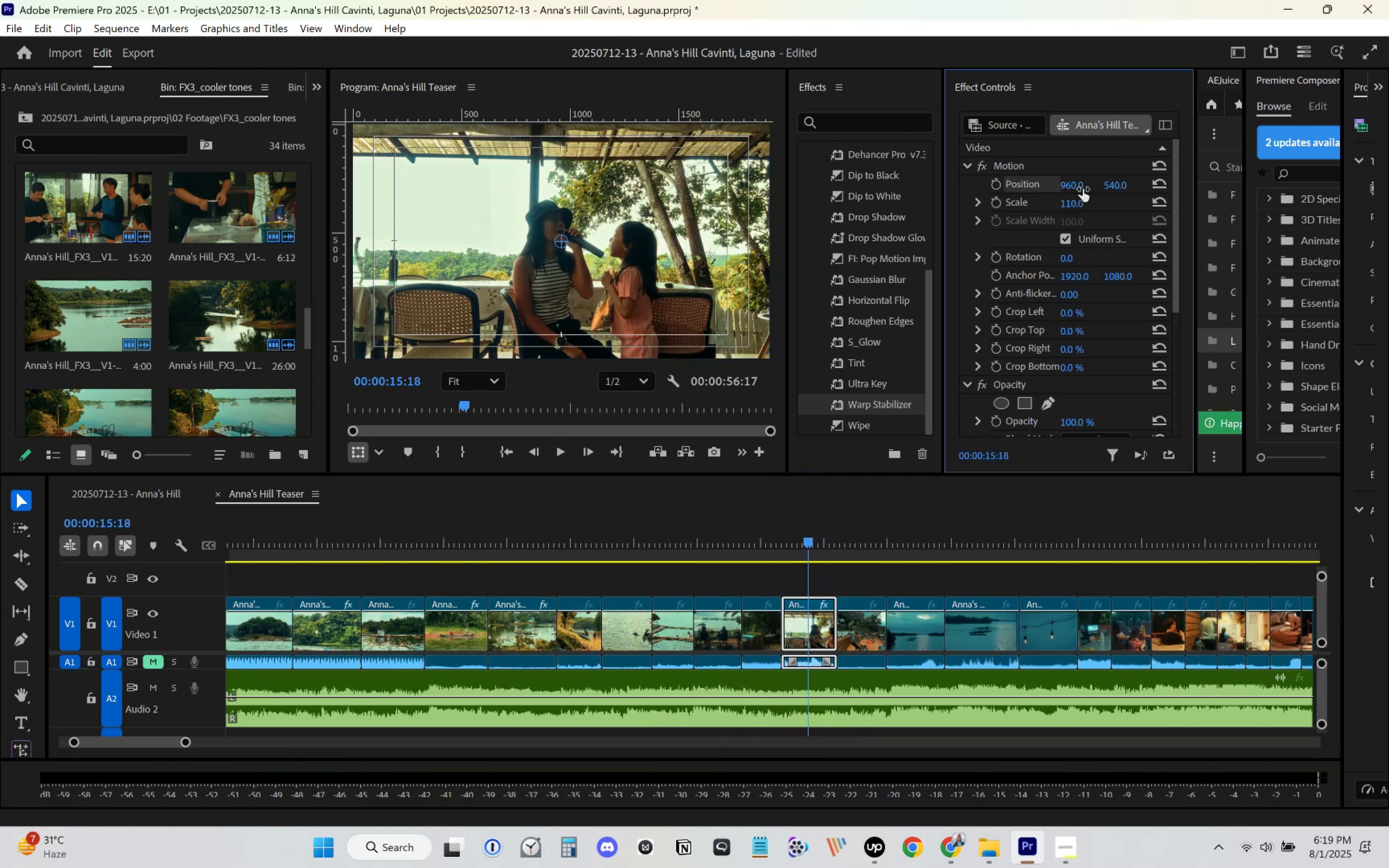 
left_click_drag(start_coordinate=[1100, 183], to_coordinate=[1091, 201])
 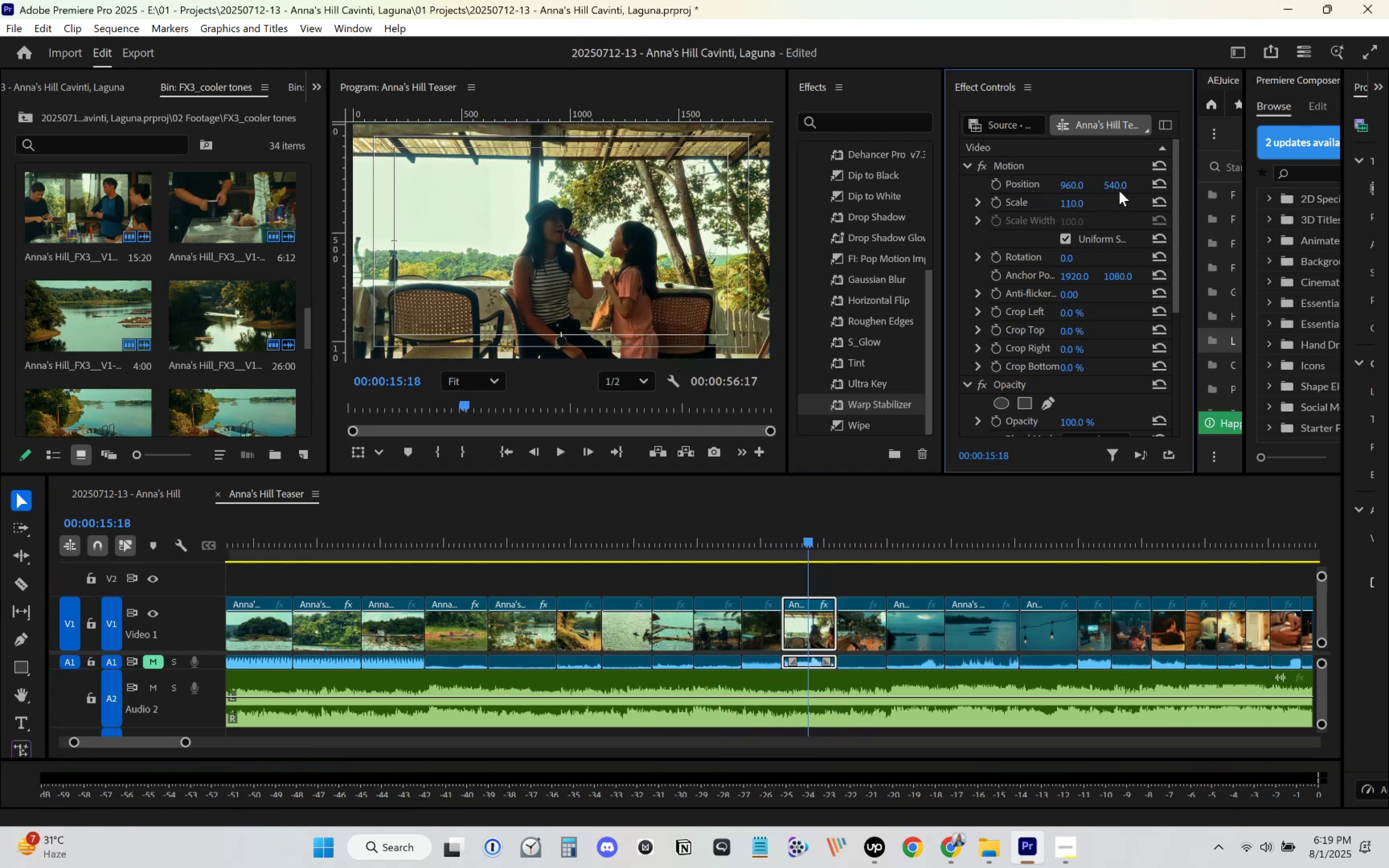 
left_click_drag(start_coordinate=[1119, 184], to_coordinate=[1089, 197])
 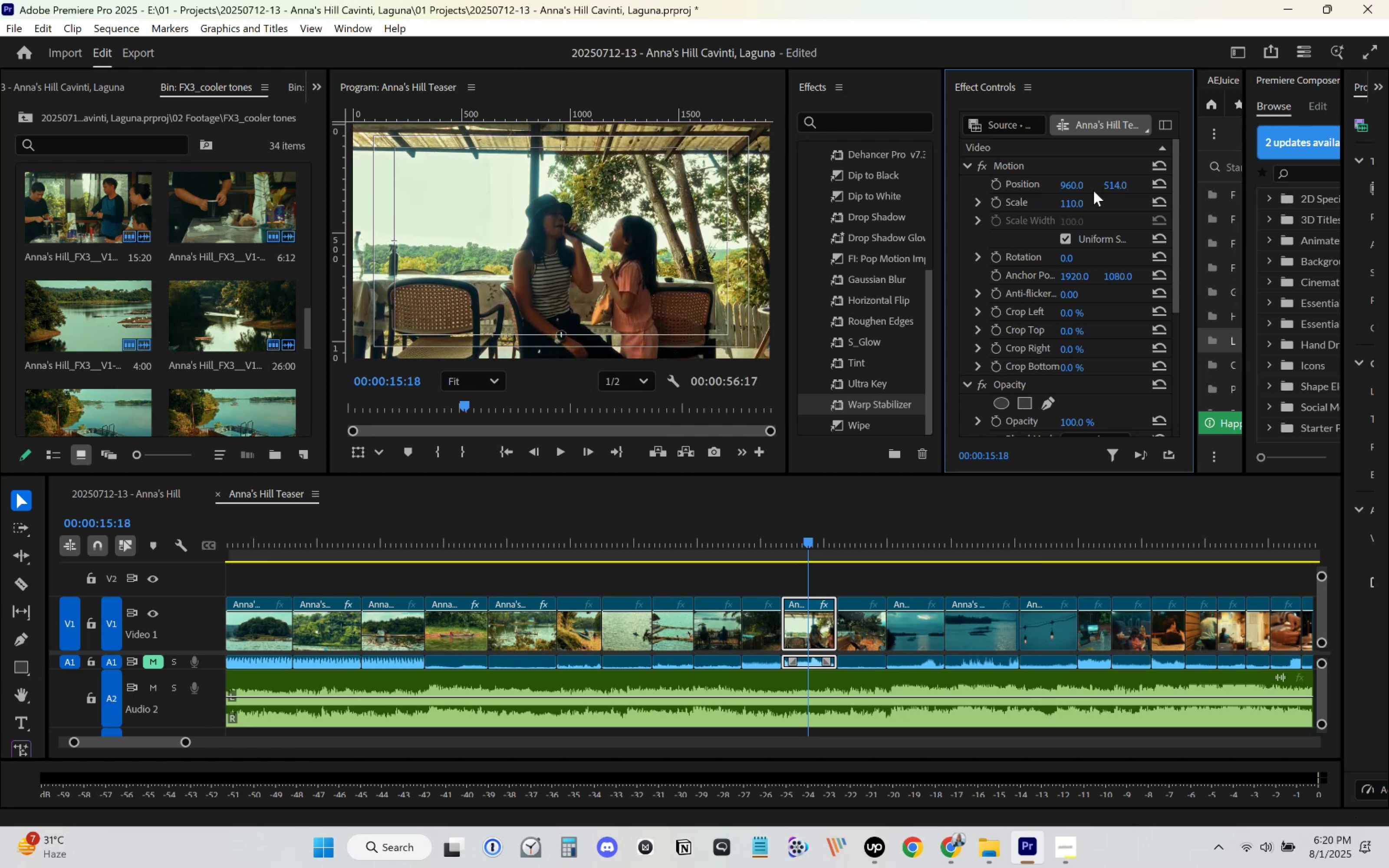 
left_click_drag(start_coordinate=[1080, 184], to_coordinate=[1013, 187])
 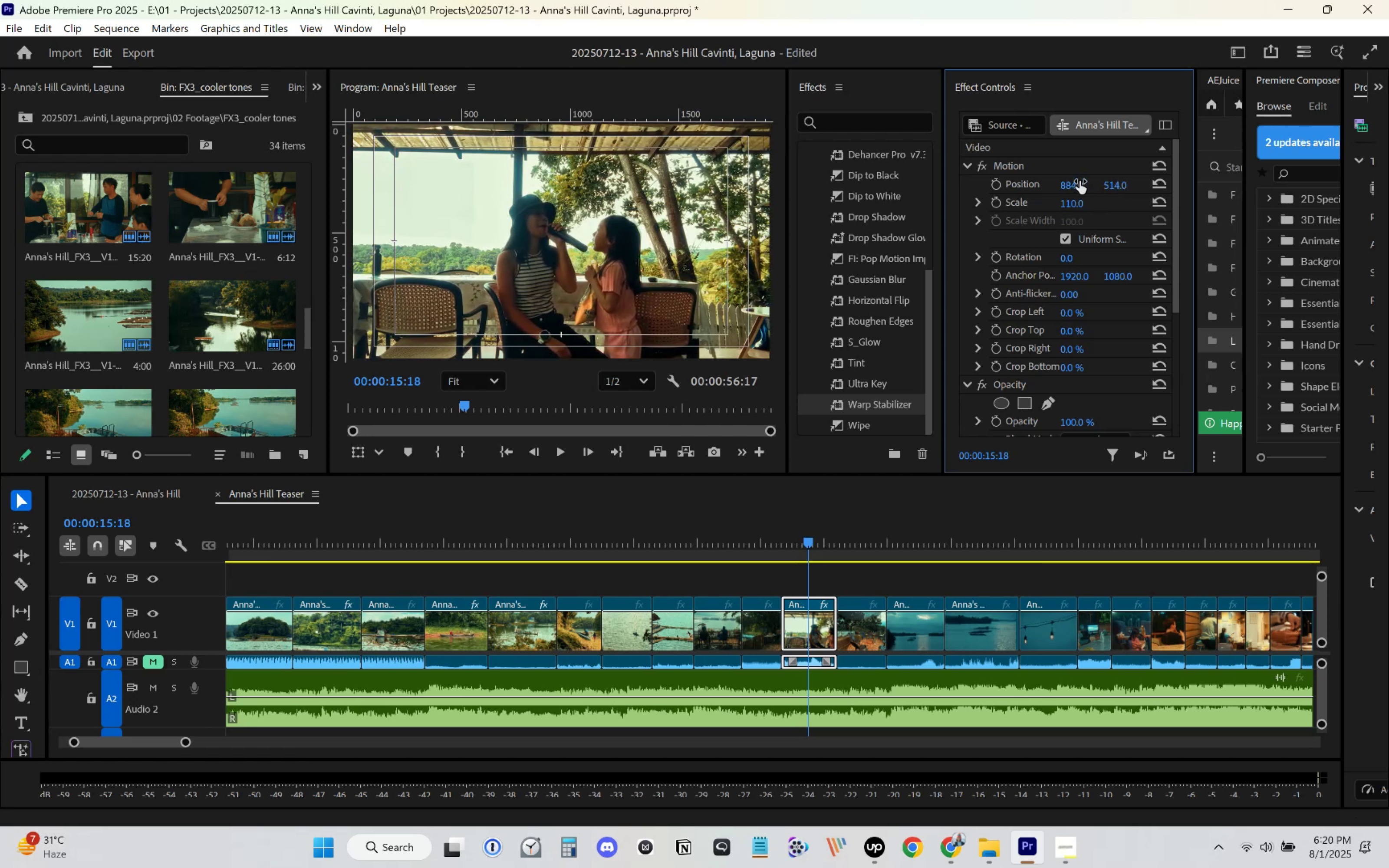 
key(Control+S)
 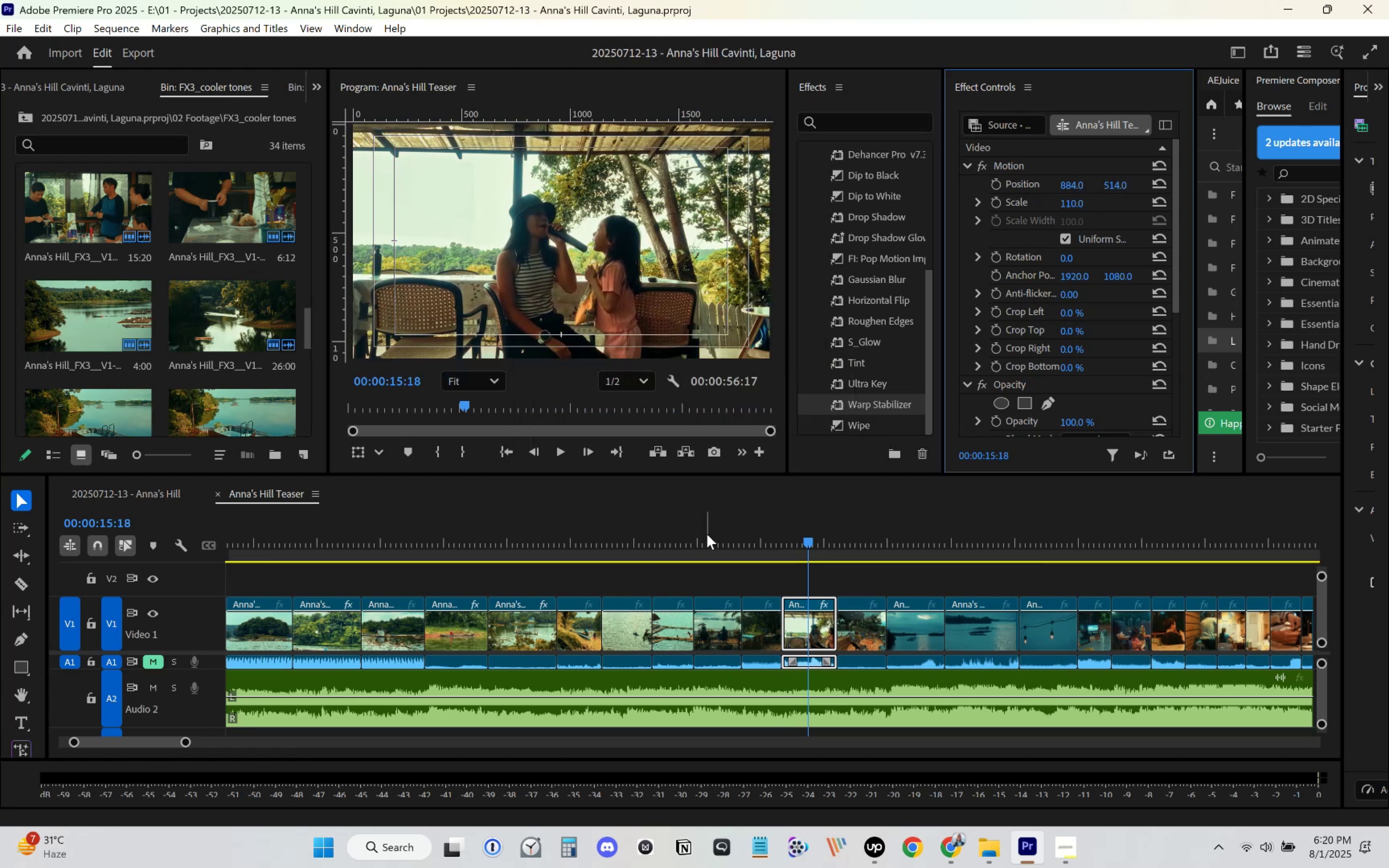 
left_click([744, 528])
 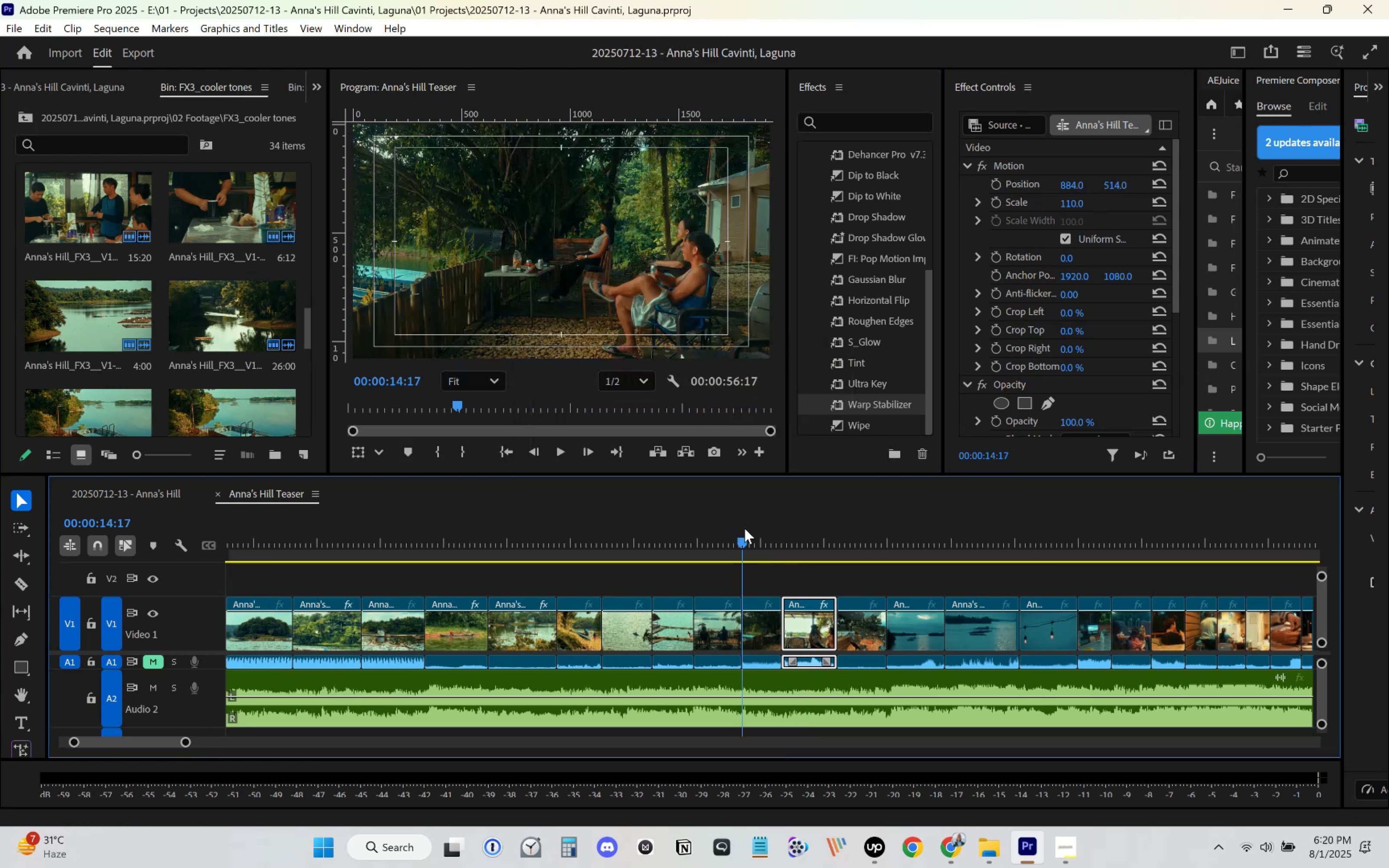 
key(Control+S)
 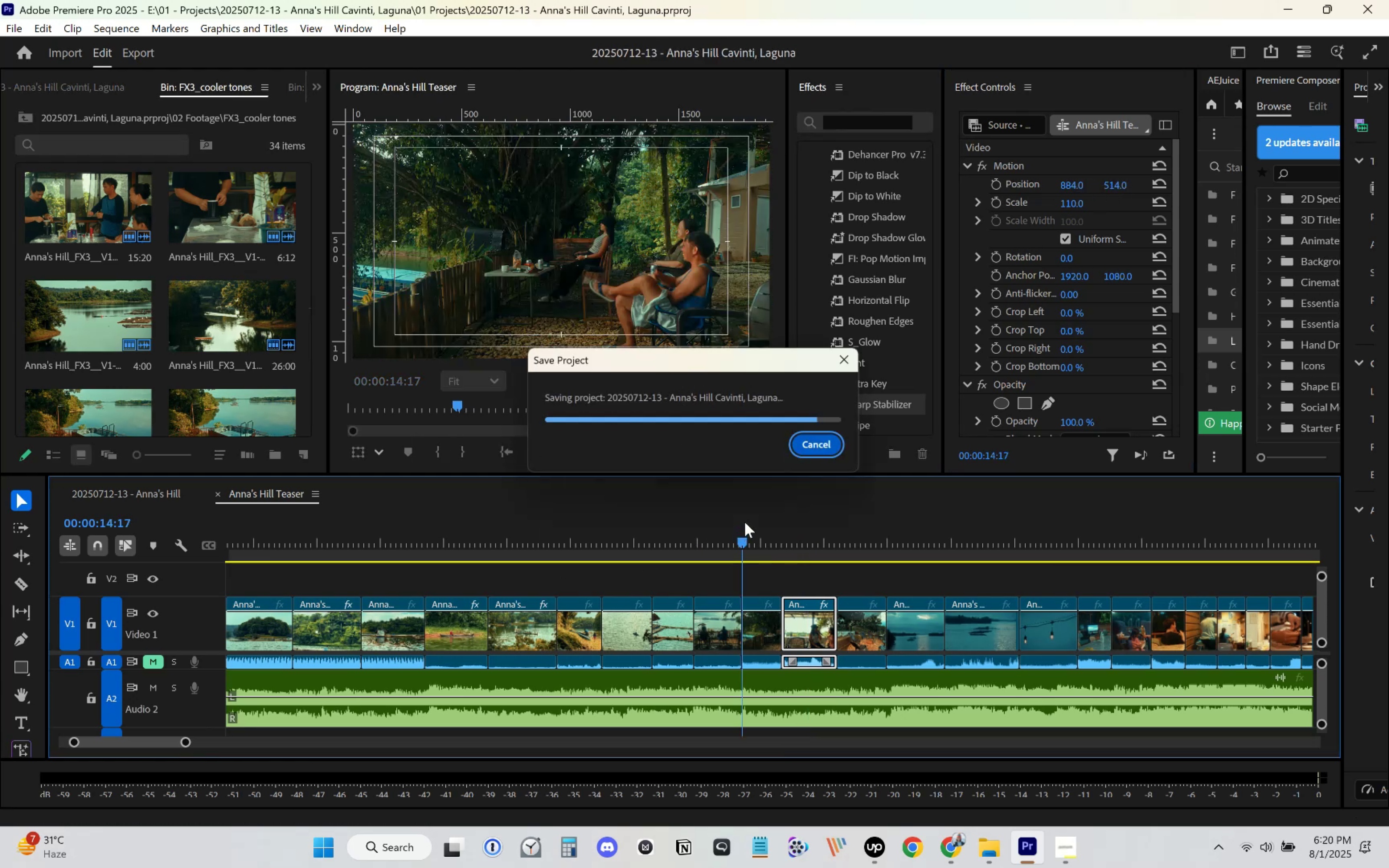 
key(Space)
 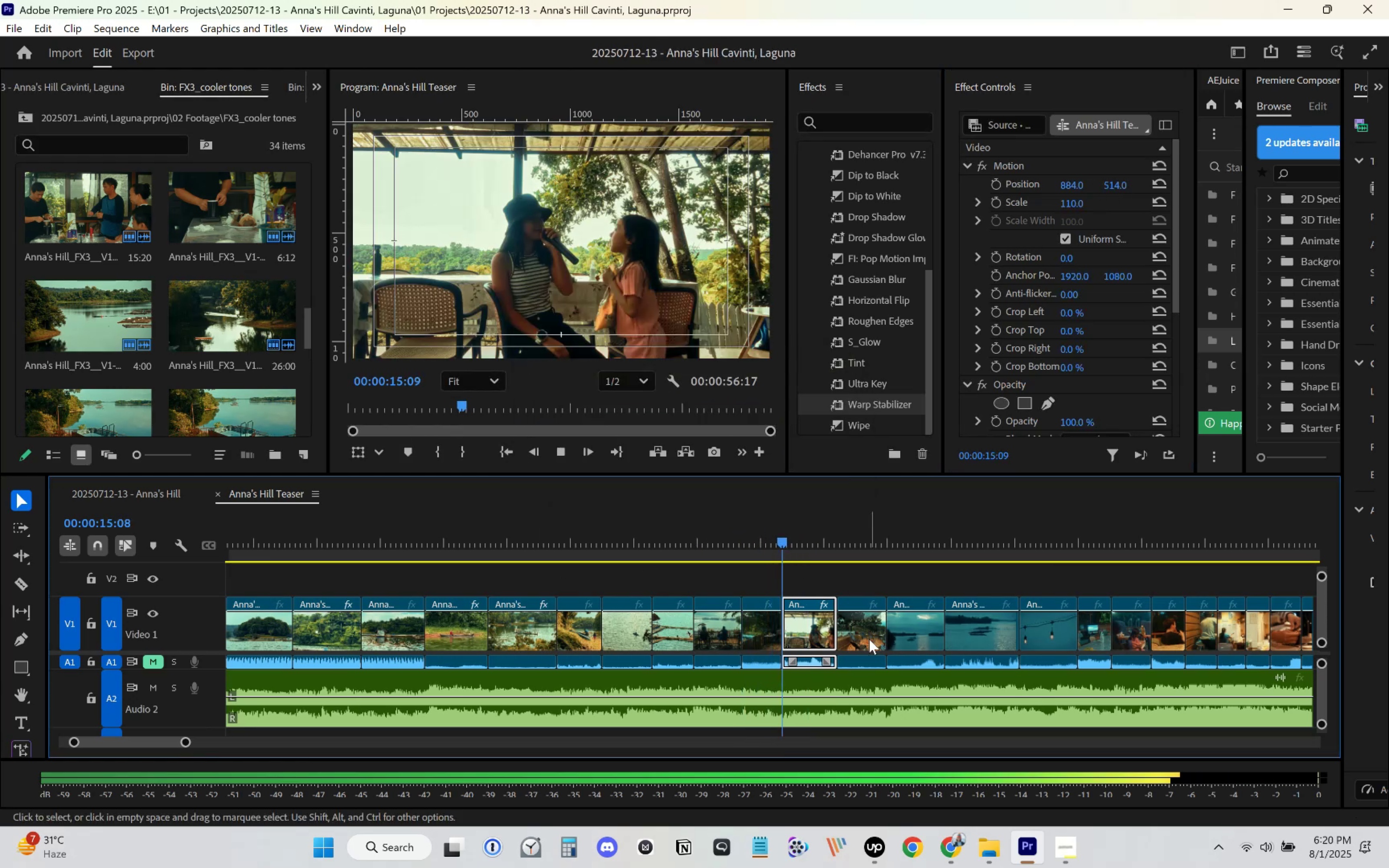 
scroll: coordinate [869, 639], scroll_direction: down, amount: 2.0
 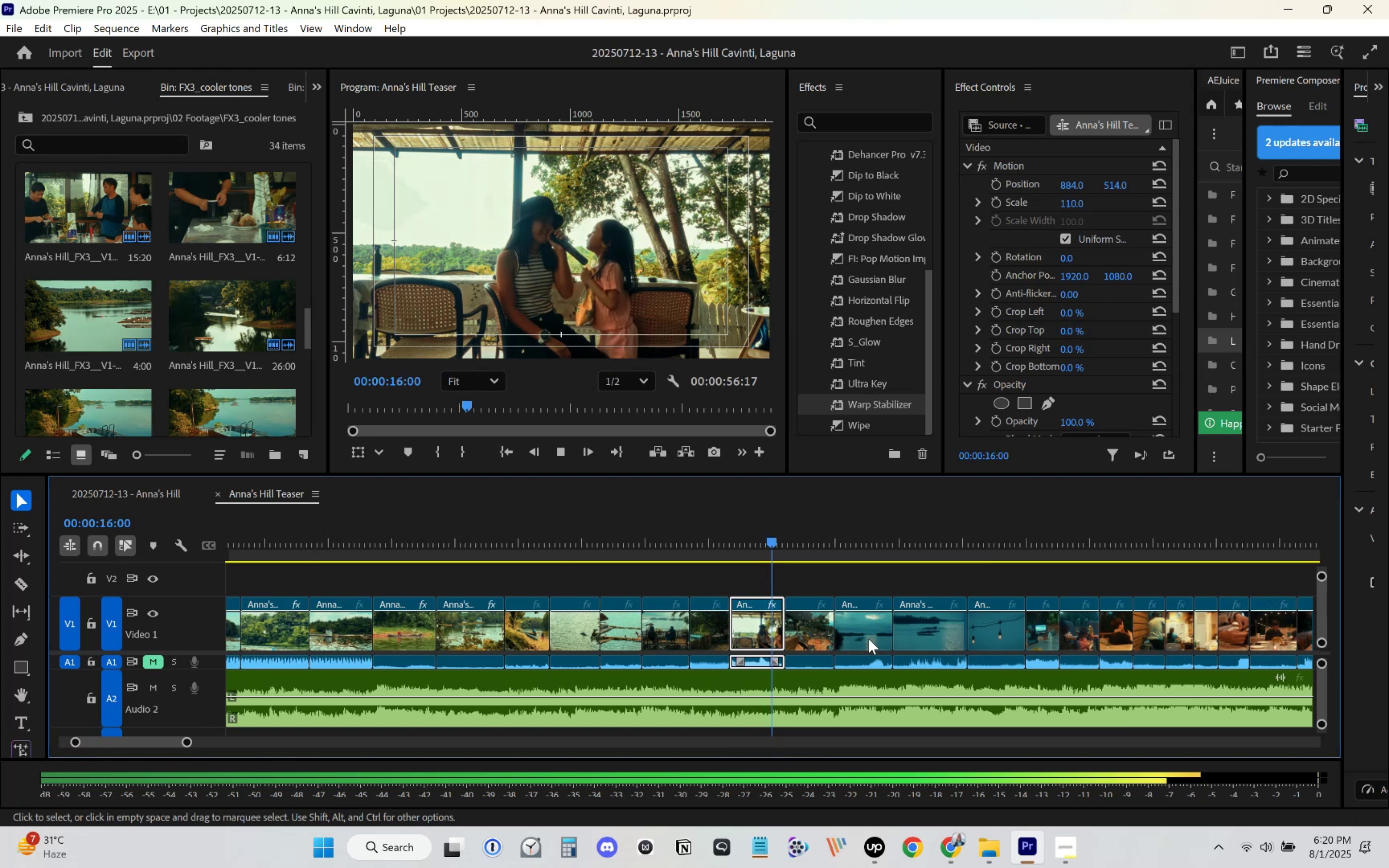 
key(Space)
 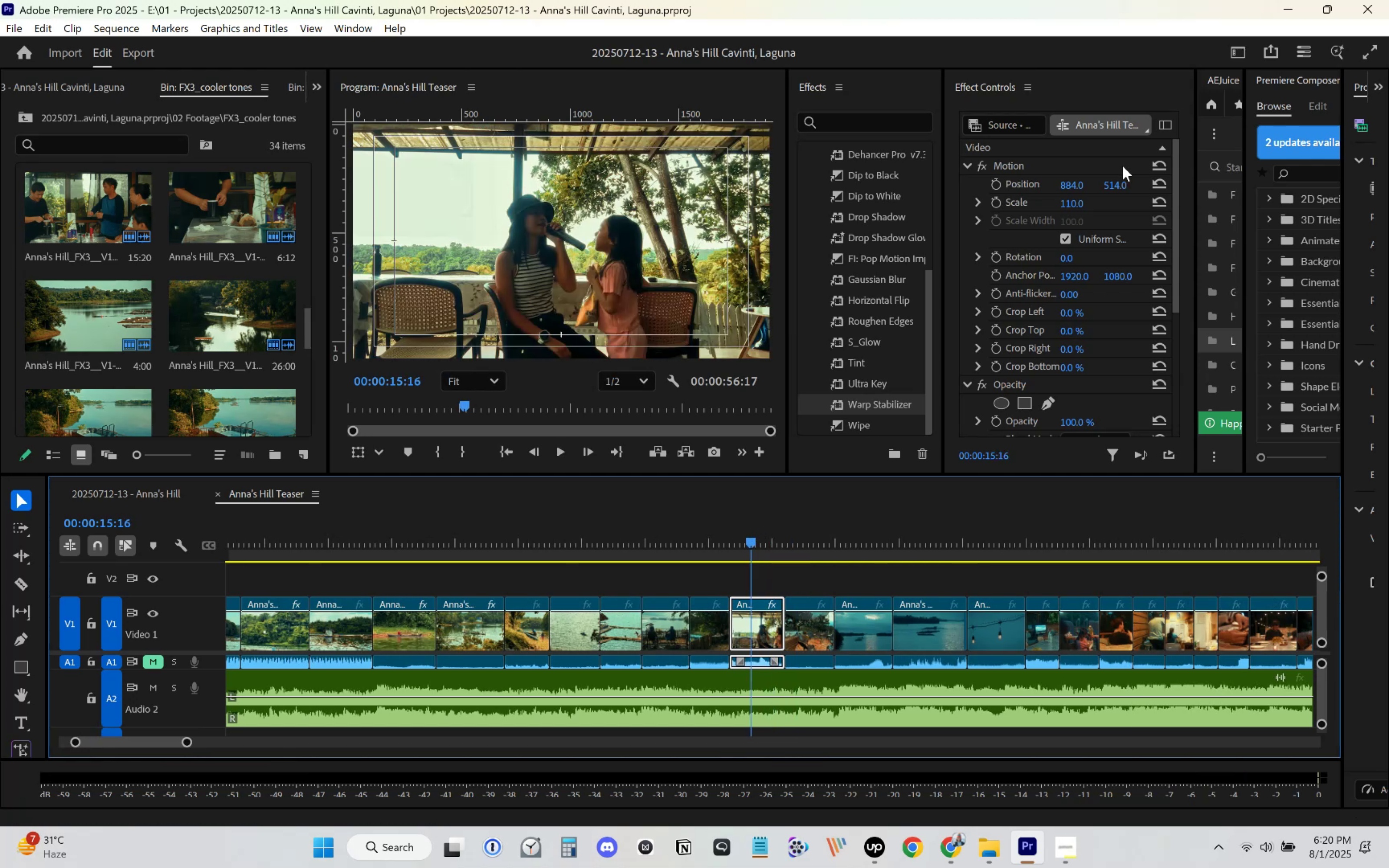 
left_click([1079, 203])
 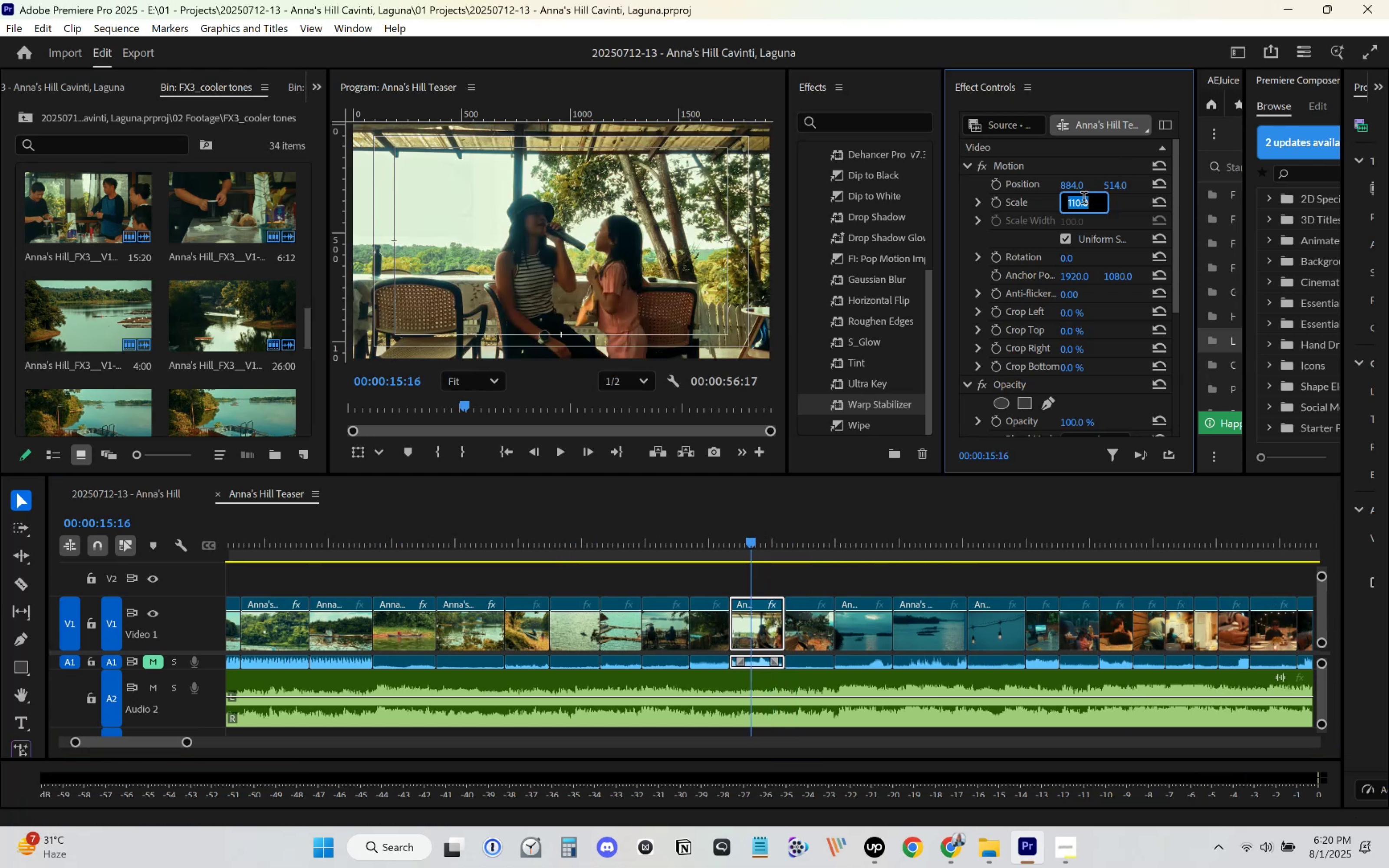 
key(Numpad1)
 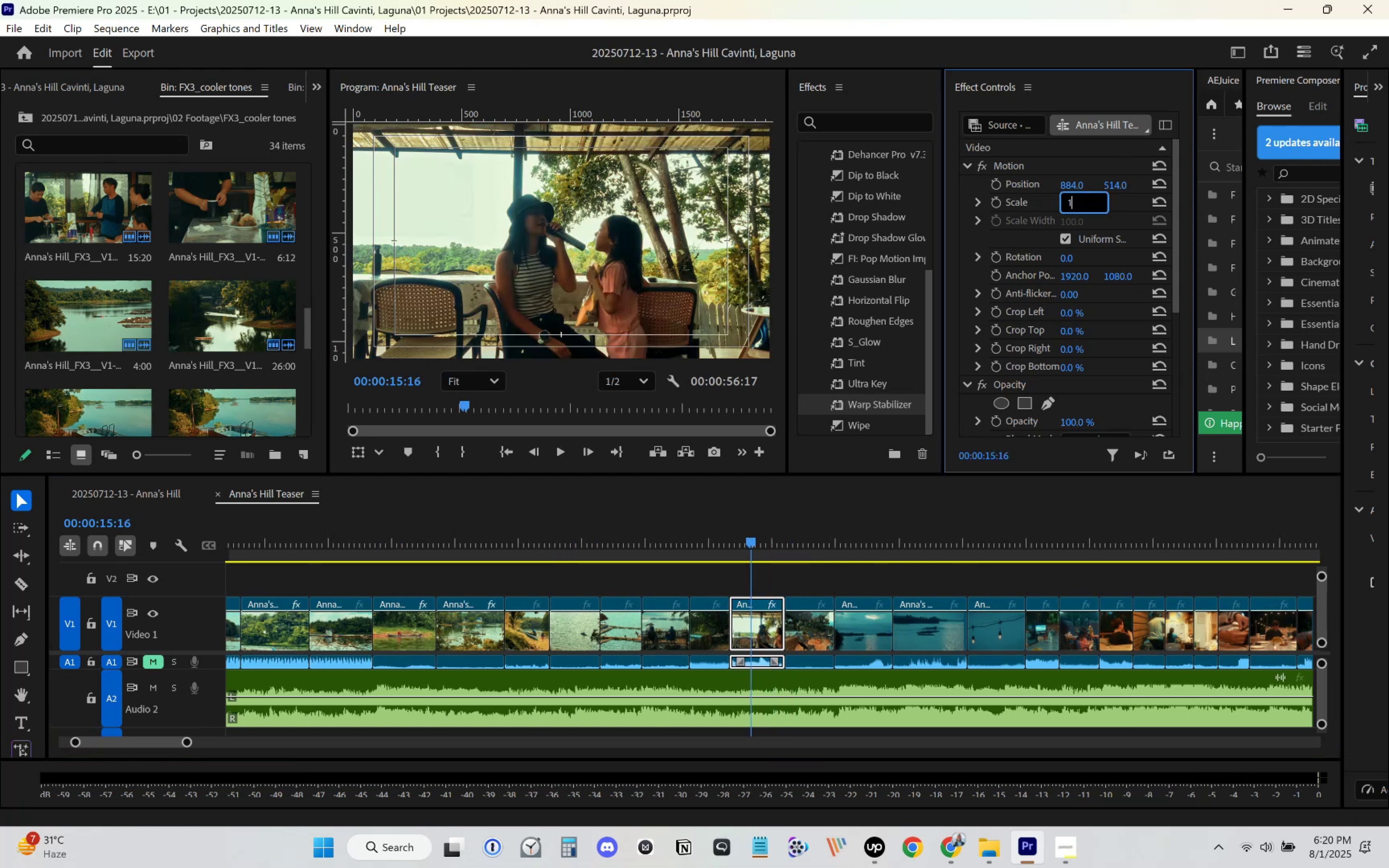 
key(Numpad1)
 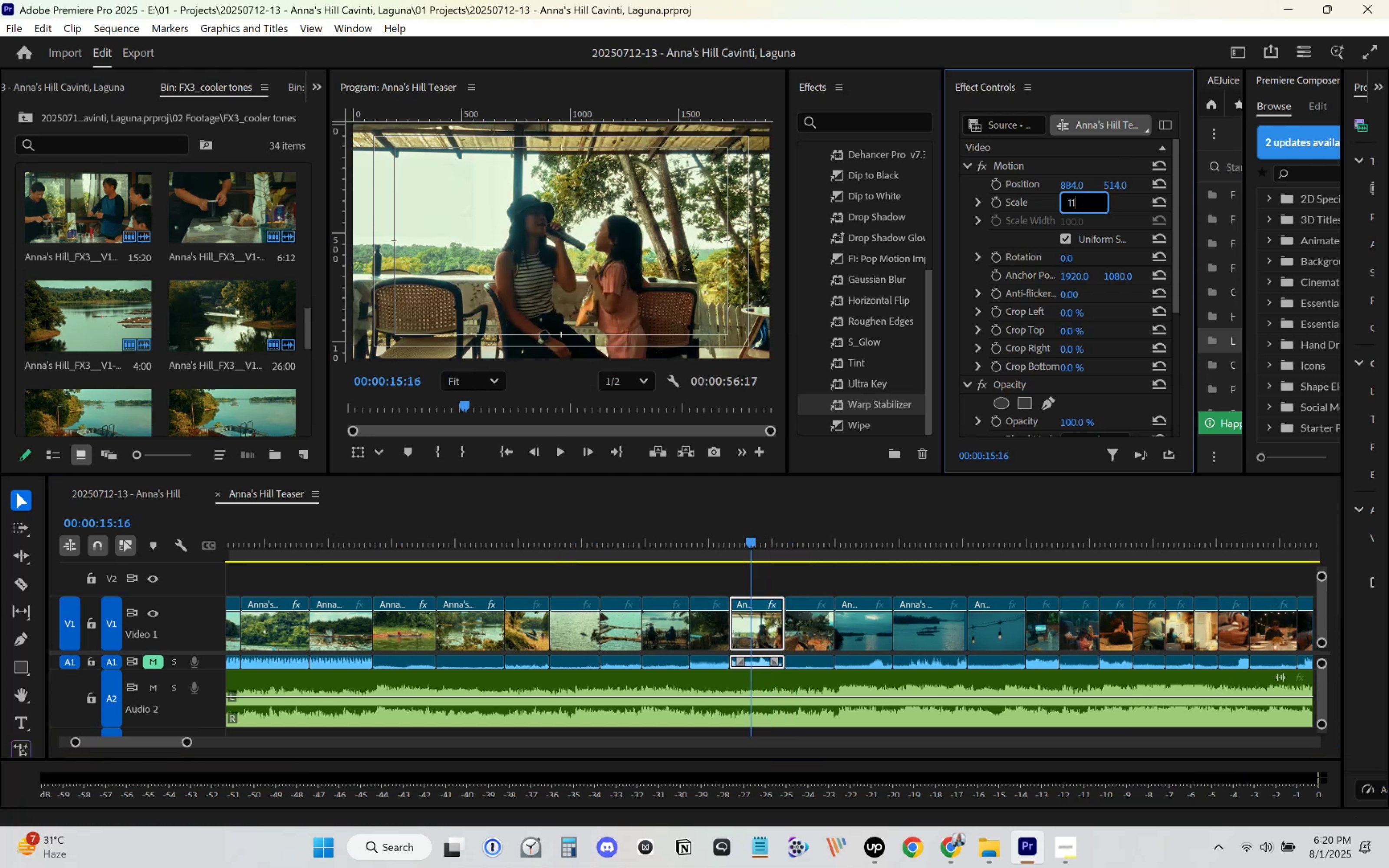 
key(Numpad5)
 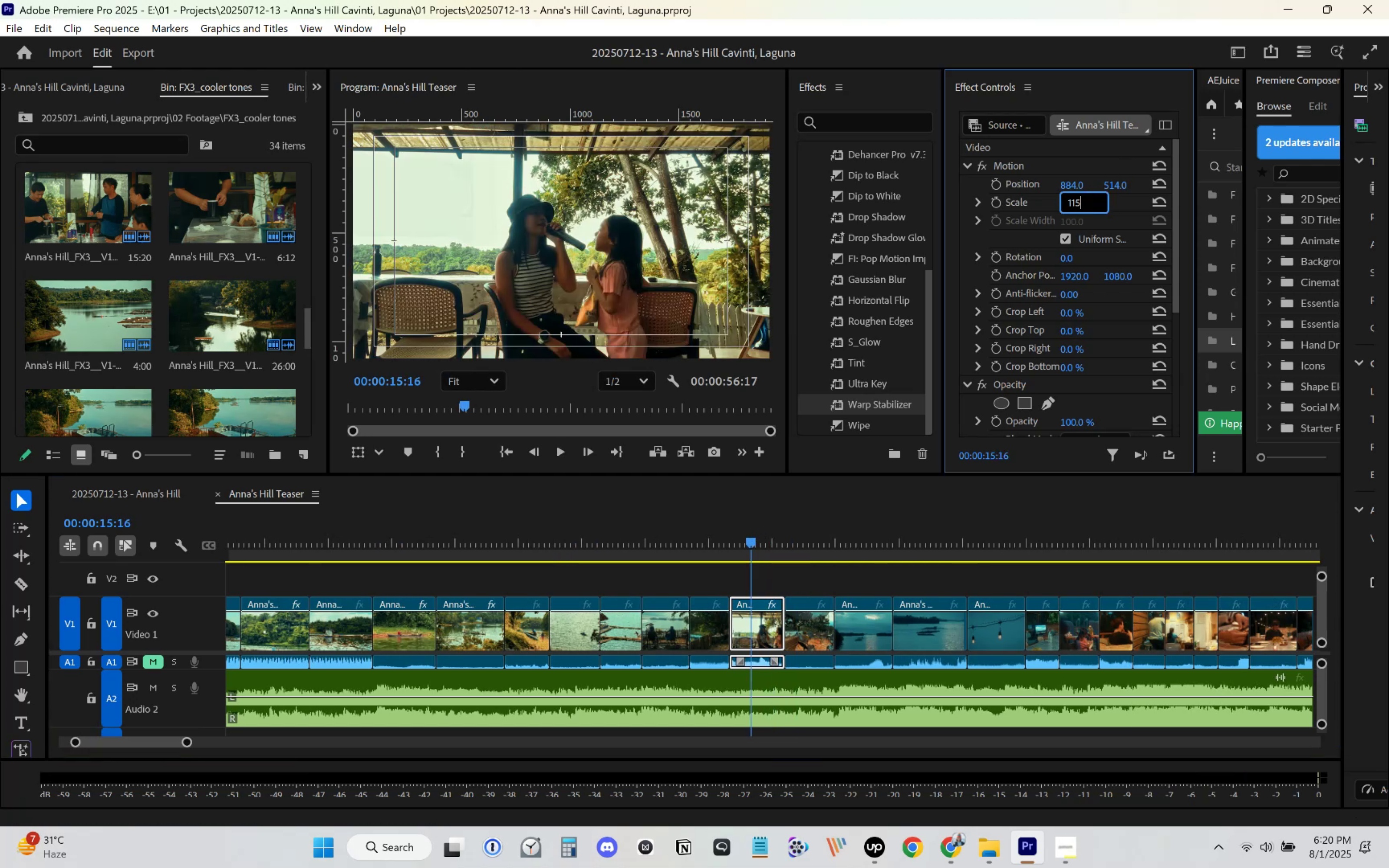 
key(Enter)
 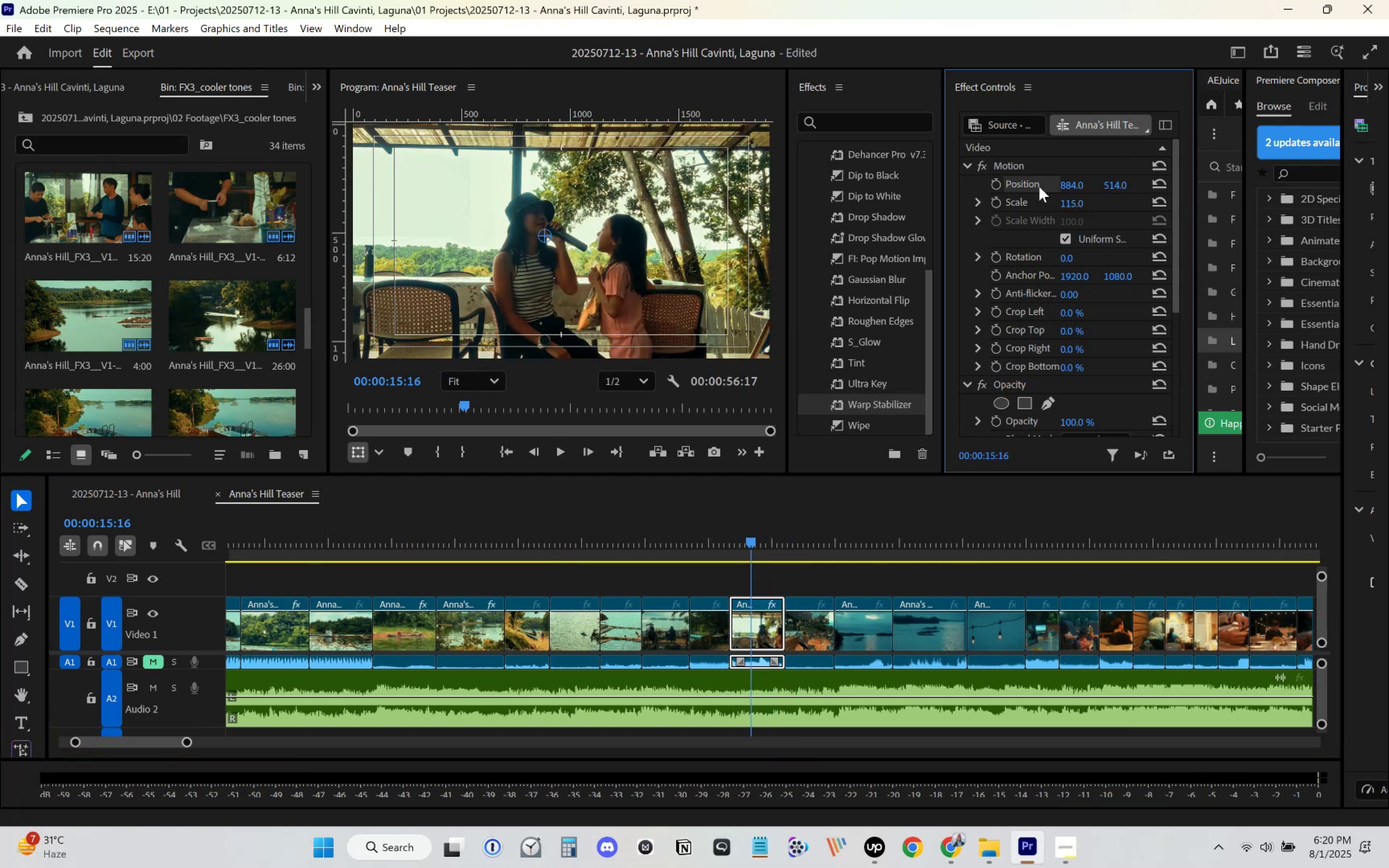 
left_click_drag(start_coordinate=[1109, 184], to_coordinate=[1160, 230])
 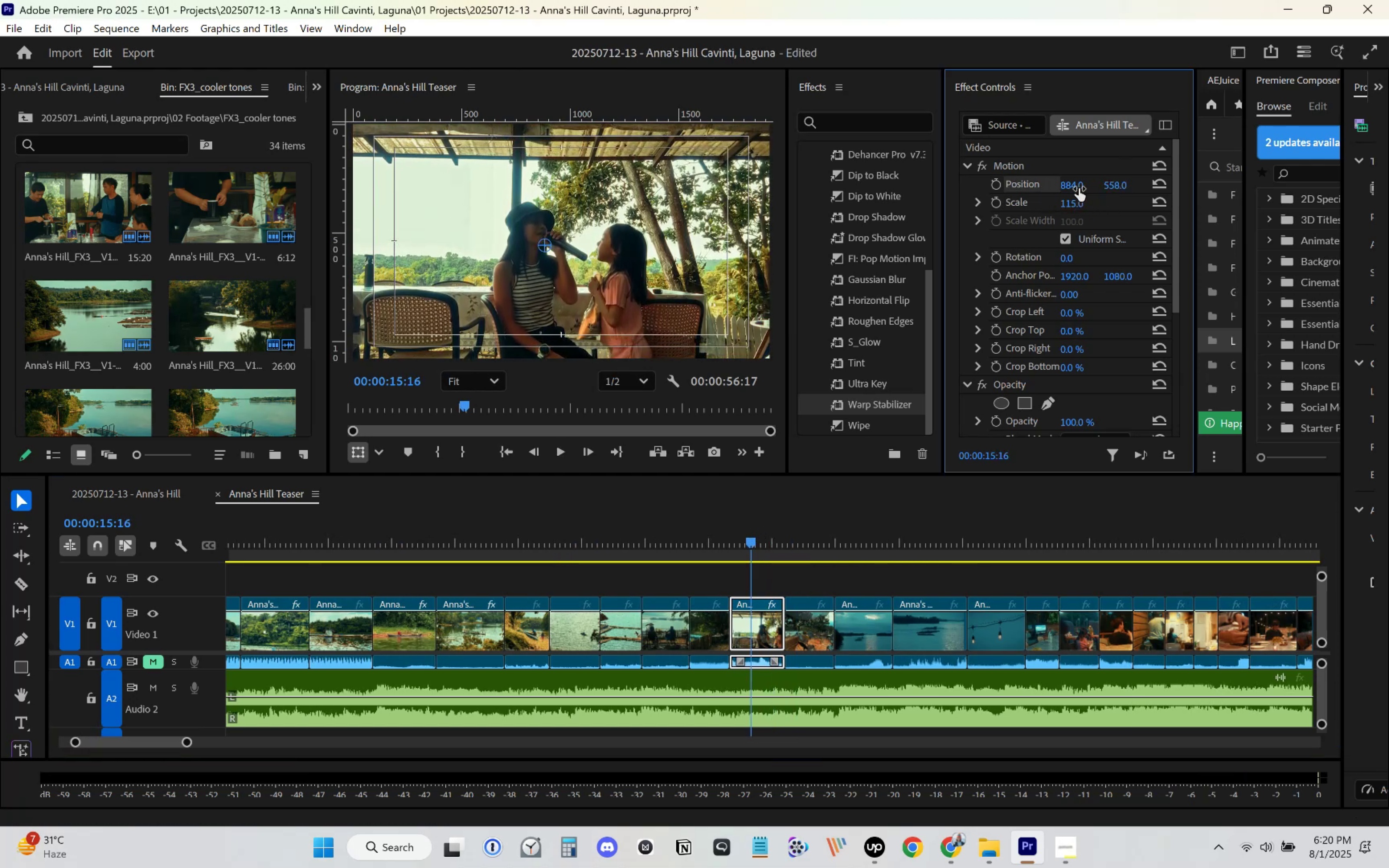 
left_click_drag(start_coordinate=[1077, 186], to_coordinate=[1042, 194])
 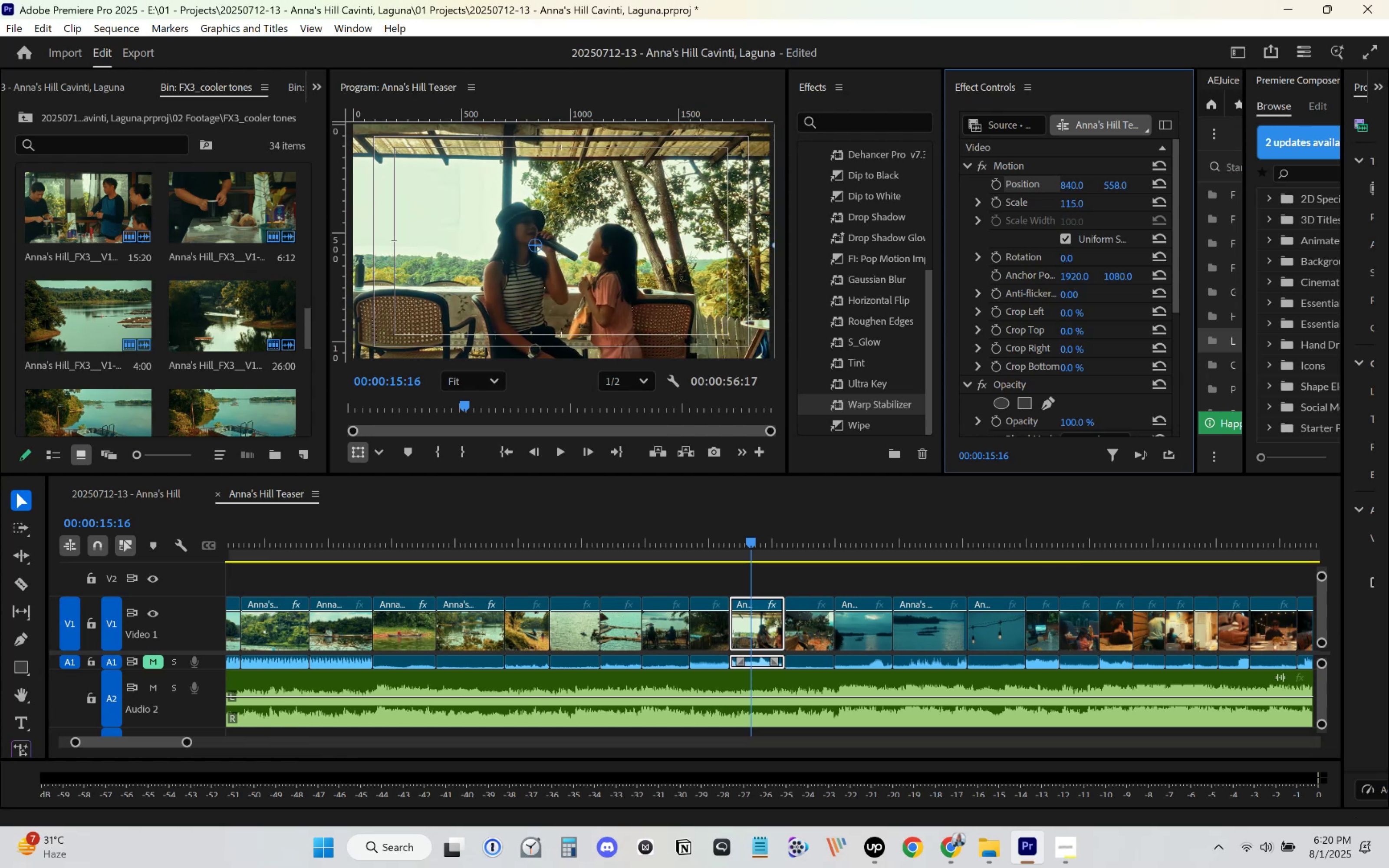 
key(Control+ControlLeft)
 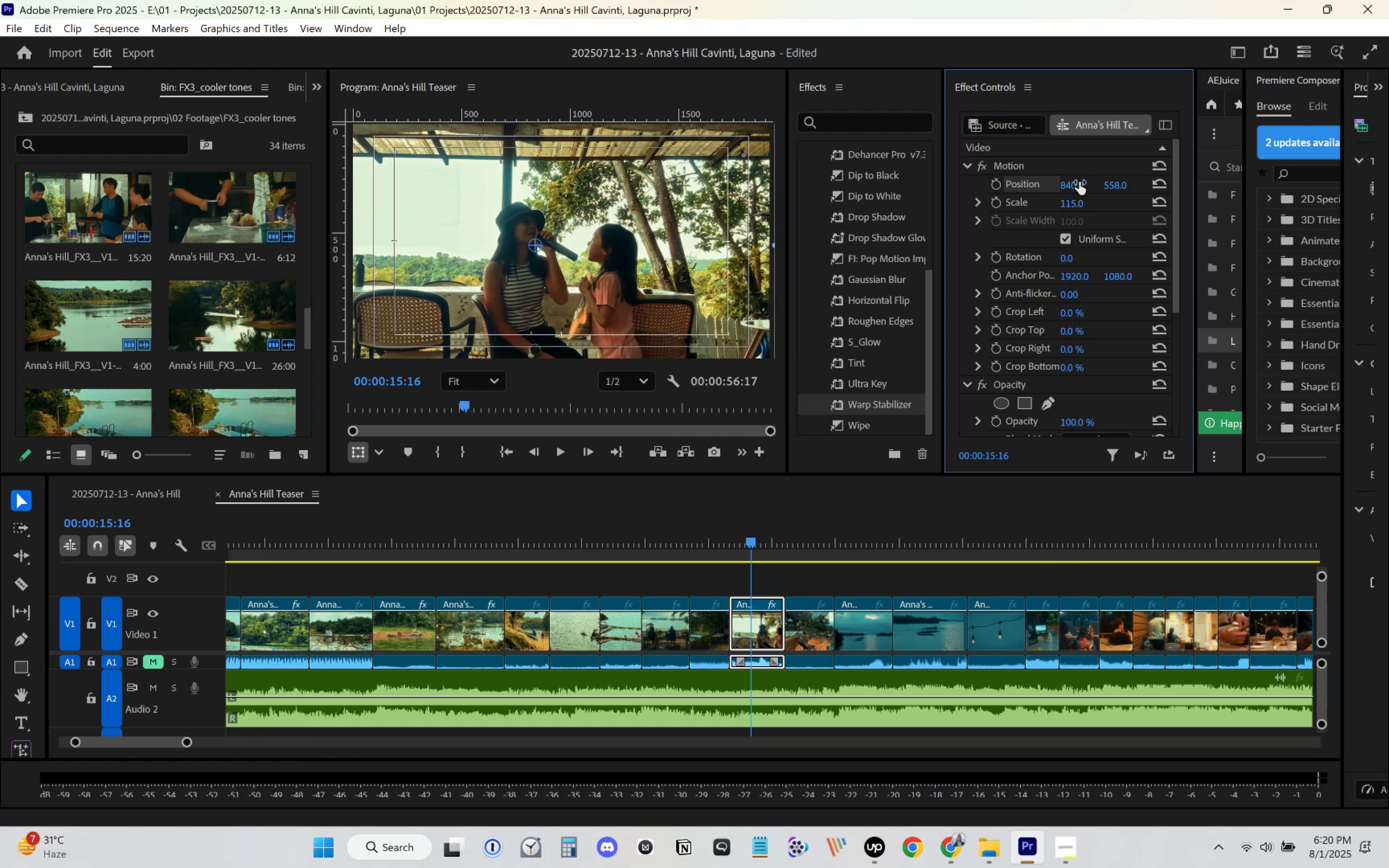 
key(Control+S)
 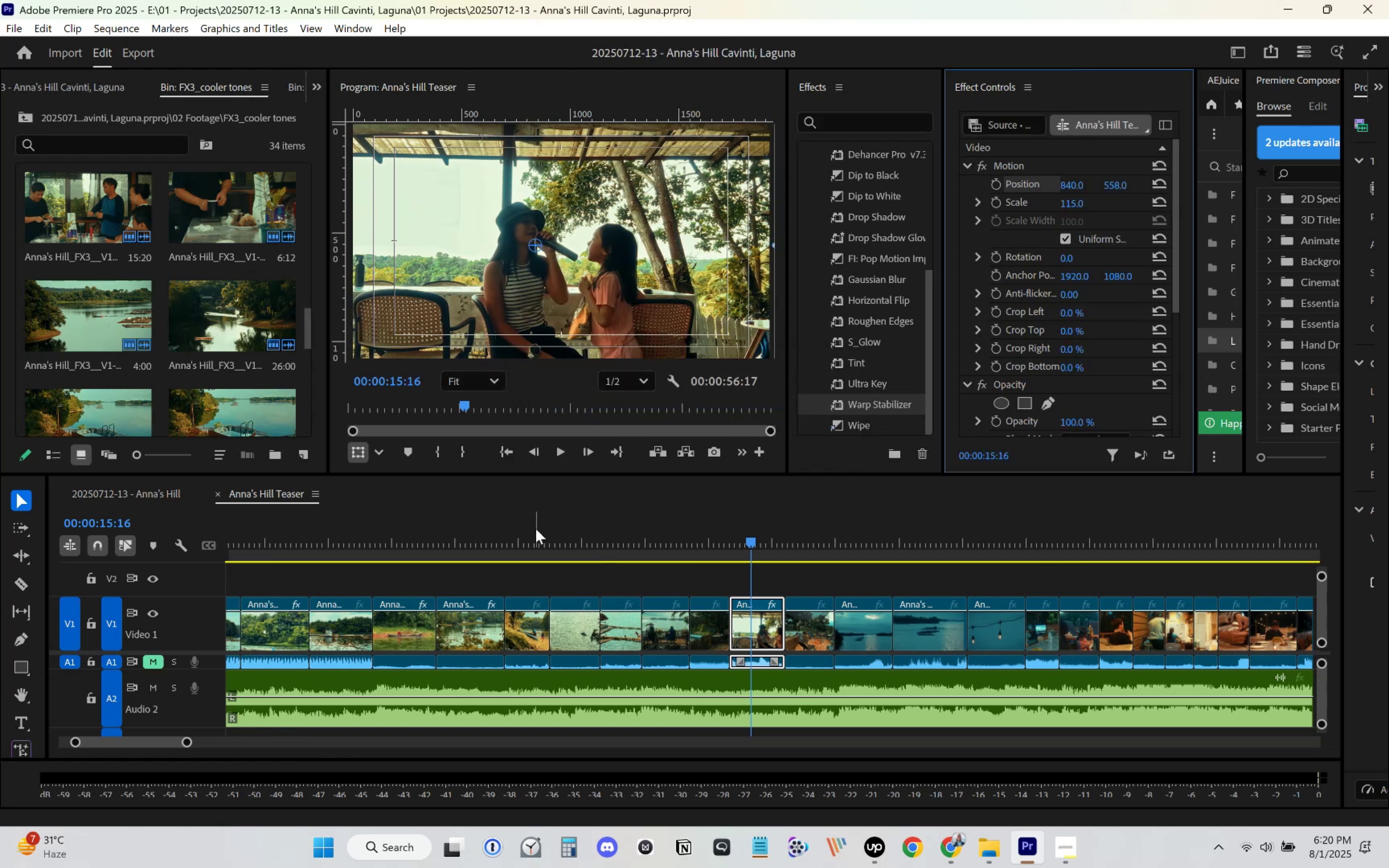 
left_click([651, 522])
 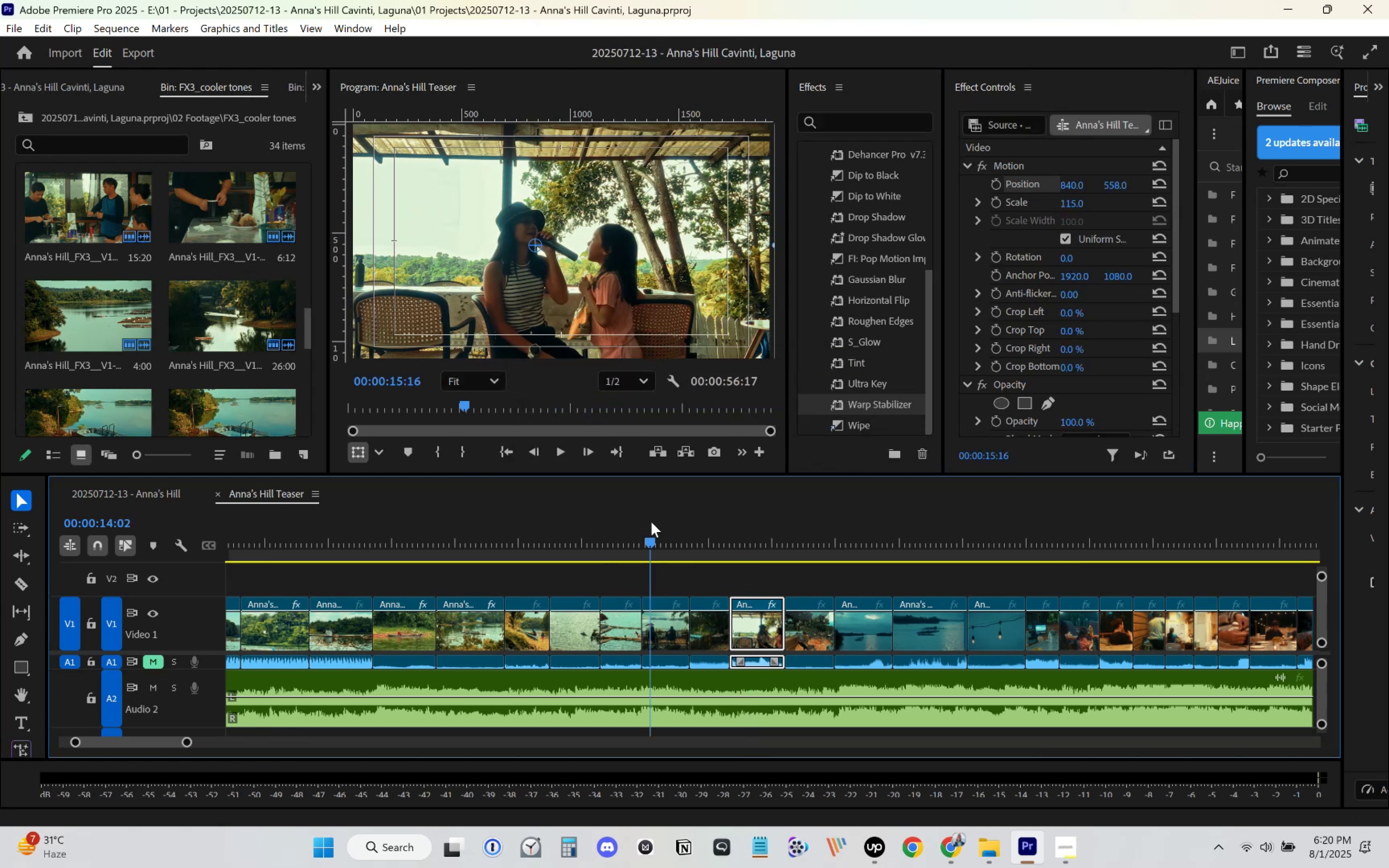 
key(Space)
 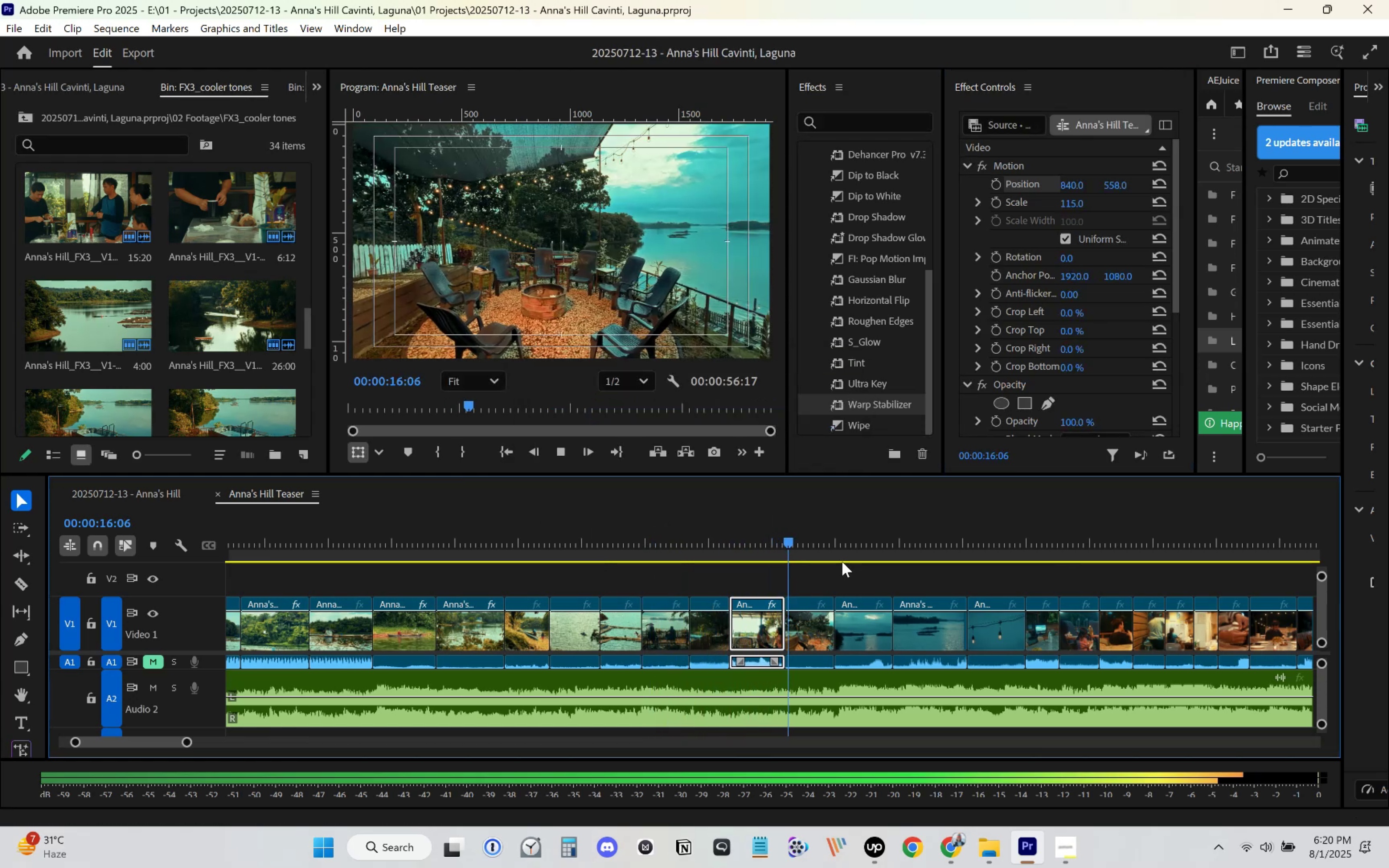 
scroll: coordinate [920, 599], scroll_direction: down, amount: 7.0
 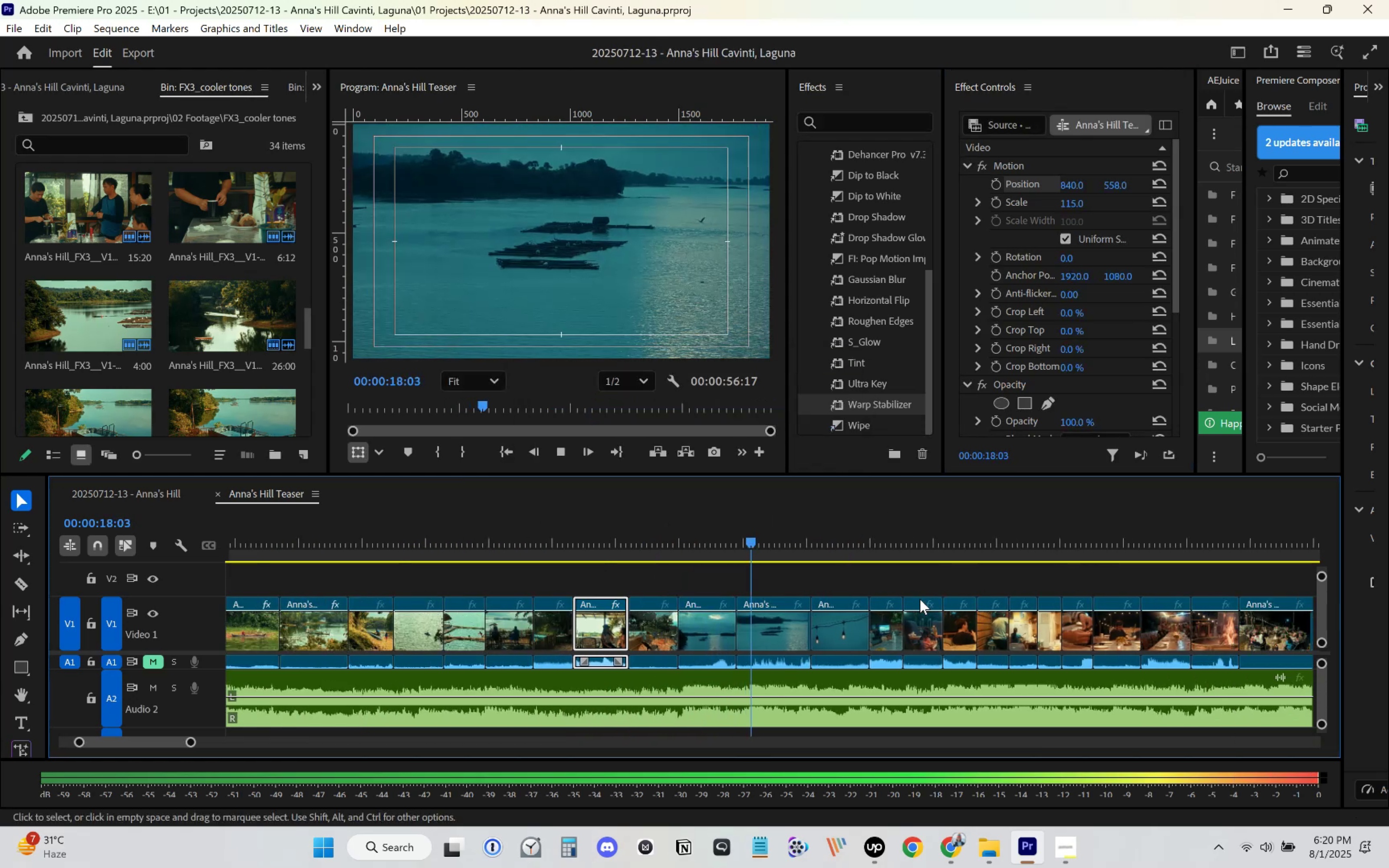 
key(Space)
 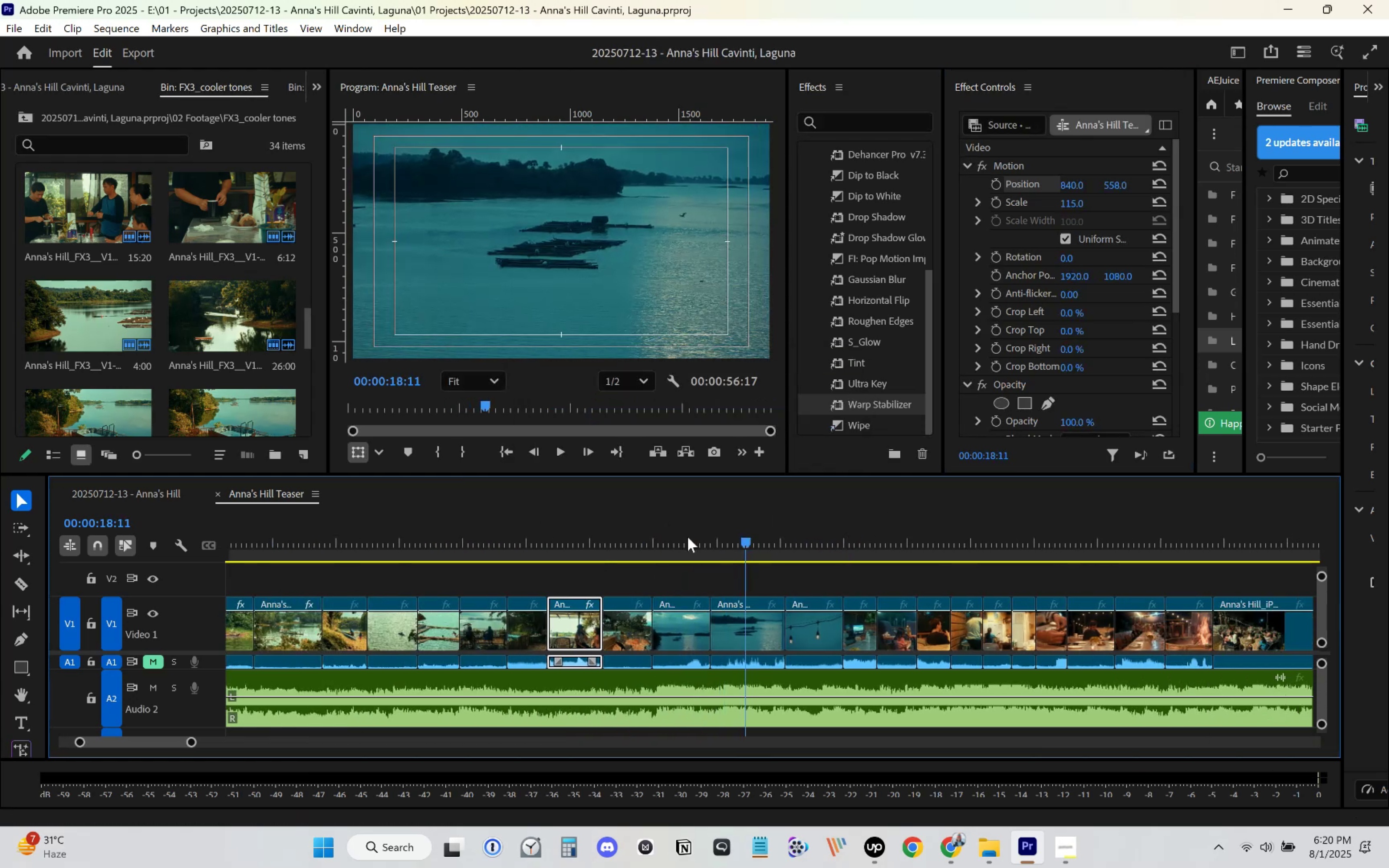 
left_click([659, 530])
 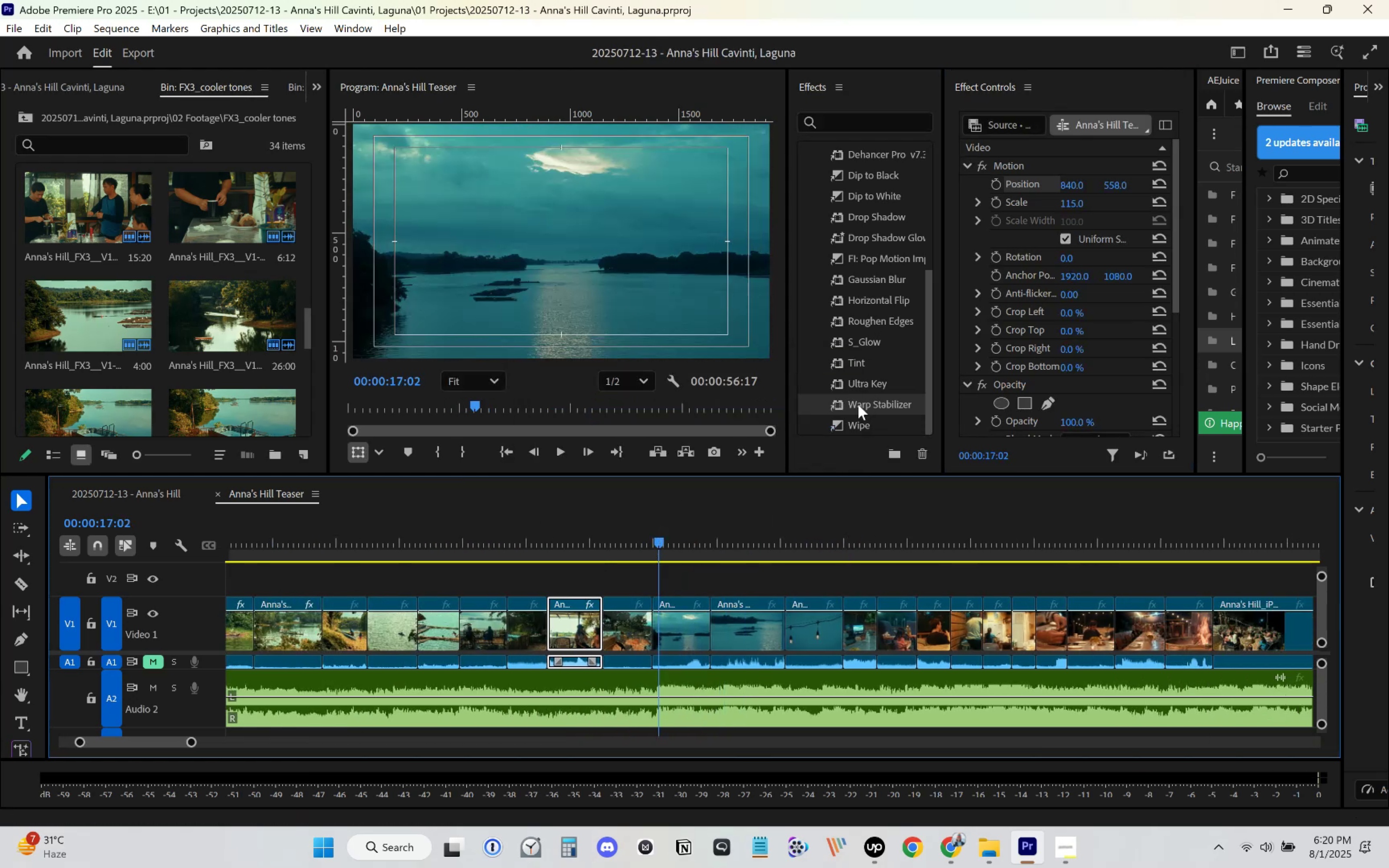 
left_click_drag(start_coordinate=[875, 408], to_coordinate=[696, 615])
 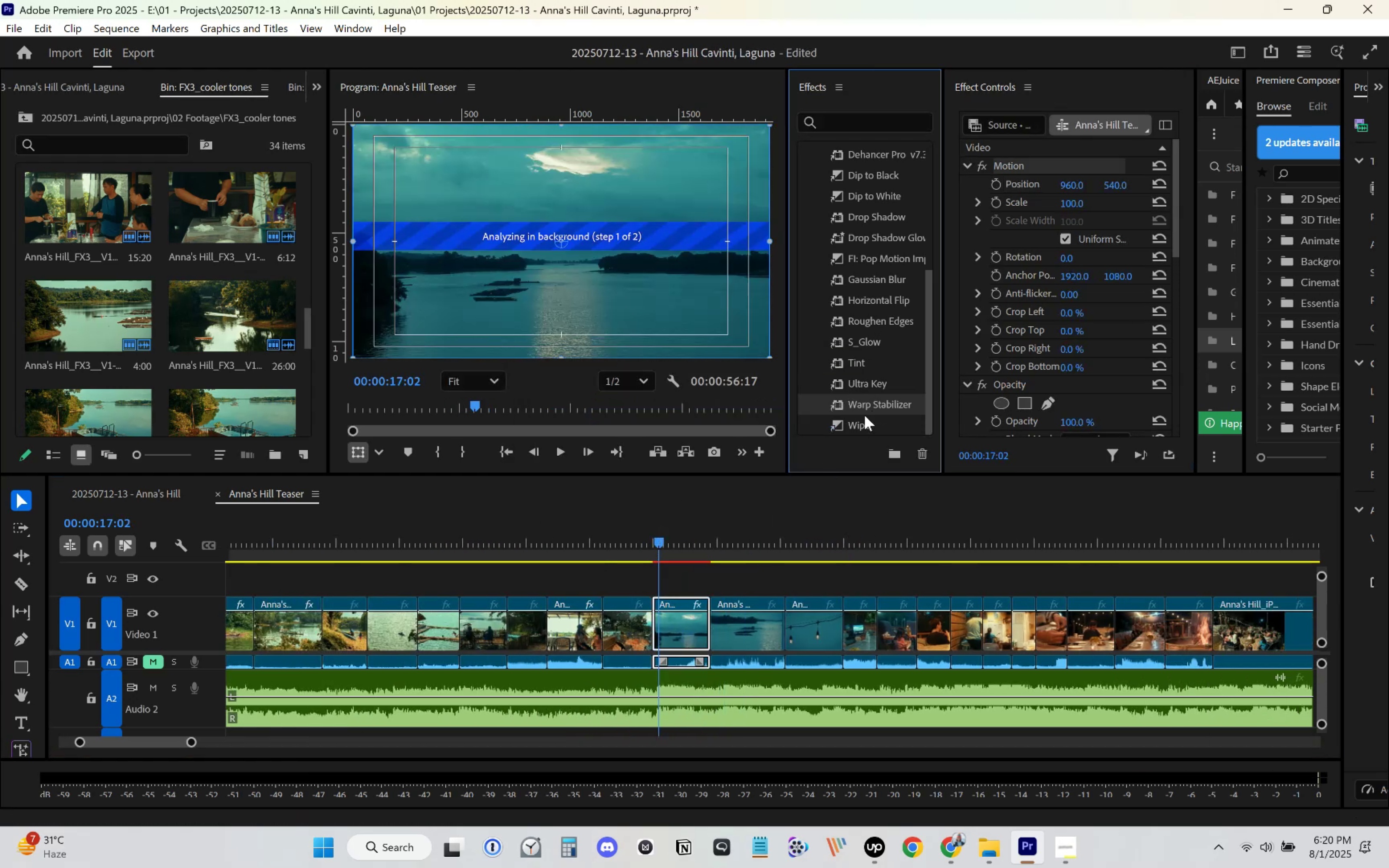 
left_click_drag(start_coordinate=[872, 405], to_coordinate=[749, 622])
 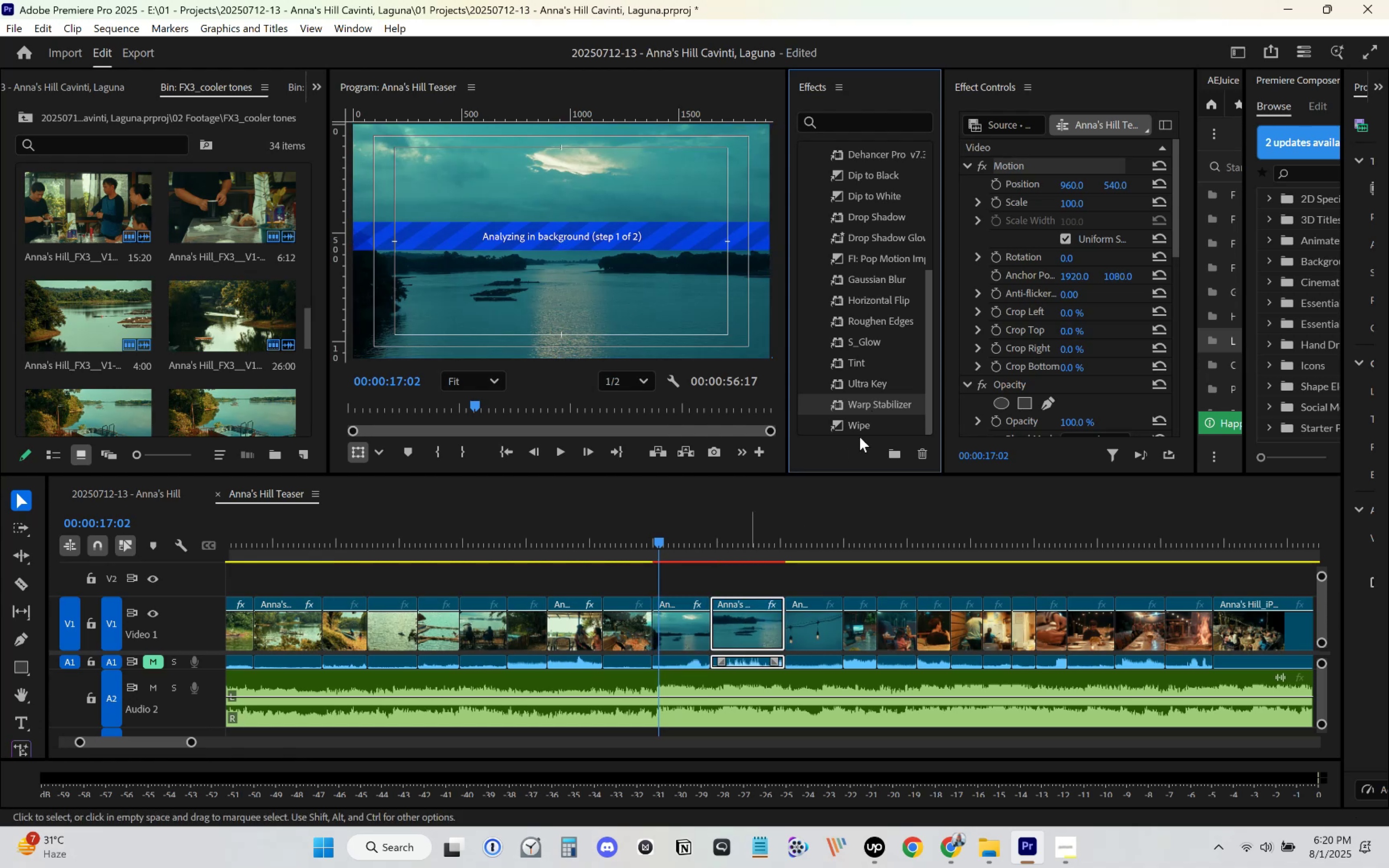 
left_click_drag(start_coordinate=[890, 405], to_coordinate=[824, 618])
 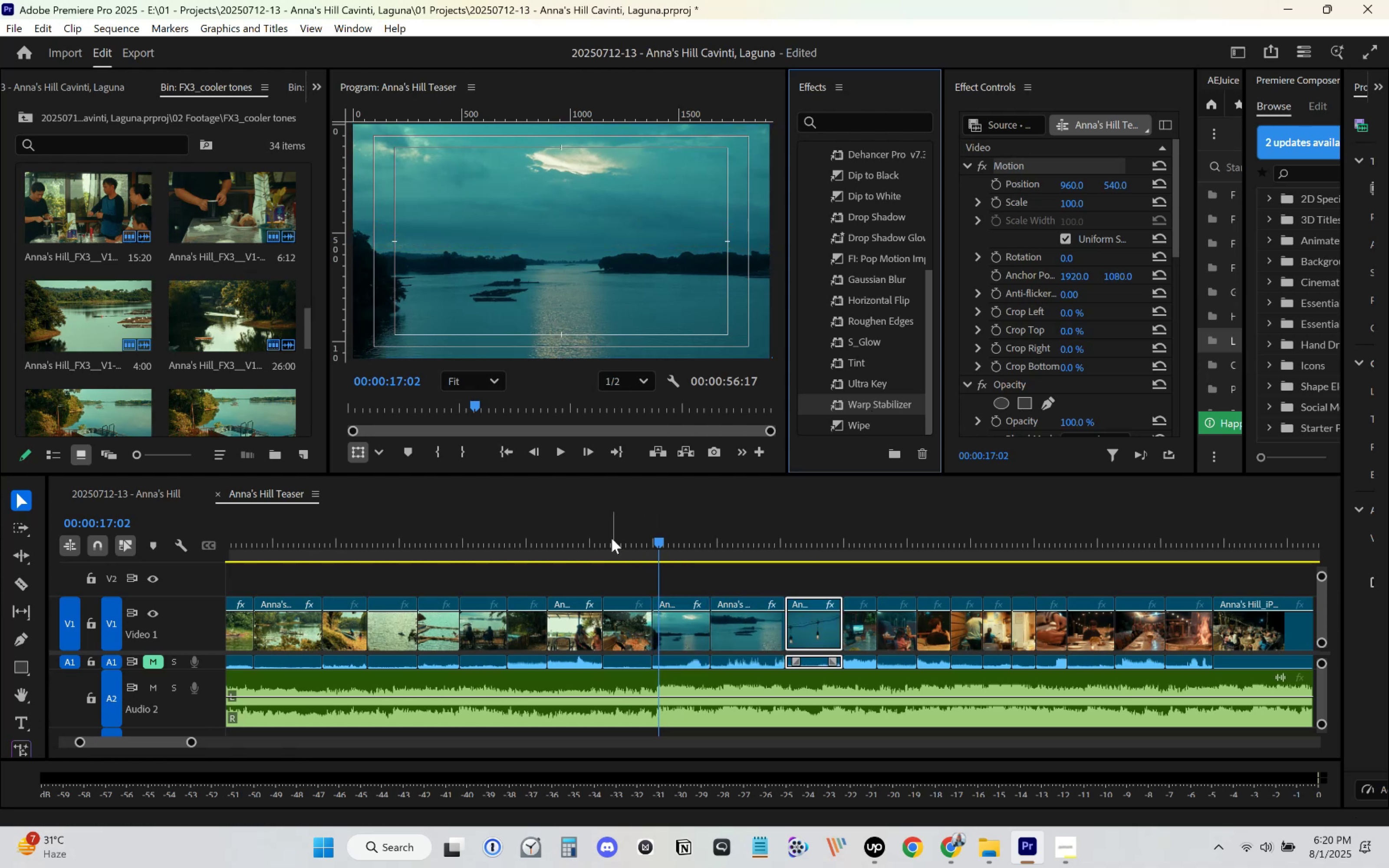 
left_click([577, 538])
 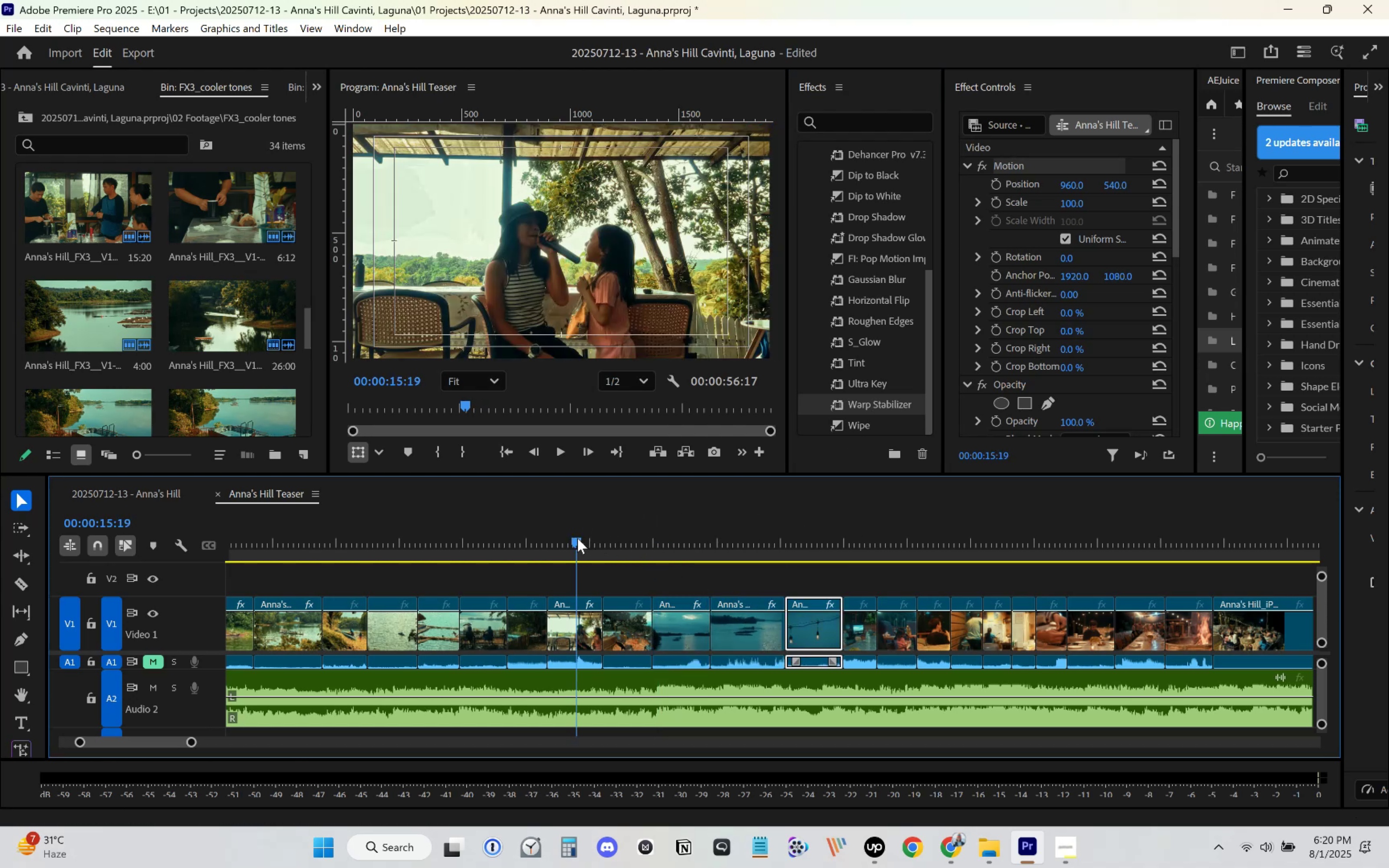 
key(Space)
 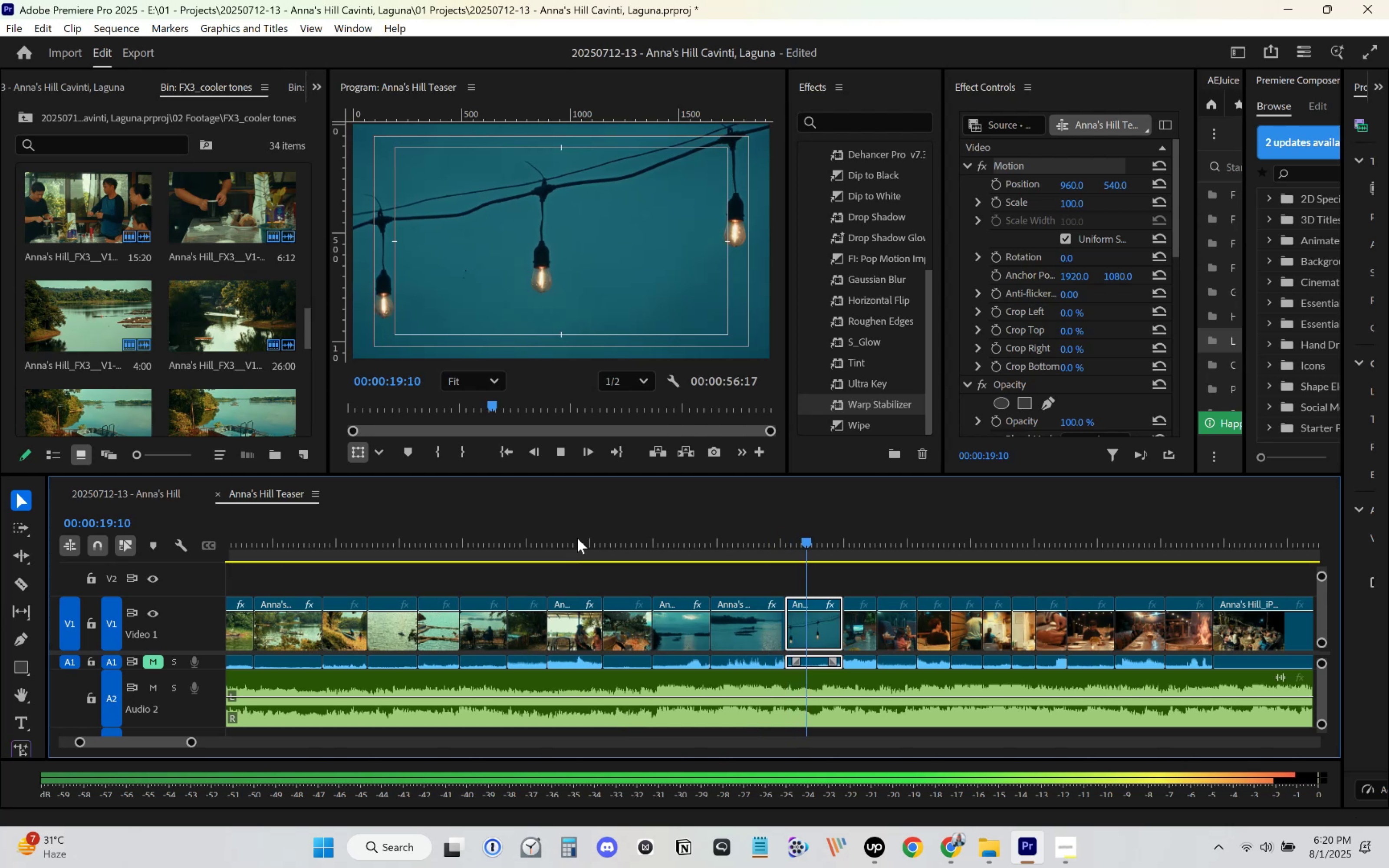 
wait(5.06)
 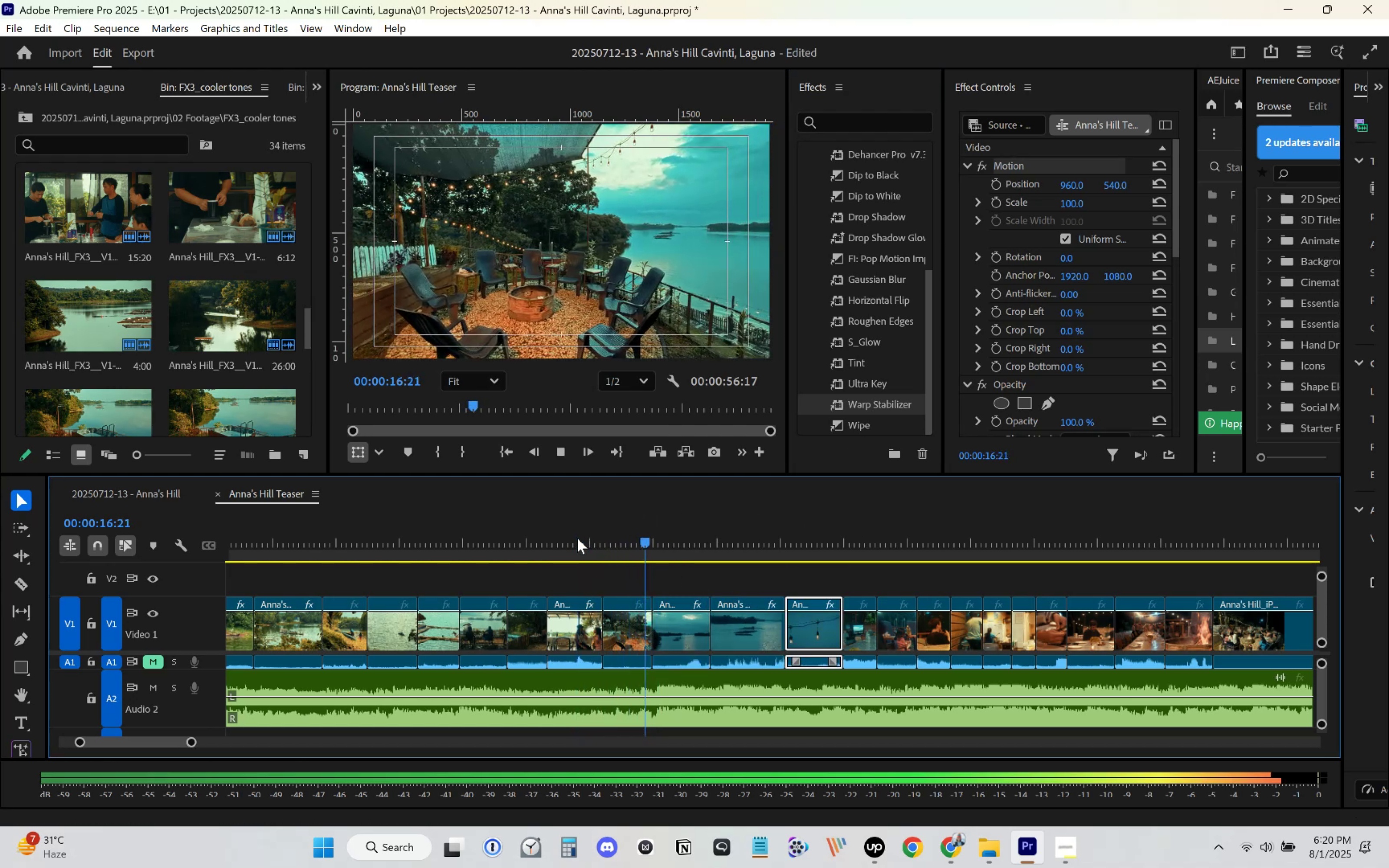 
key(Space)
 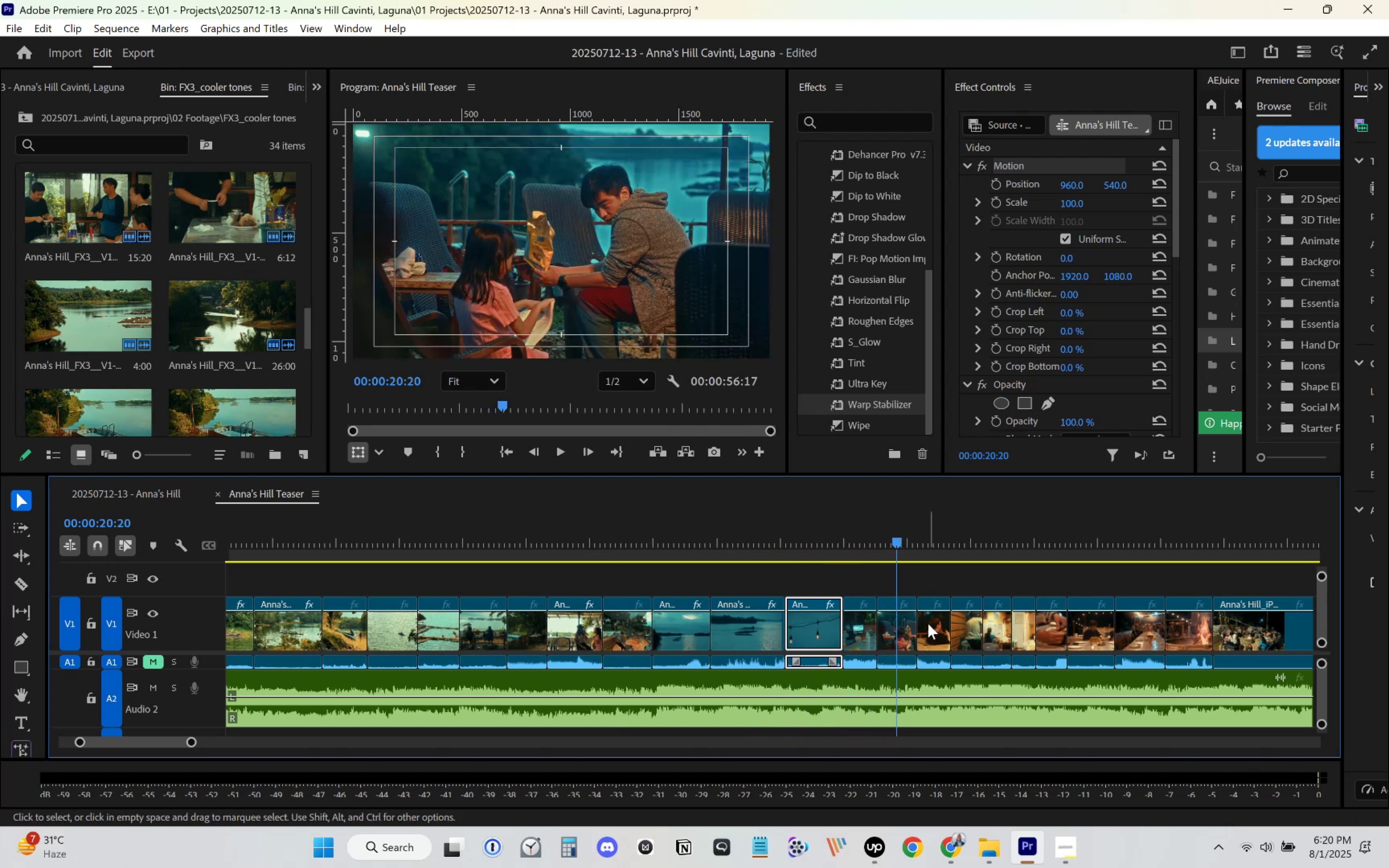 
scroll: coordinate [608, 470], scroll_direction: down, amount: 7.0
 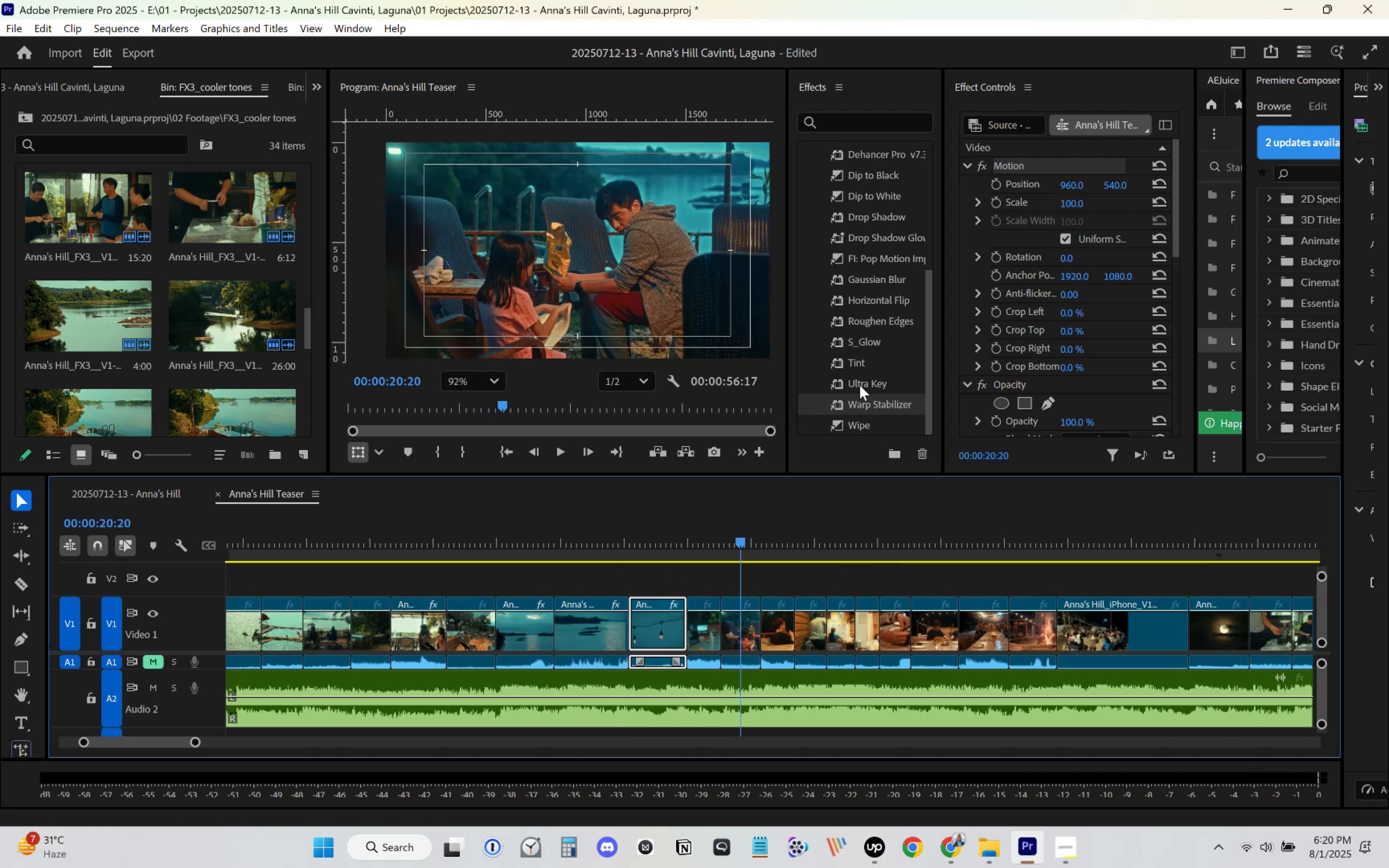 
left_click_drag(start_coordinate=[860, 402], to_coordinate=[711, 625])
 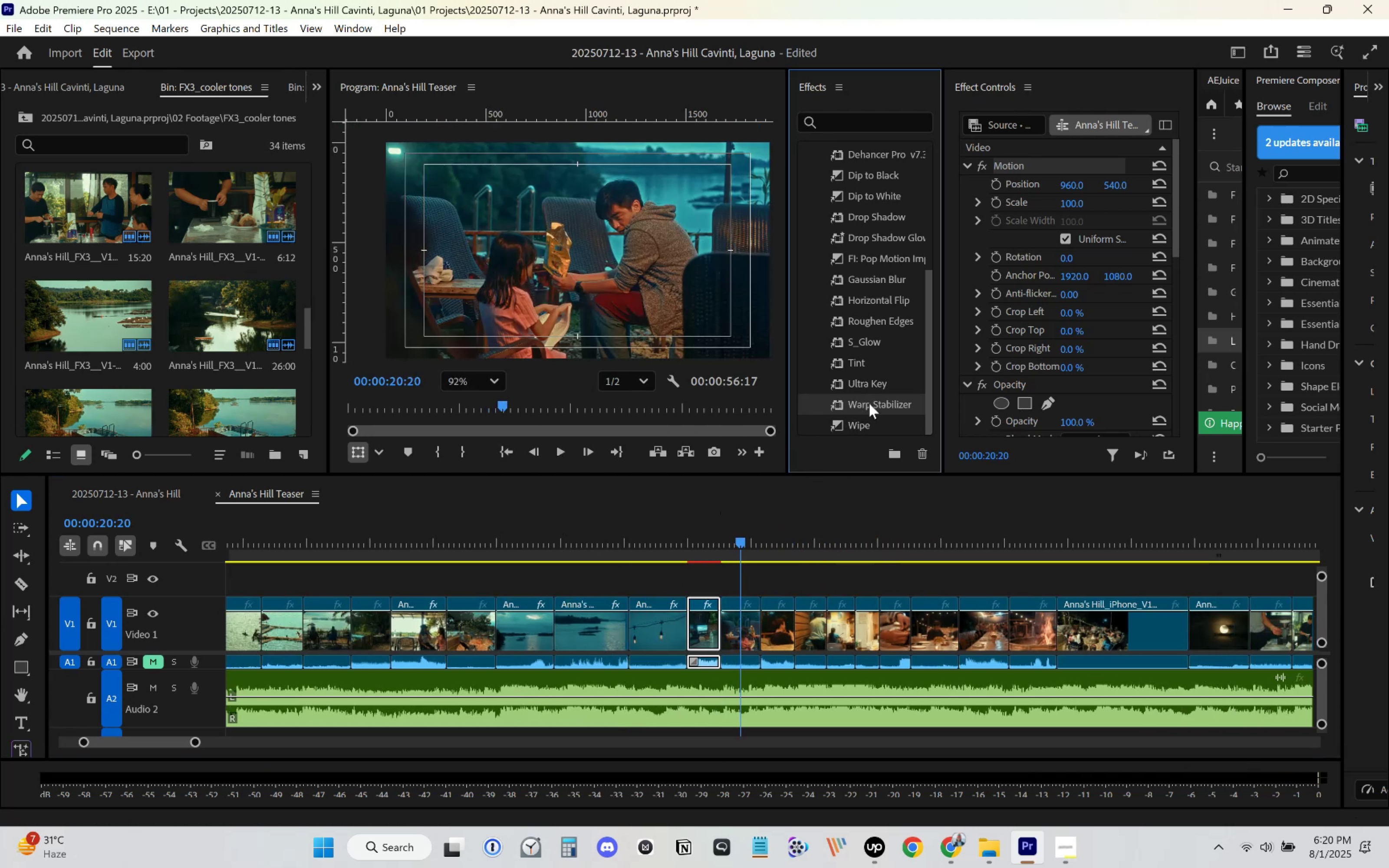 
left_click_drag(start_coordinate=[869, 403], to_coordinate=[756, 628])
 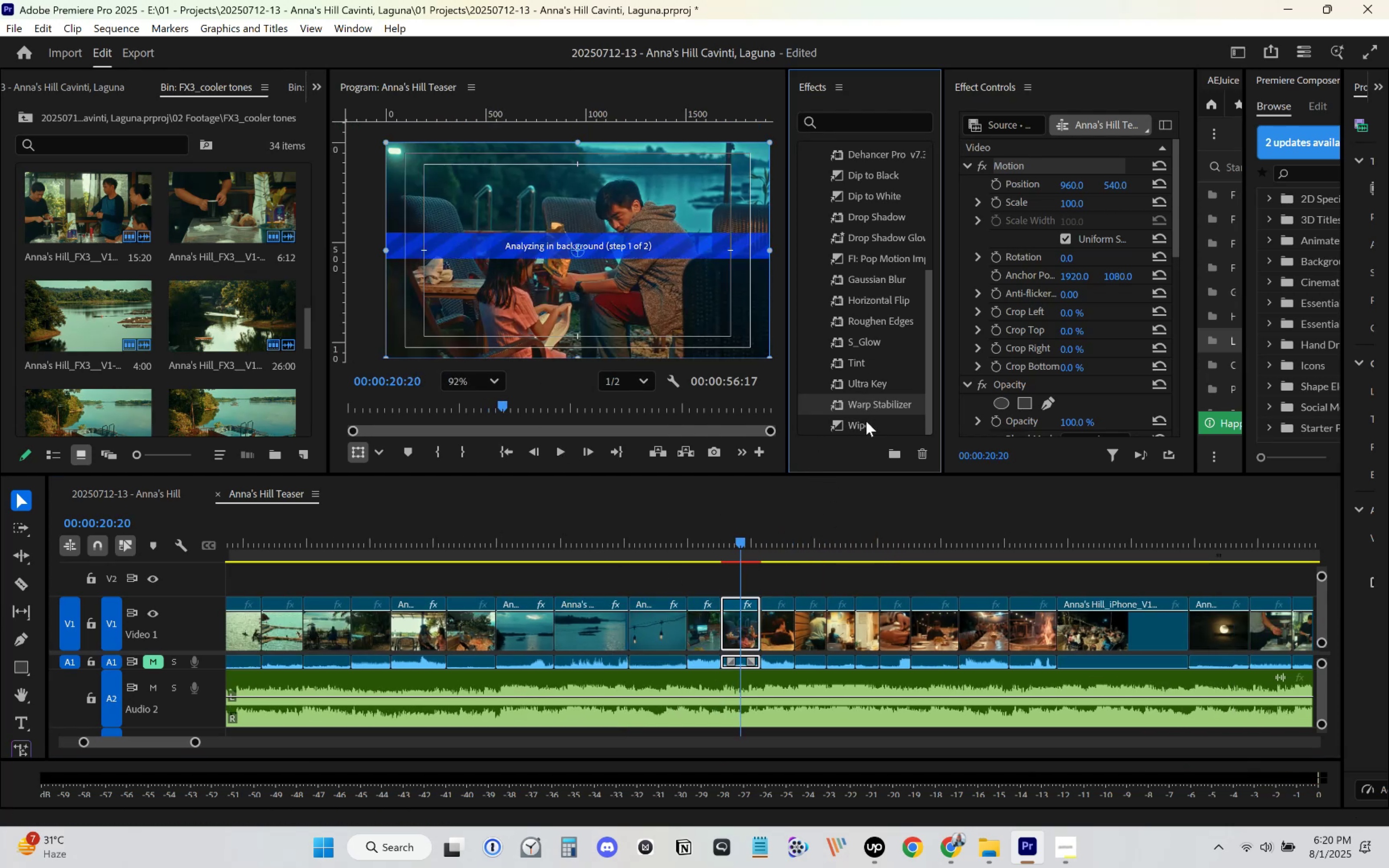 
left_click_drag(start_coordinate=[881, 406], to_coordinate=[782, 618])
 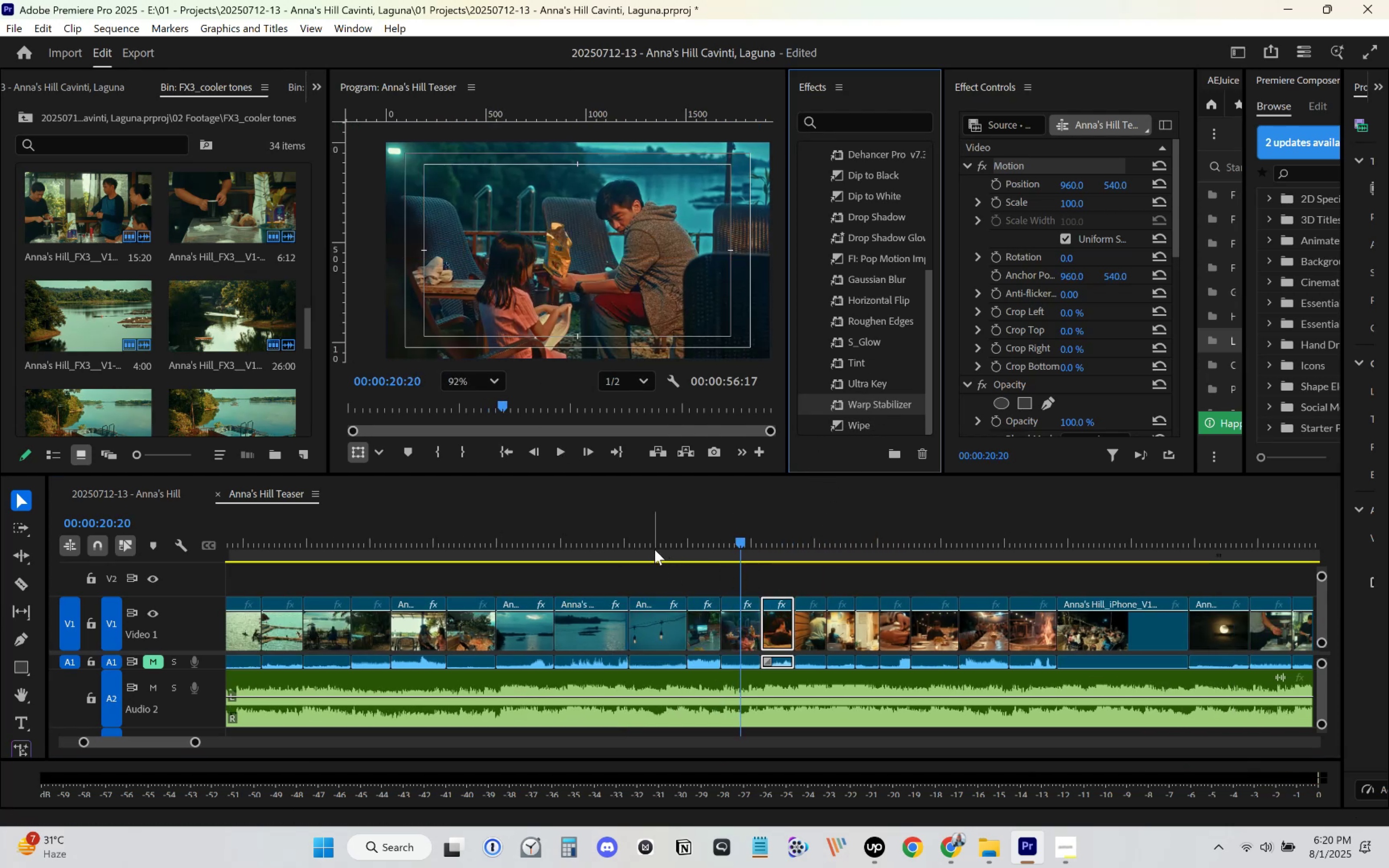 
left_click([651, 548])
 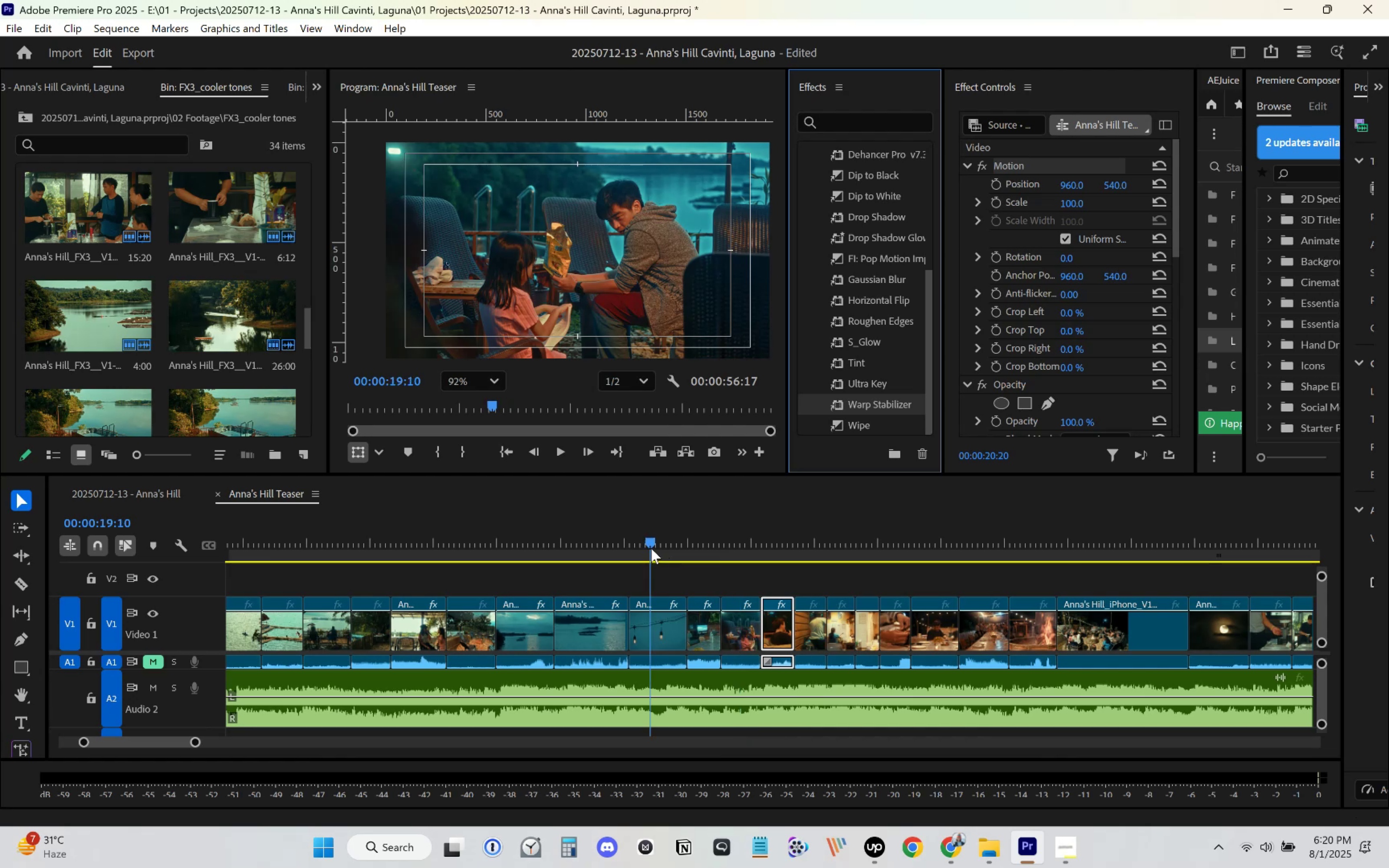 
key(Space)
 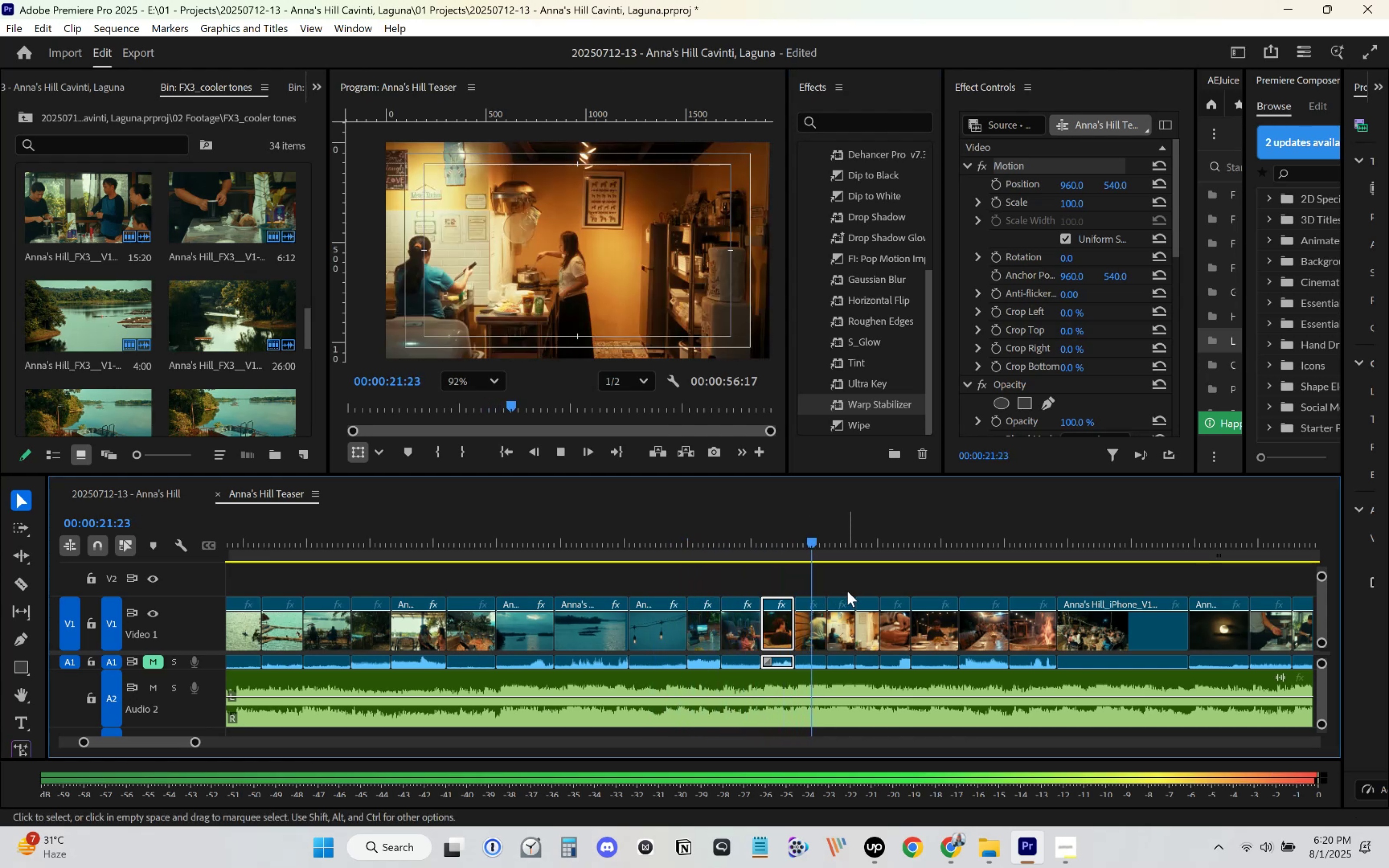 
scroll: coordinate [870, 600], scroll_direction: down, amount: 2.0
 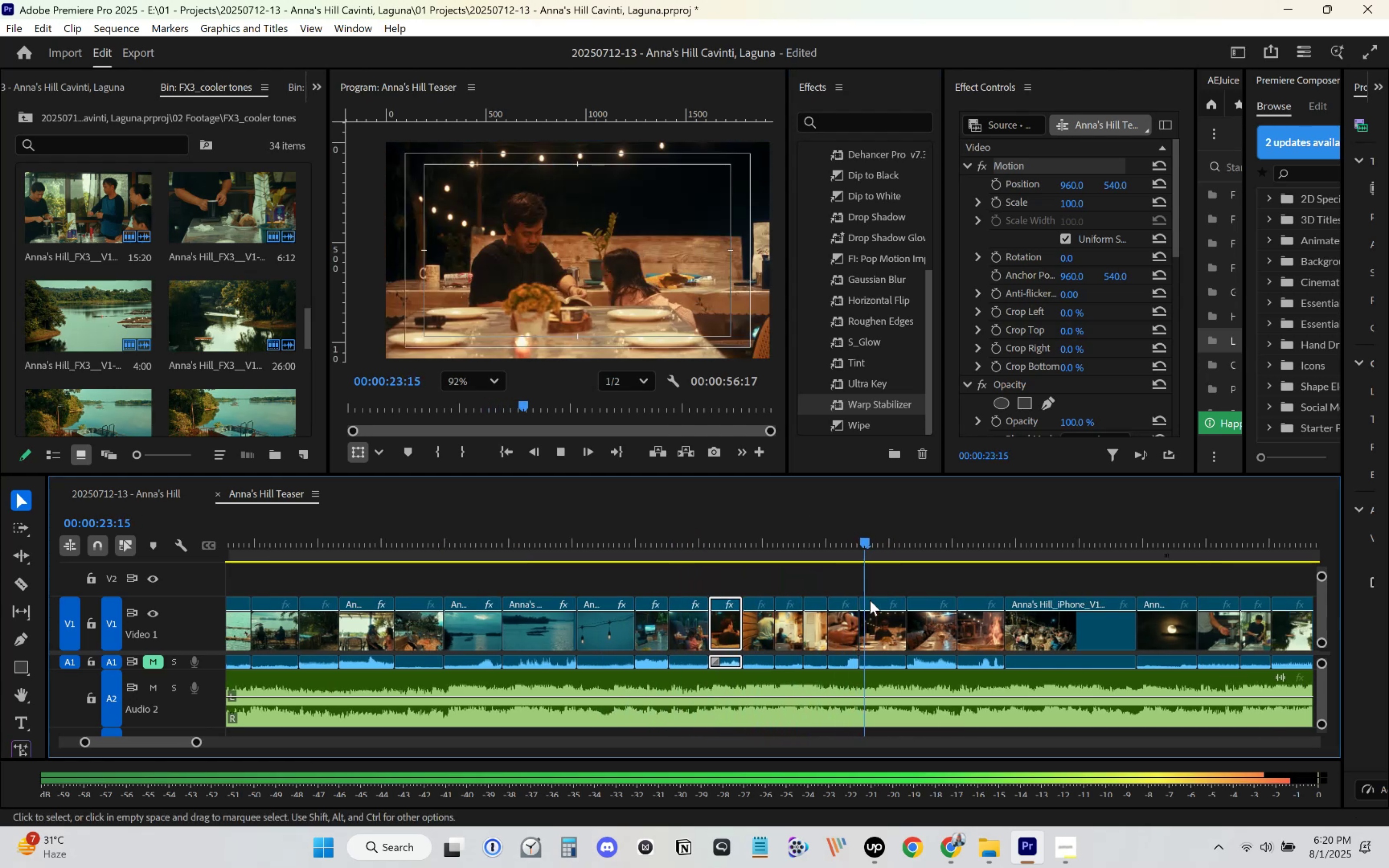 
key(Space)
 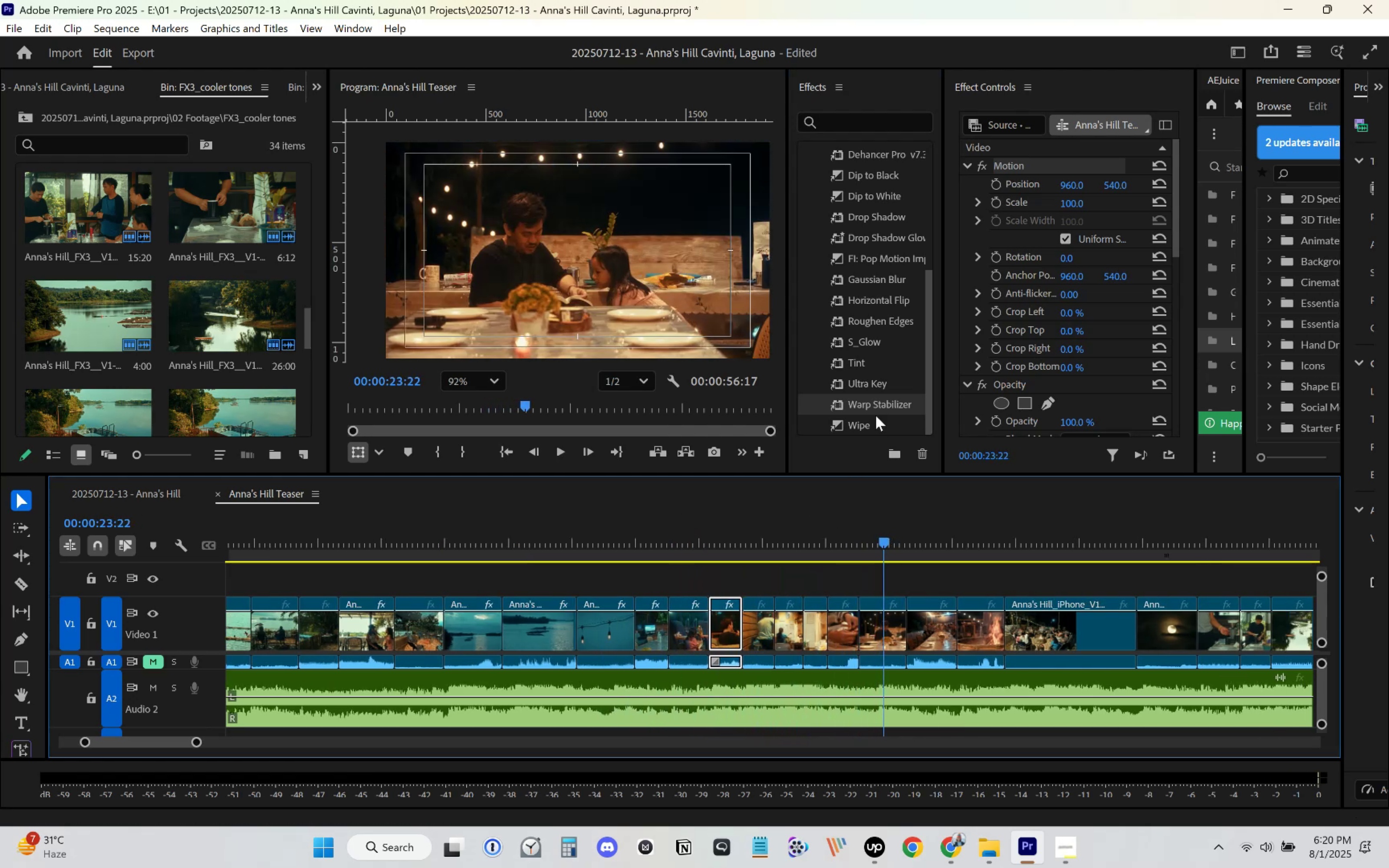 
left_click_drag(start_coordinate=[882, 405], to_coordinate=[757, 613])
 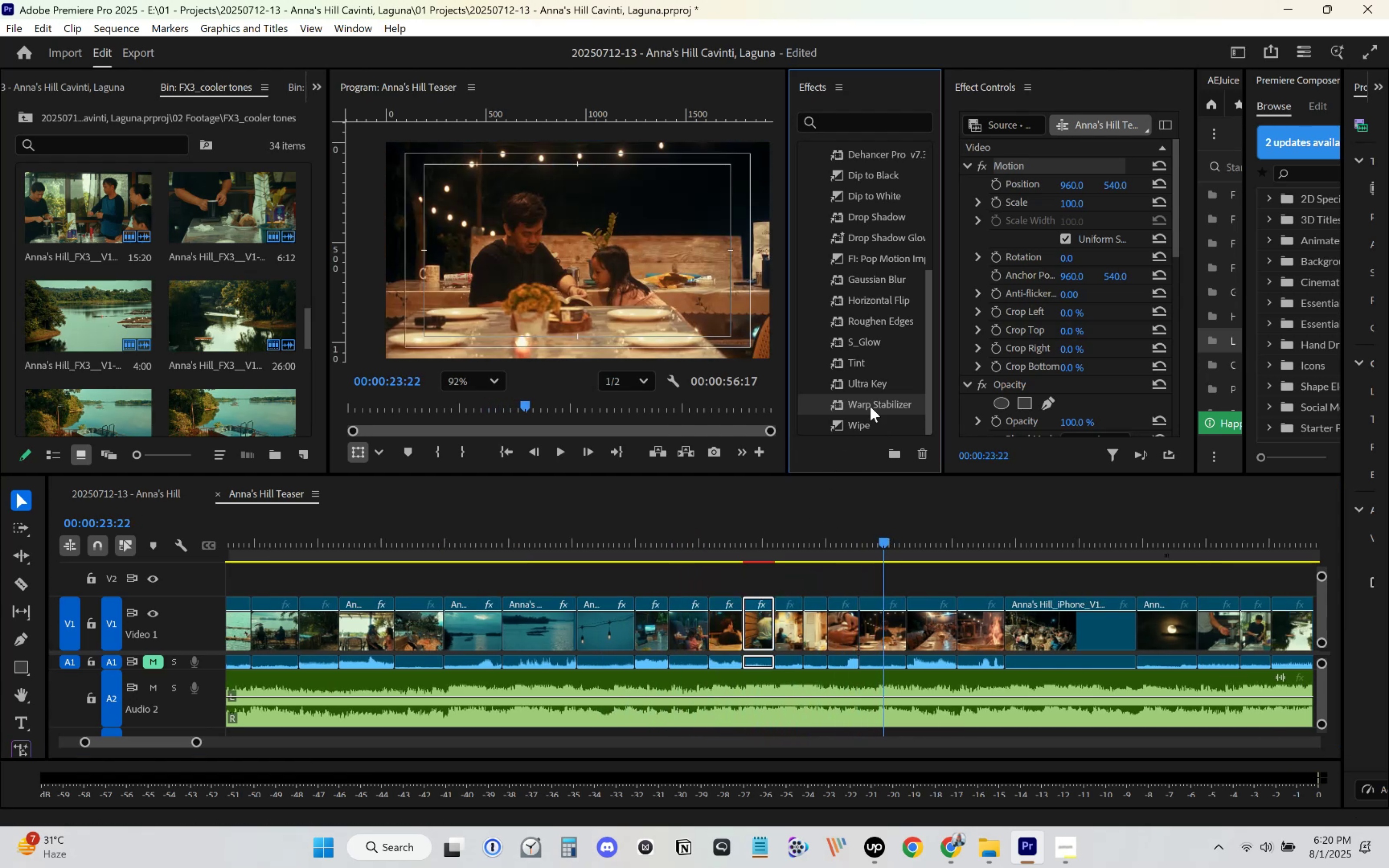 
left_click_drag(start_coordinate=[877, 408], to_coordinate=[797, 637])
 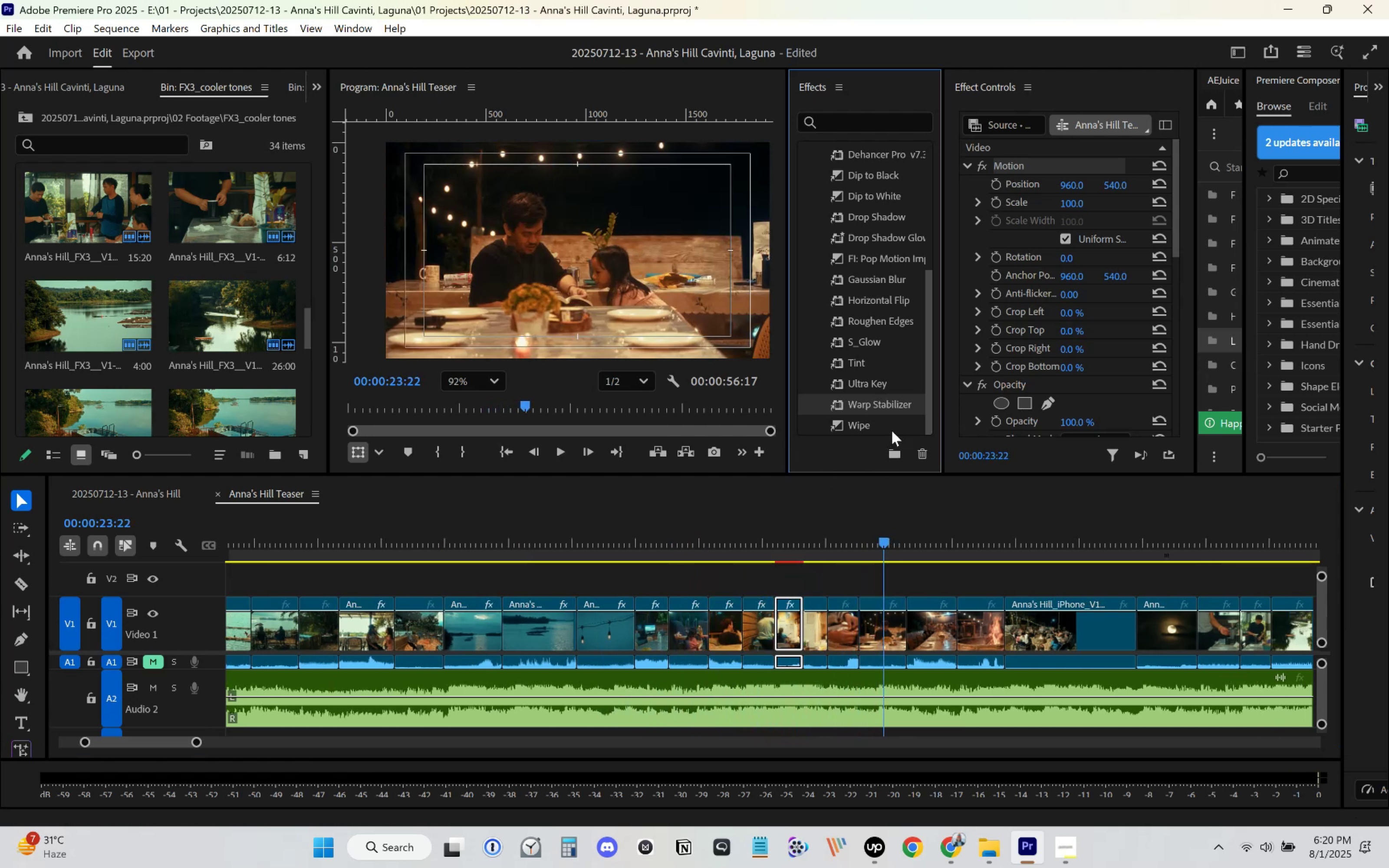 
left_click_drag(start_coordinate=[901, 401], to_coordinate=[813, 629])
 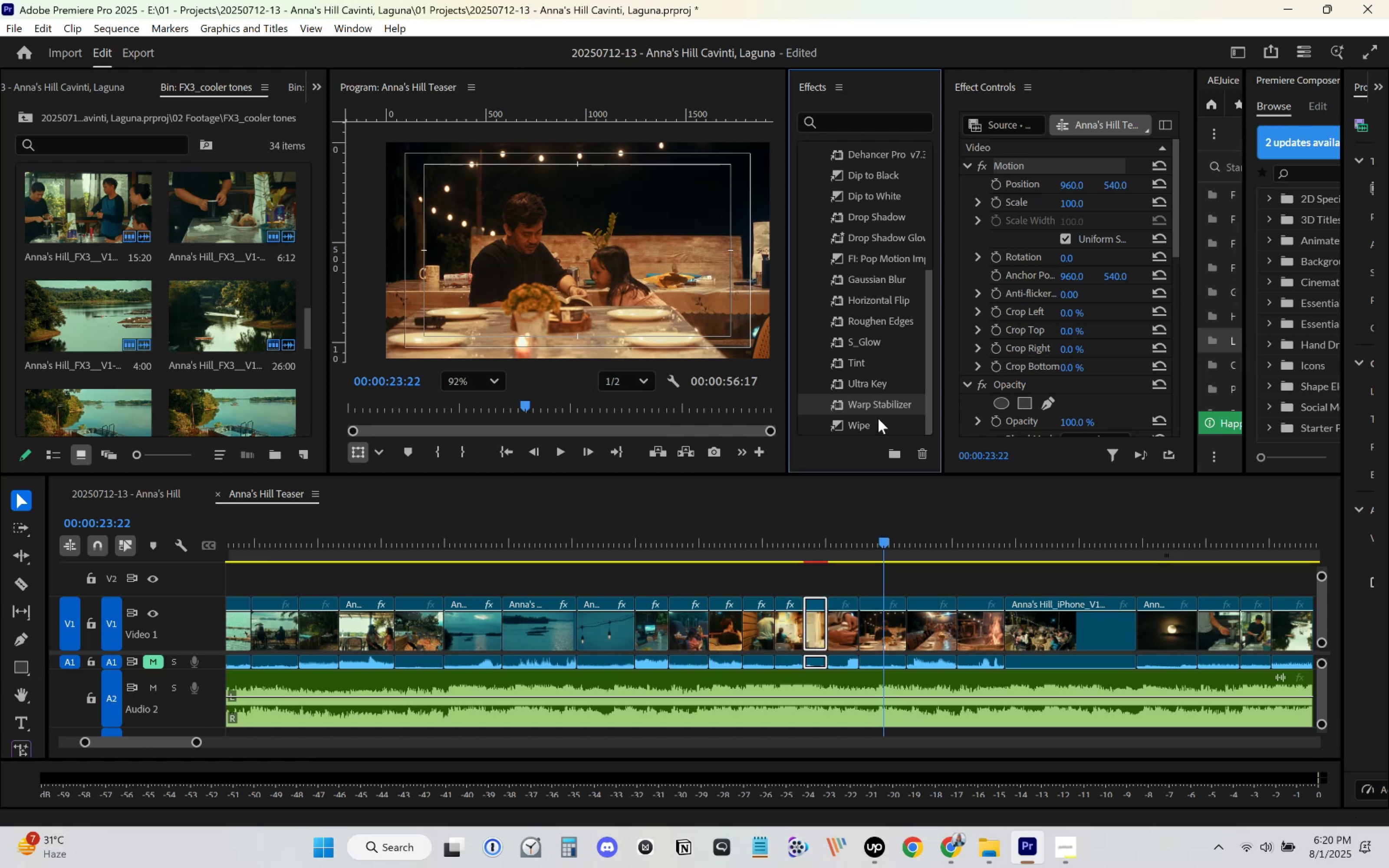 
left_click_drag(start_coordinate=[892, 406], to_coordinate=[846, 605])
 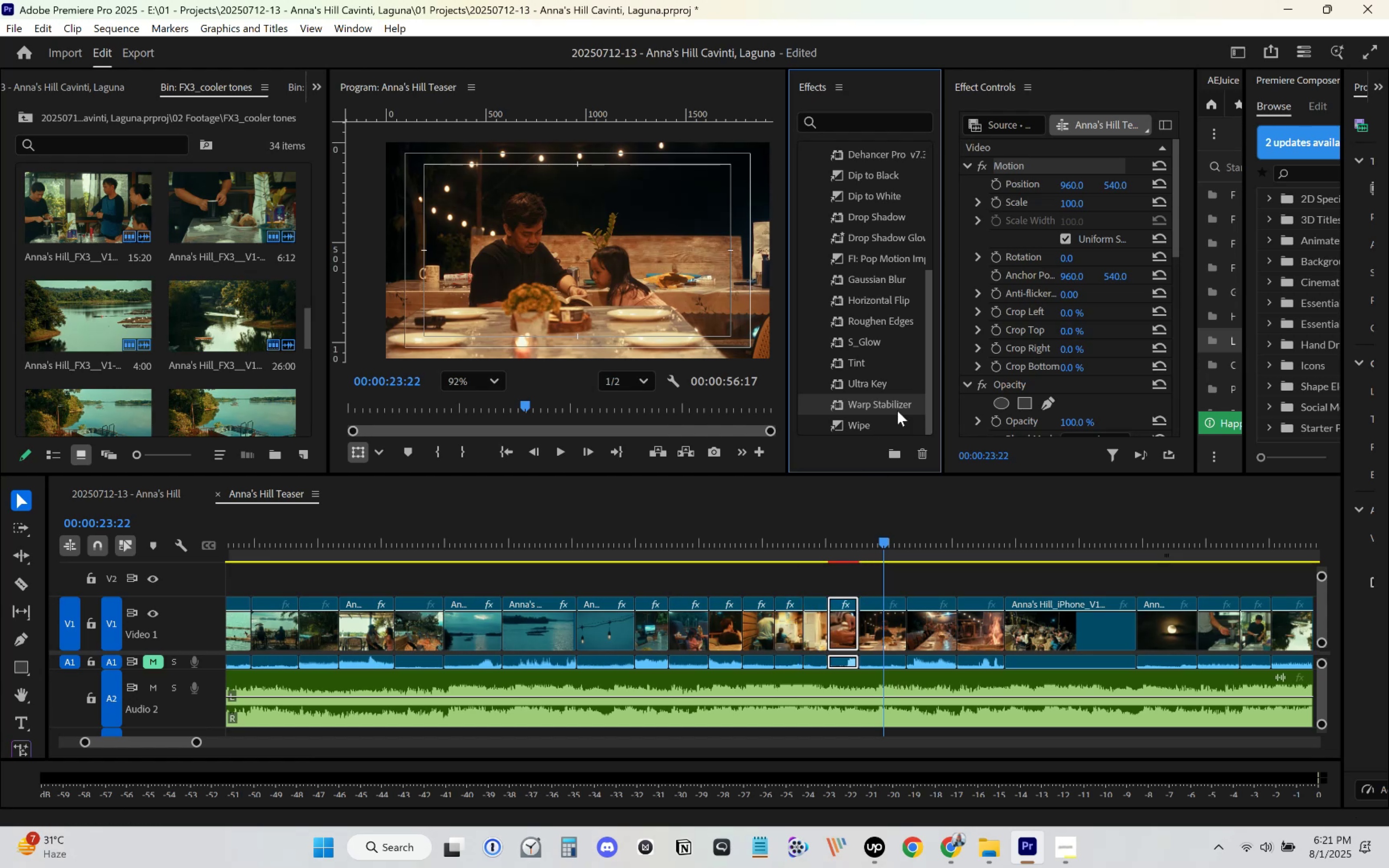 
left_click_drag(start_coordinate=[901, 404], to_coordinate=[875, 613])
 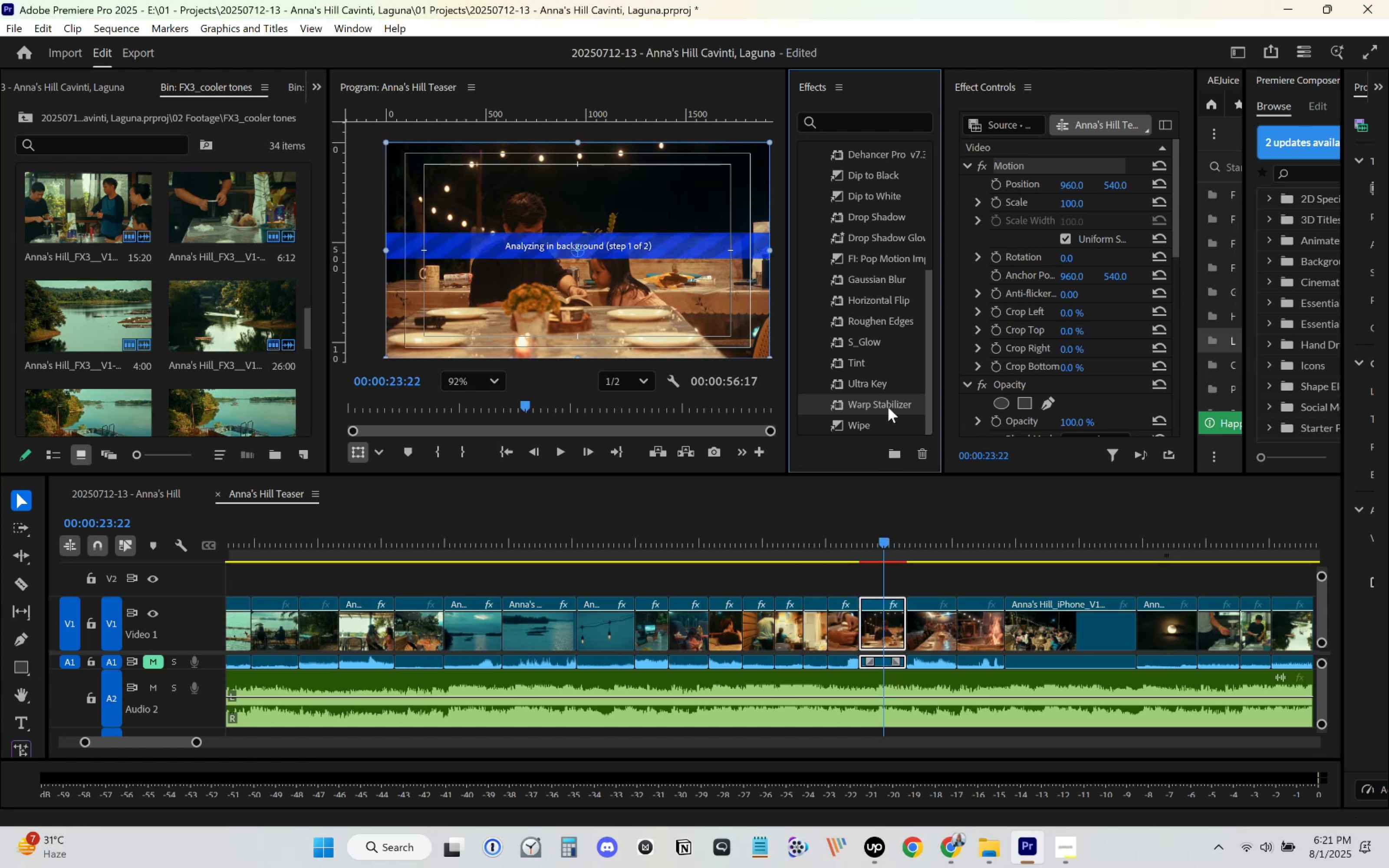 
left_click_drag(start_coordinate=[889, 406], to_coordinate=[976, 632])
 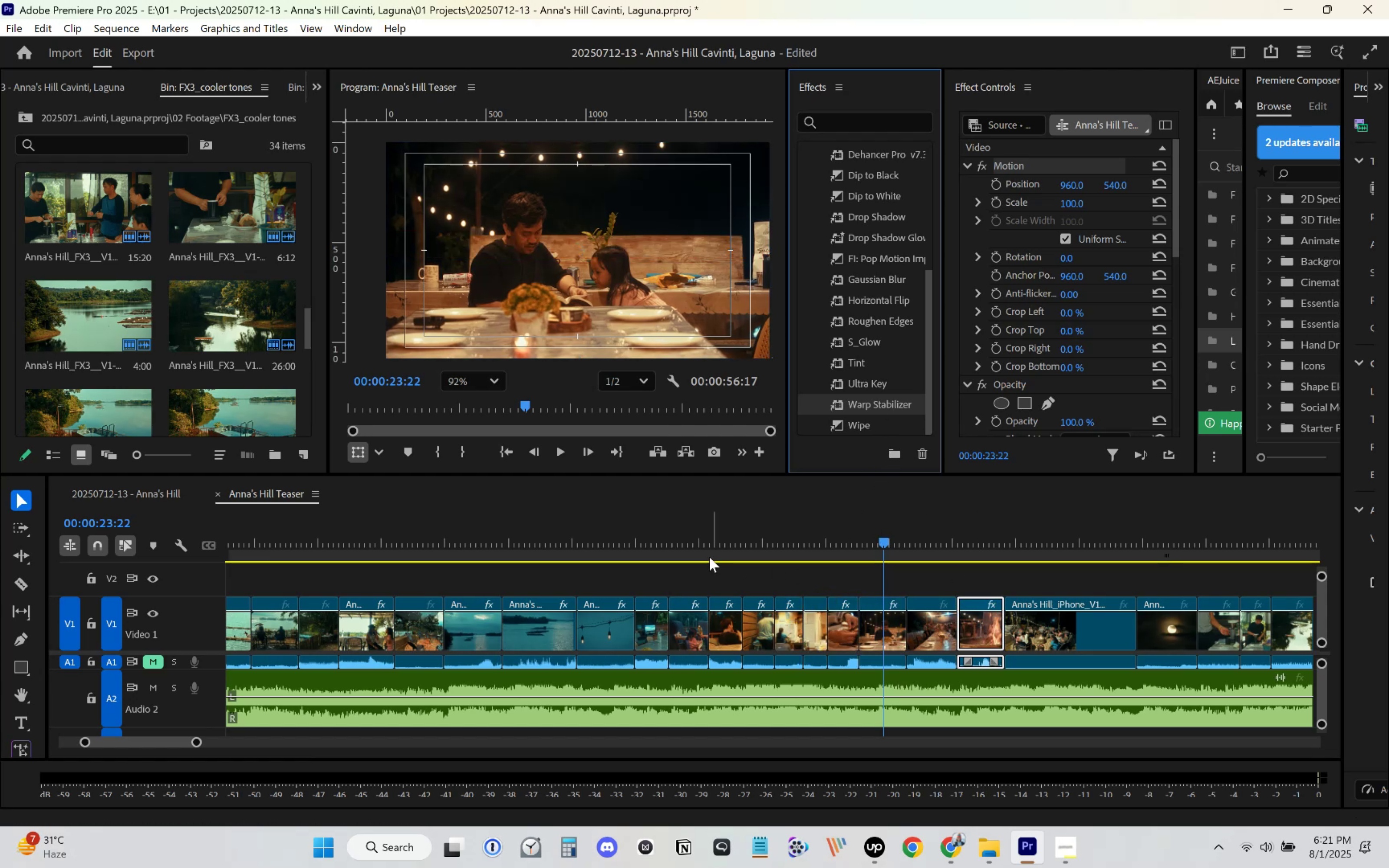 
left_click([630, 542])
 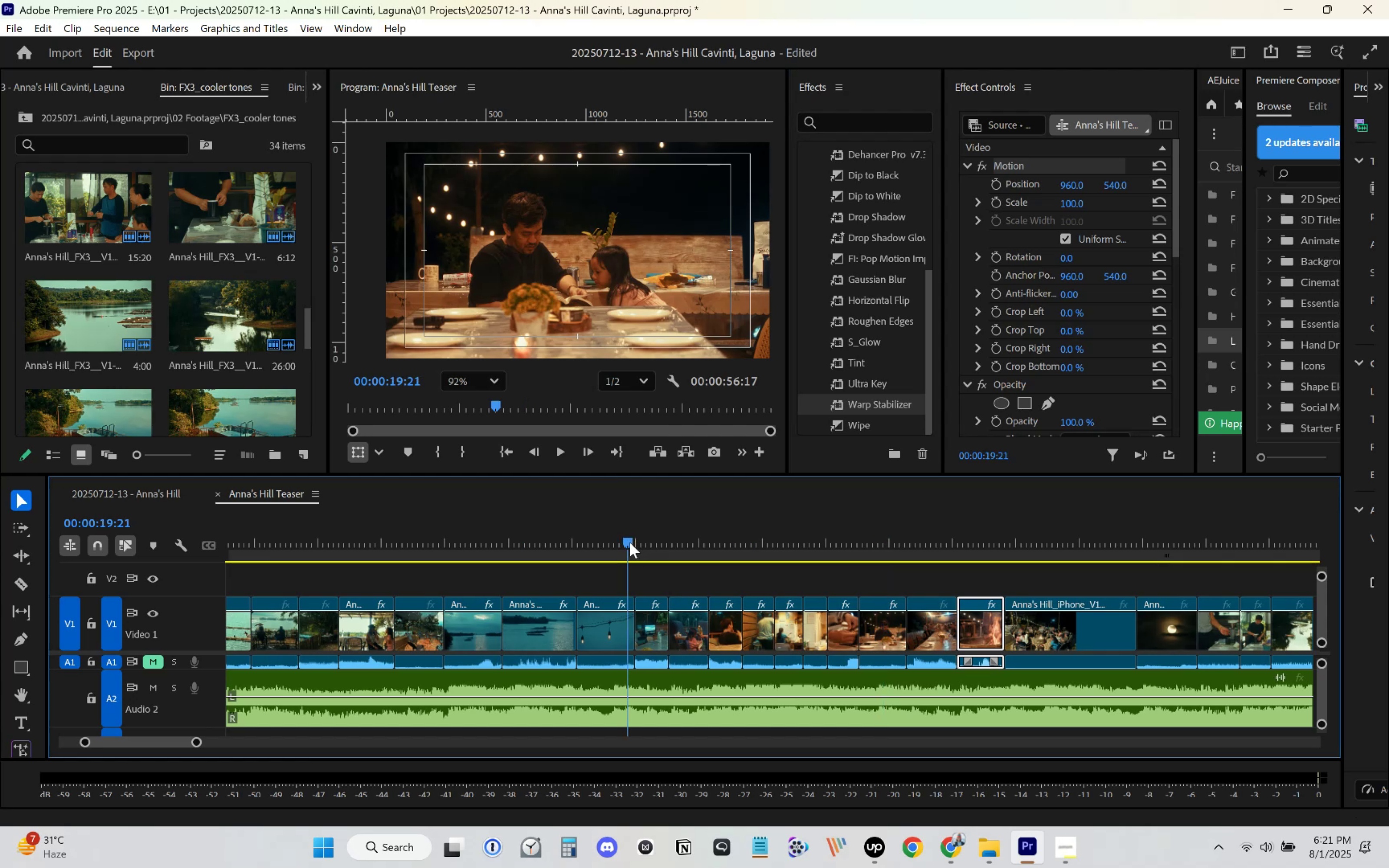 
key(Space)
 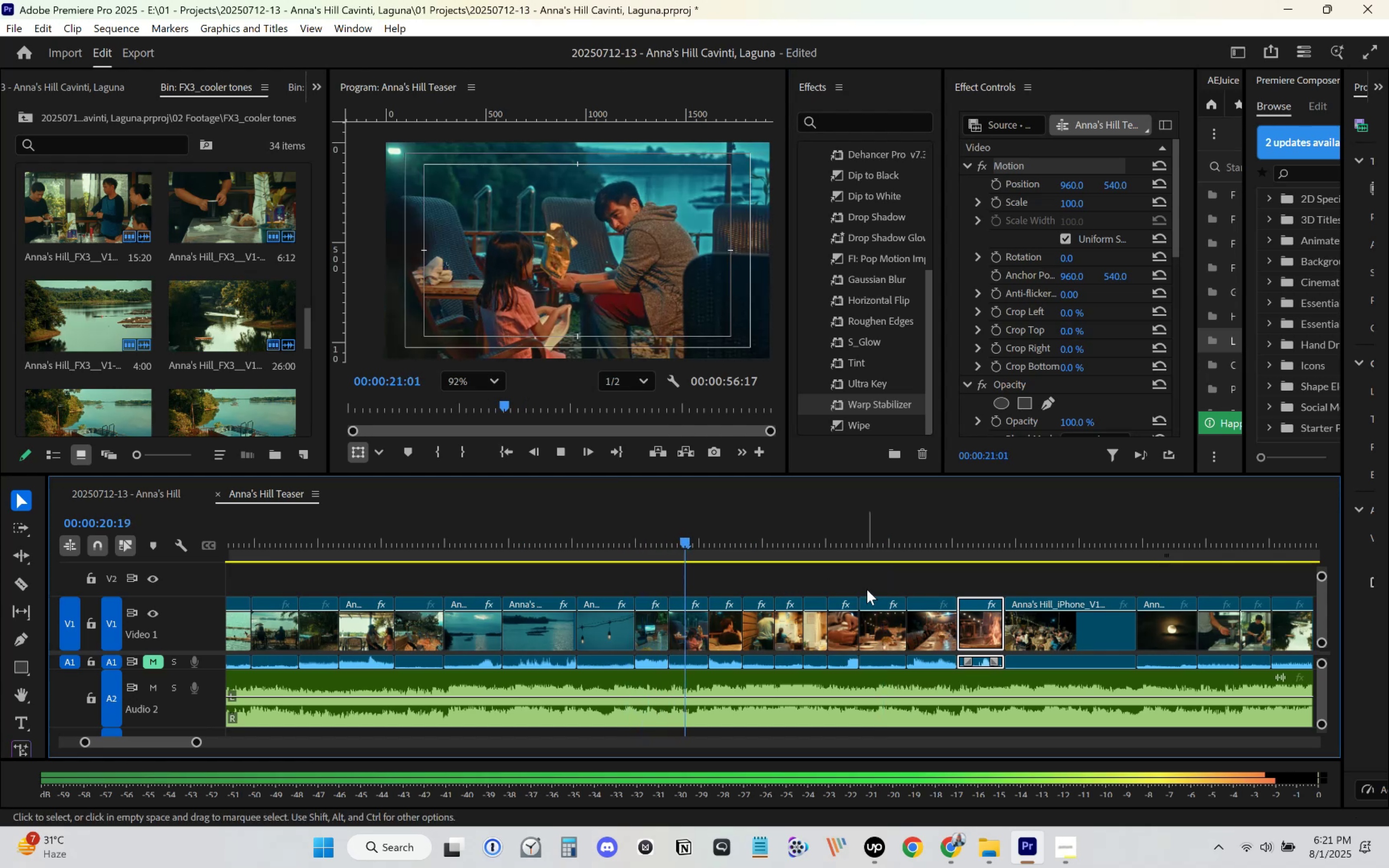 
scroll: coordinate [870, 590], scroll_direction: down, amount: 4.0
 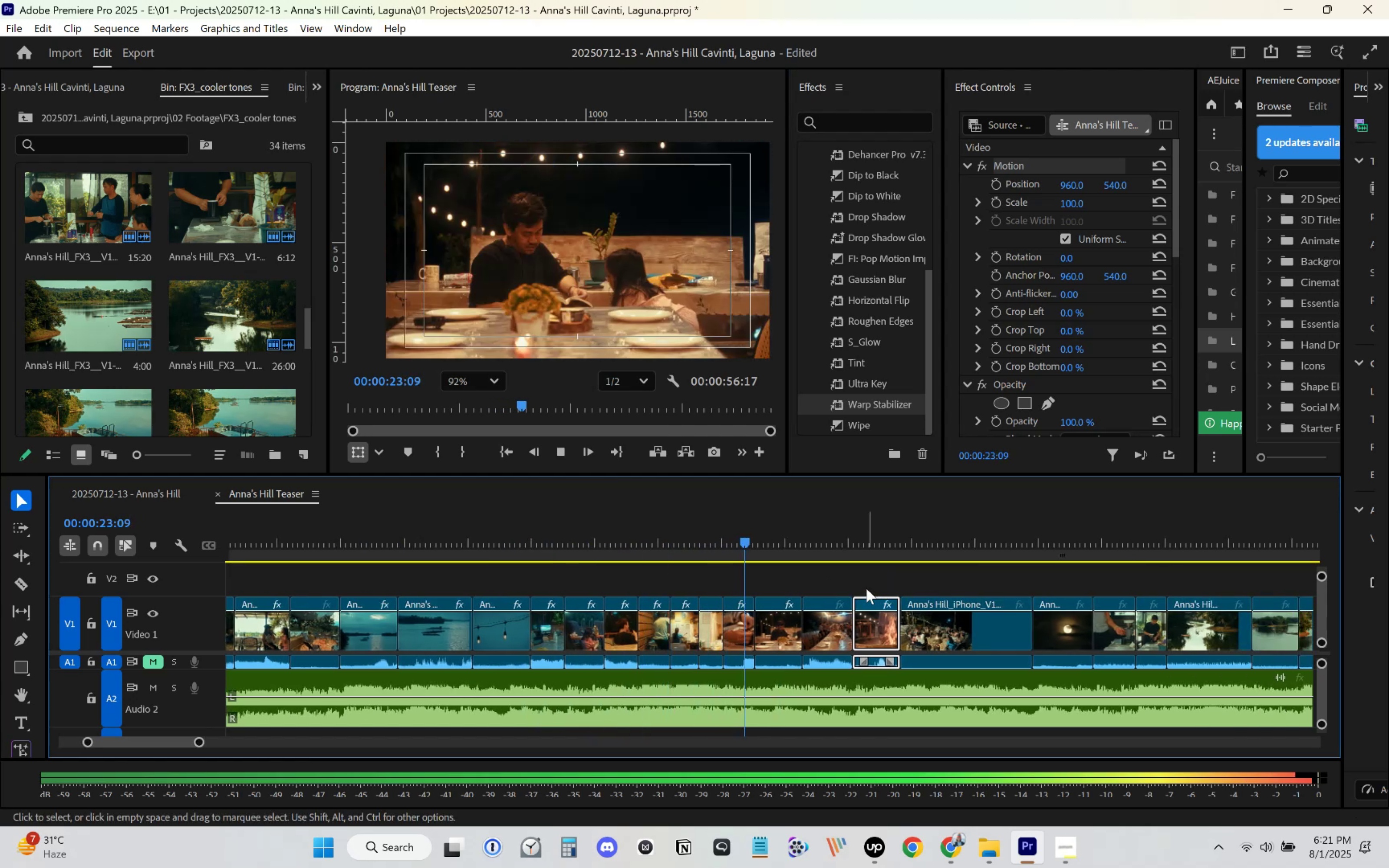 
key(Space)
 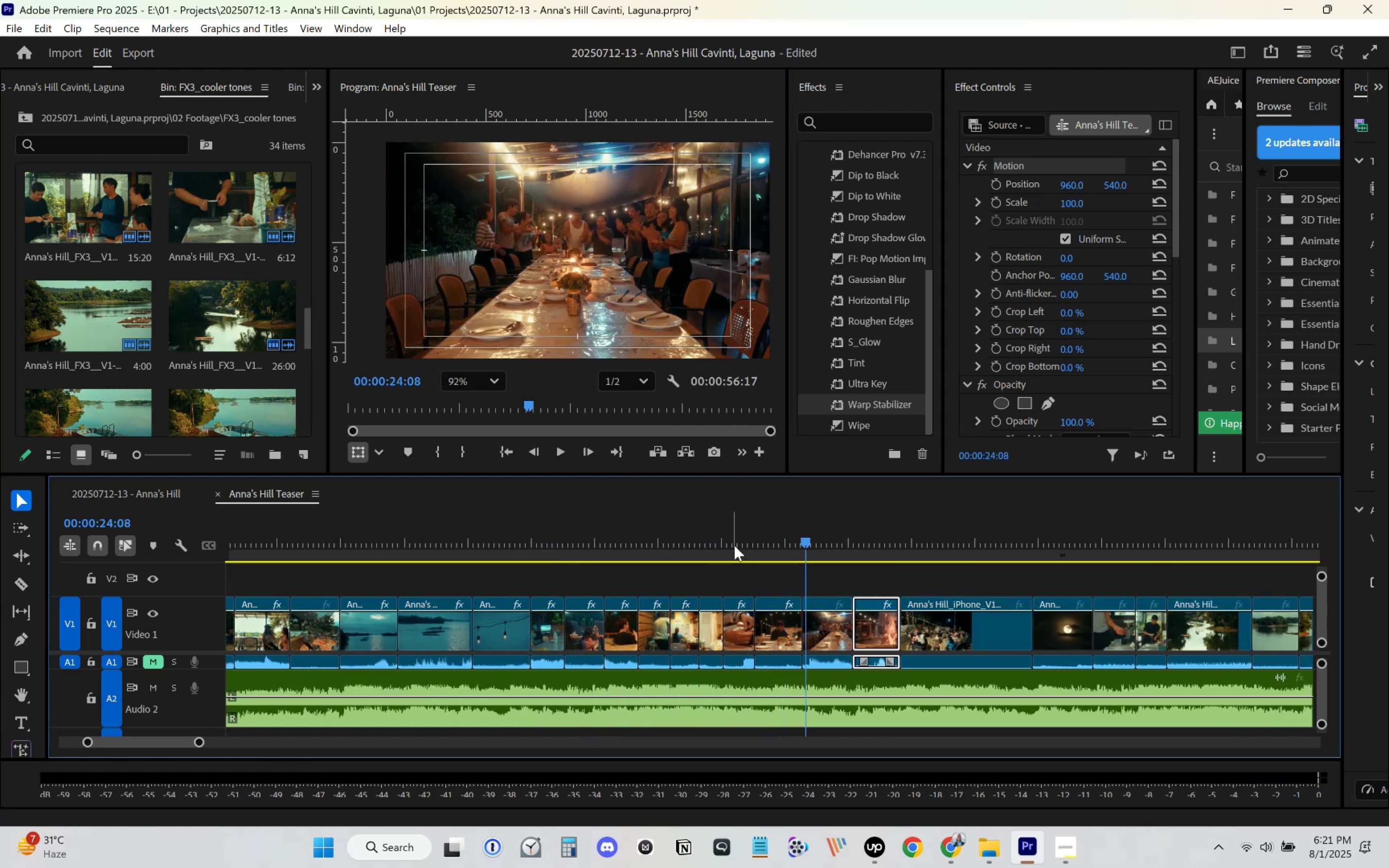 
left_click([733, 544])
 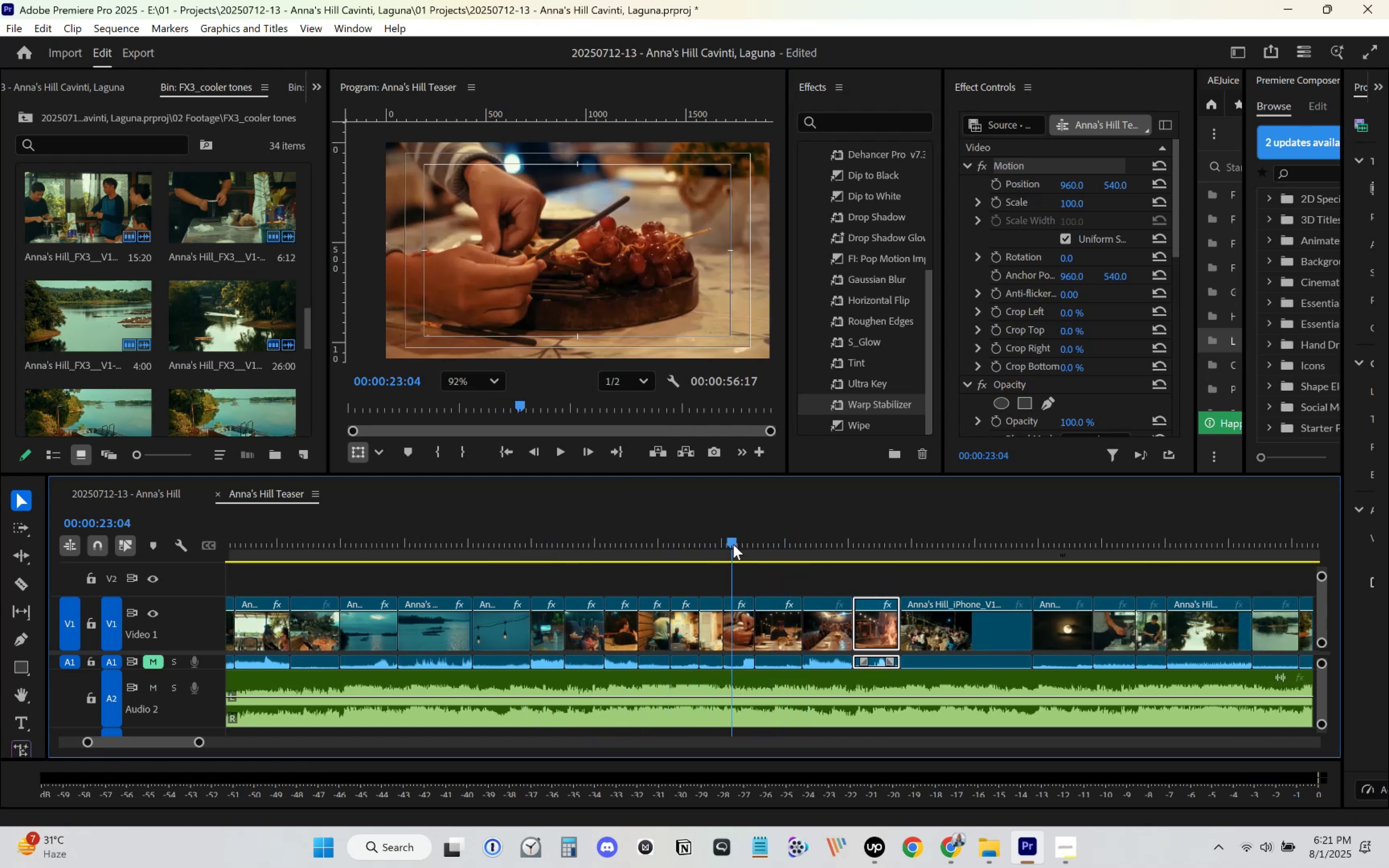 
key(Space)
 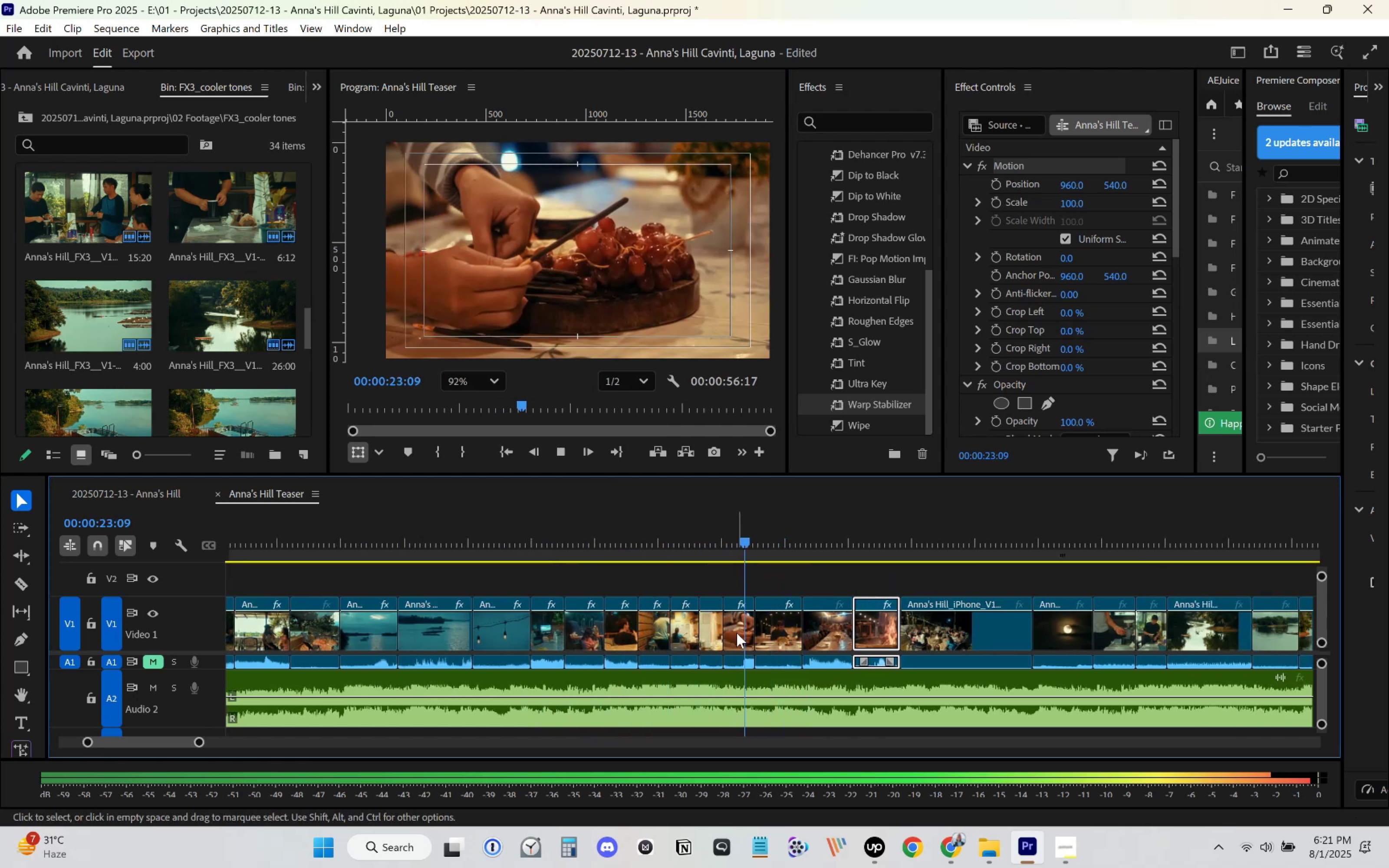 
key(Space)
 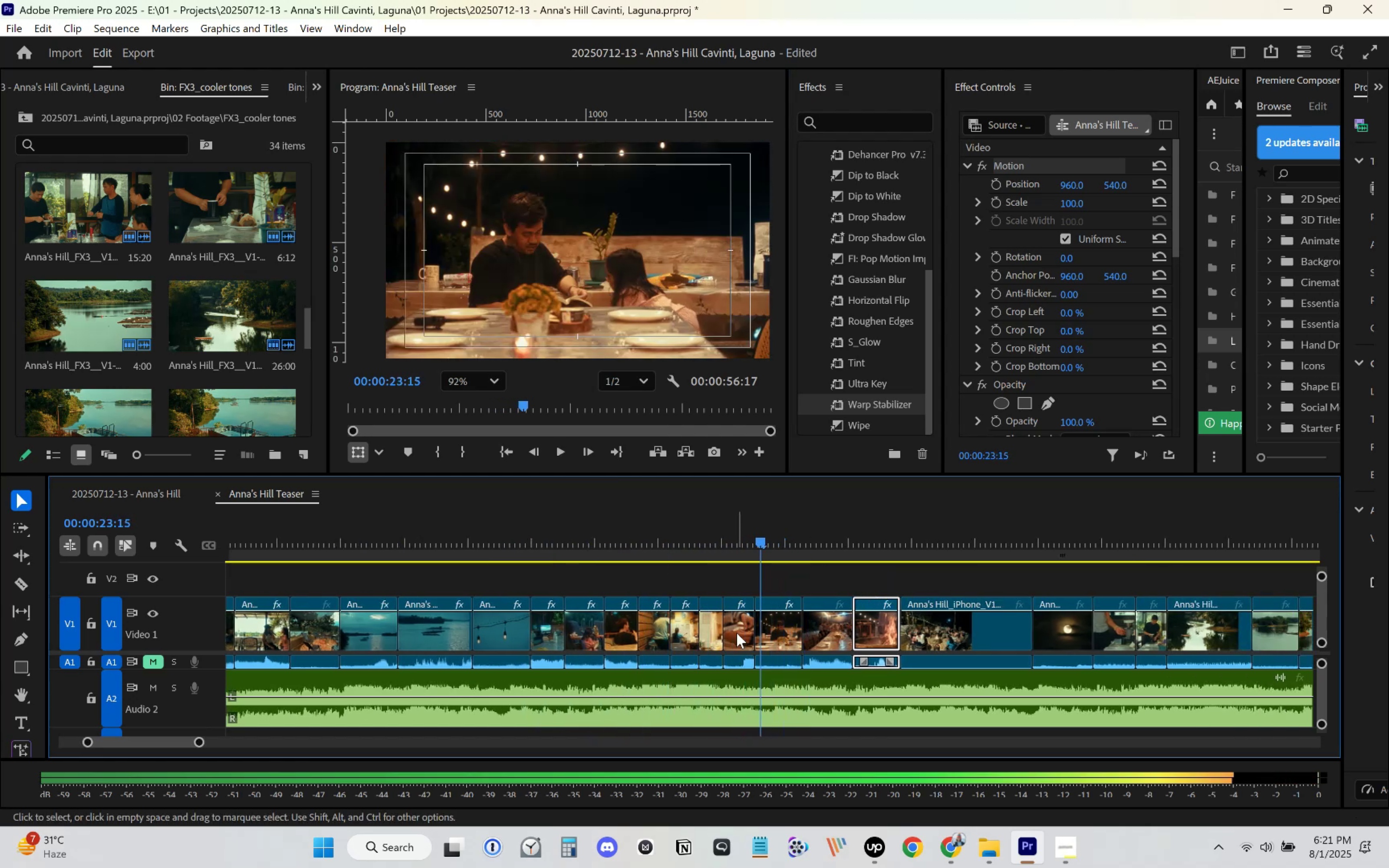 
left_click([737, 633])
 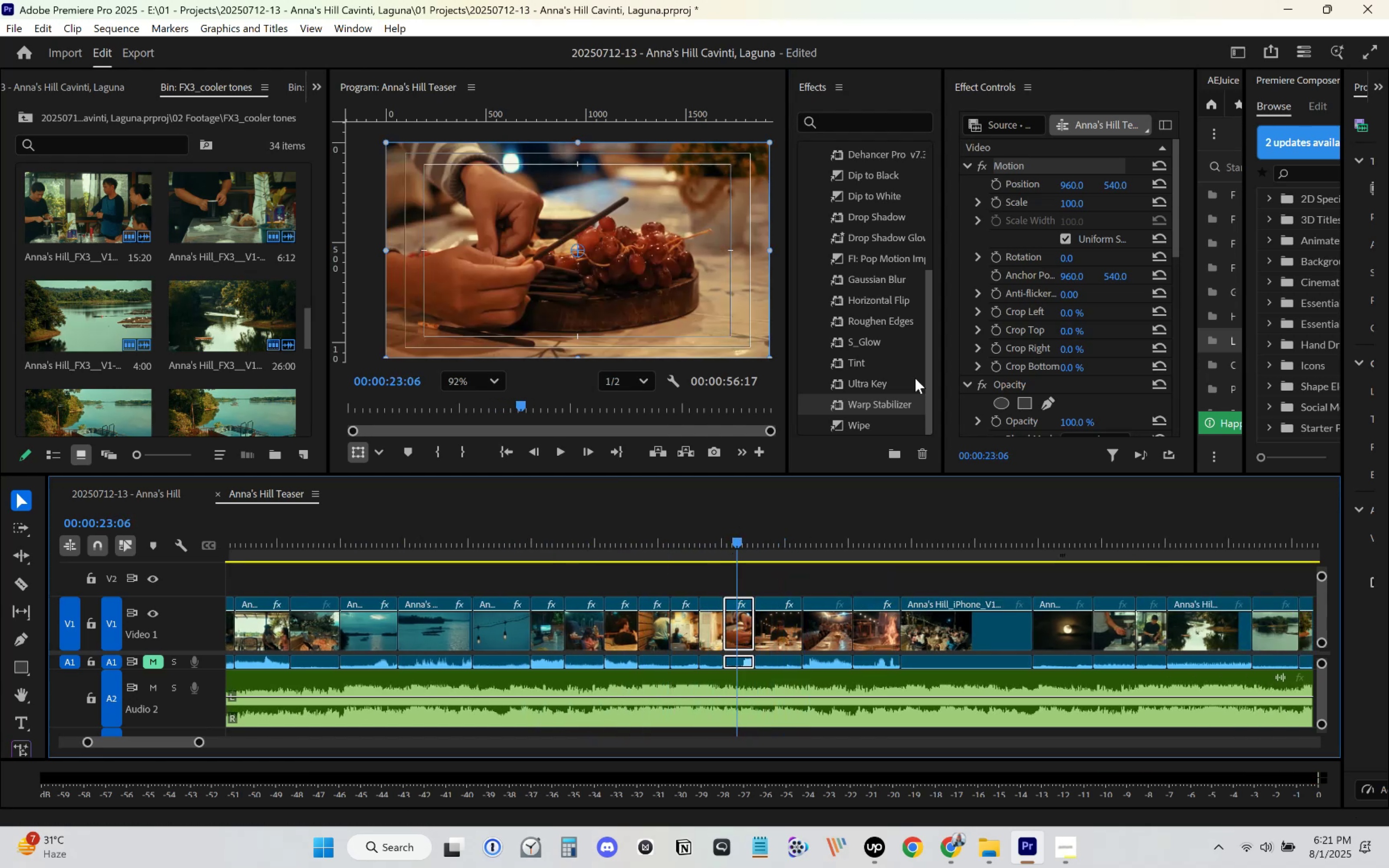 
scroll: coordinate [973, 364], scroll_direction: down, amount: 15.0
 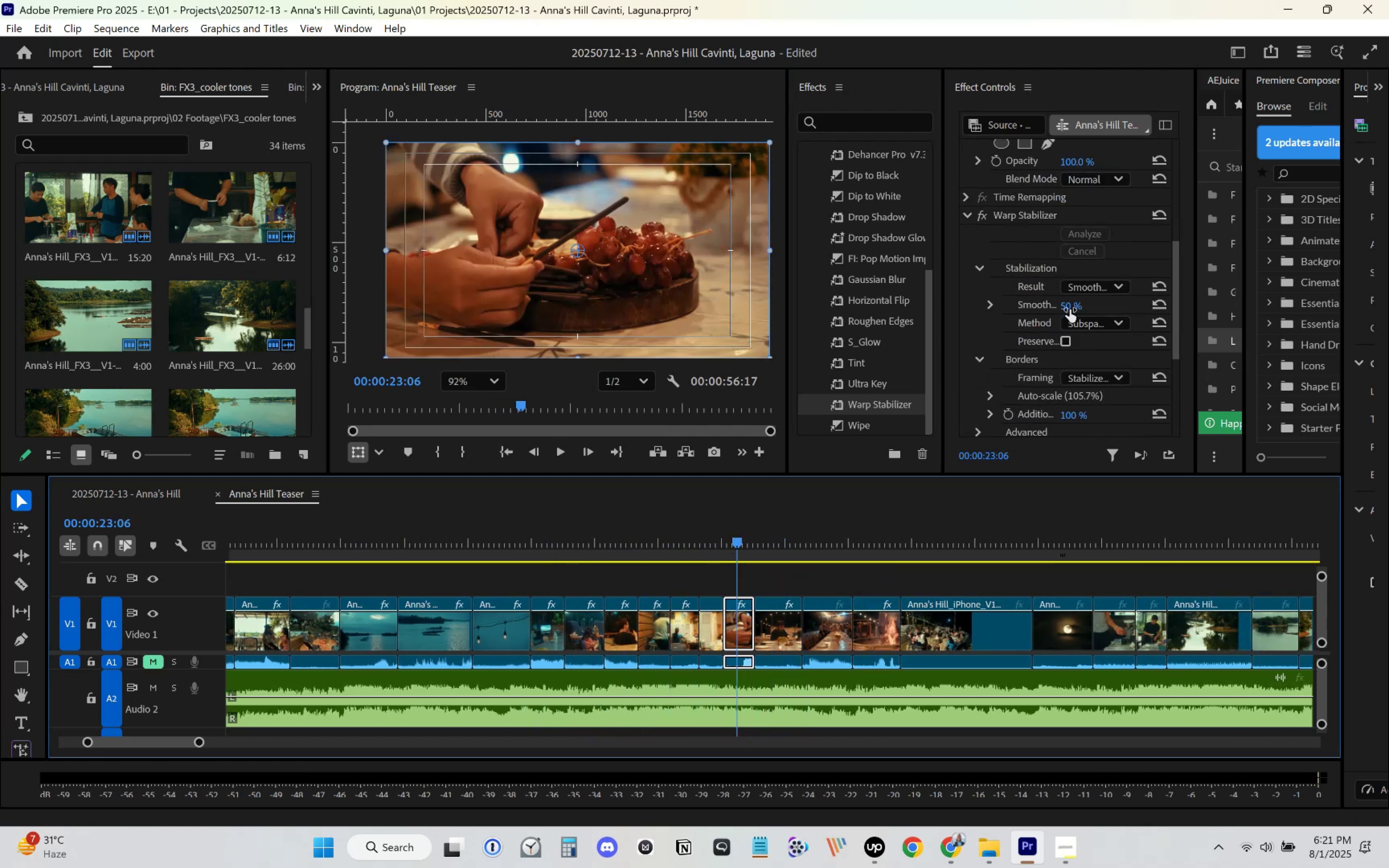 
key(Numpad5)
 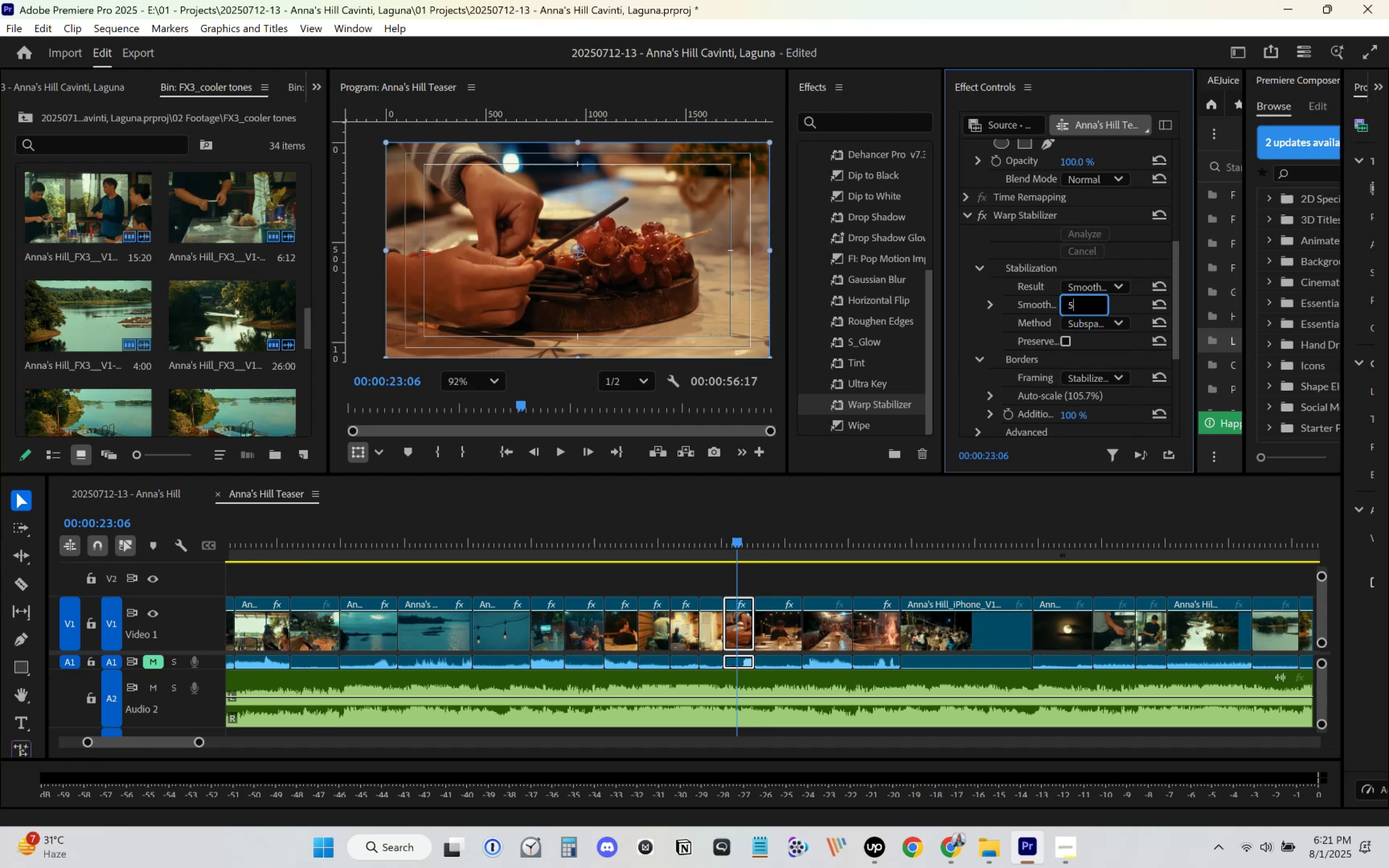 
key(Enter)
 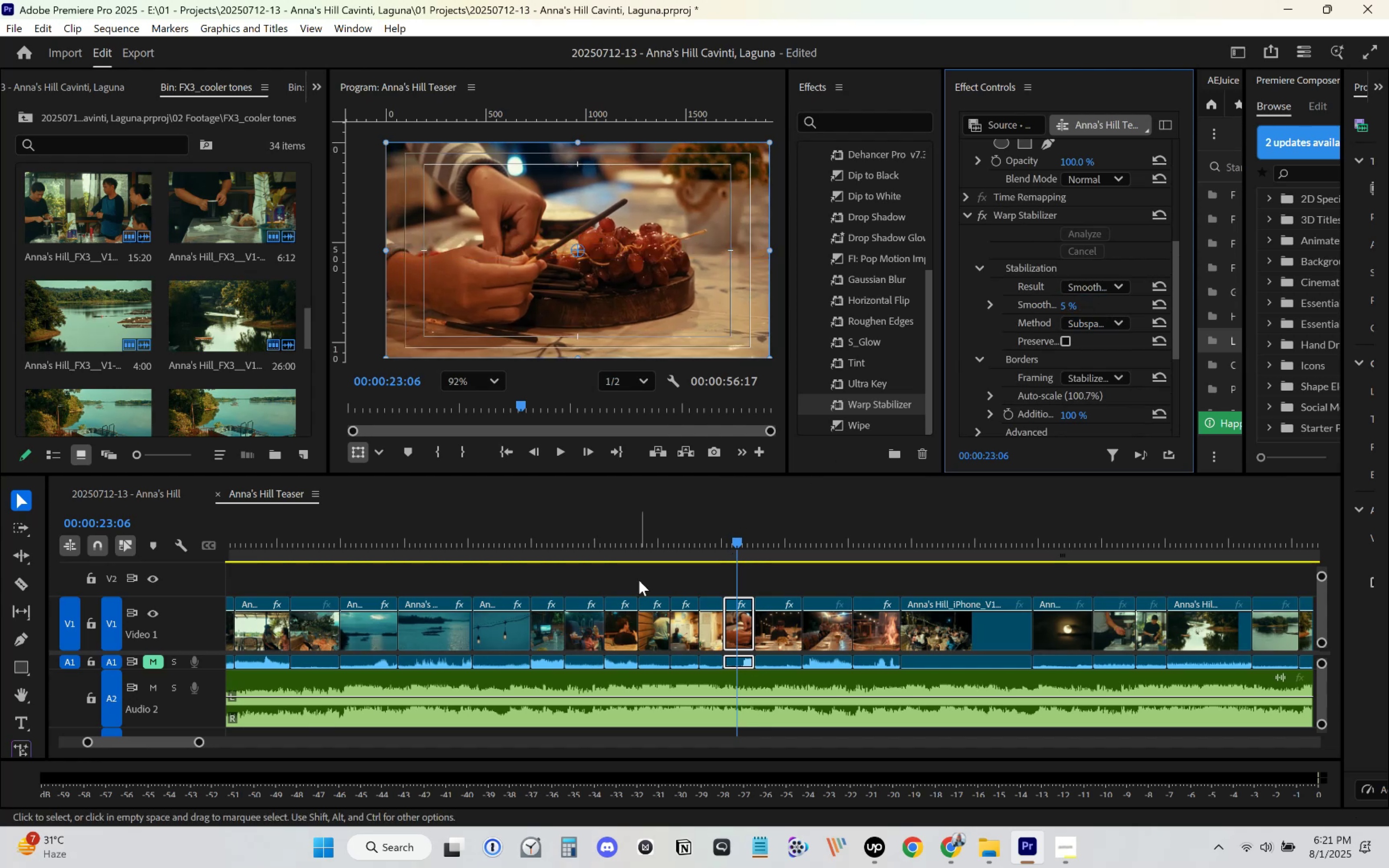 
left_click([641, 550])
 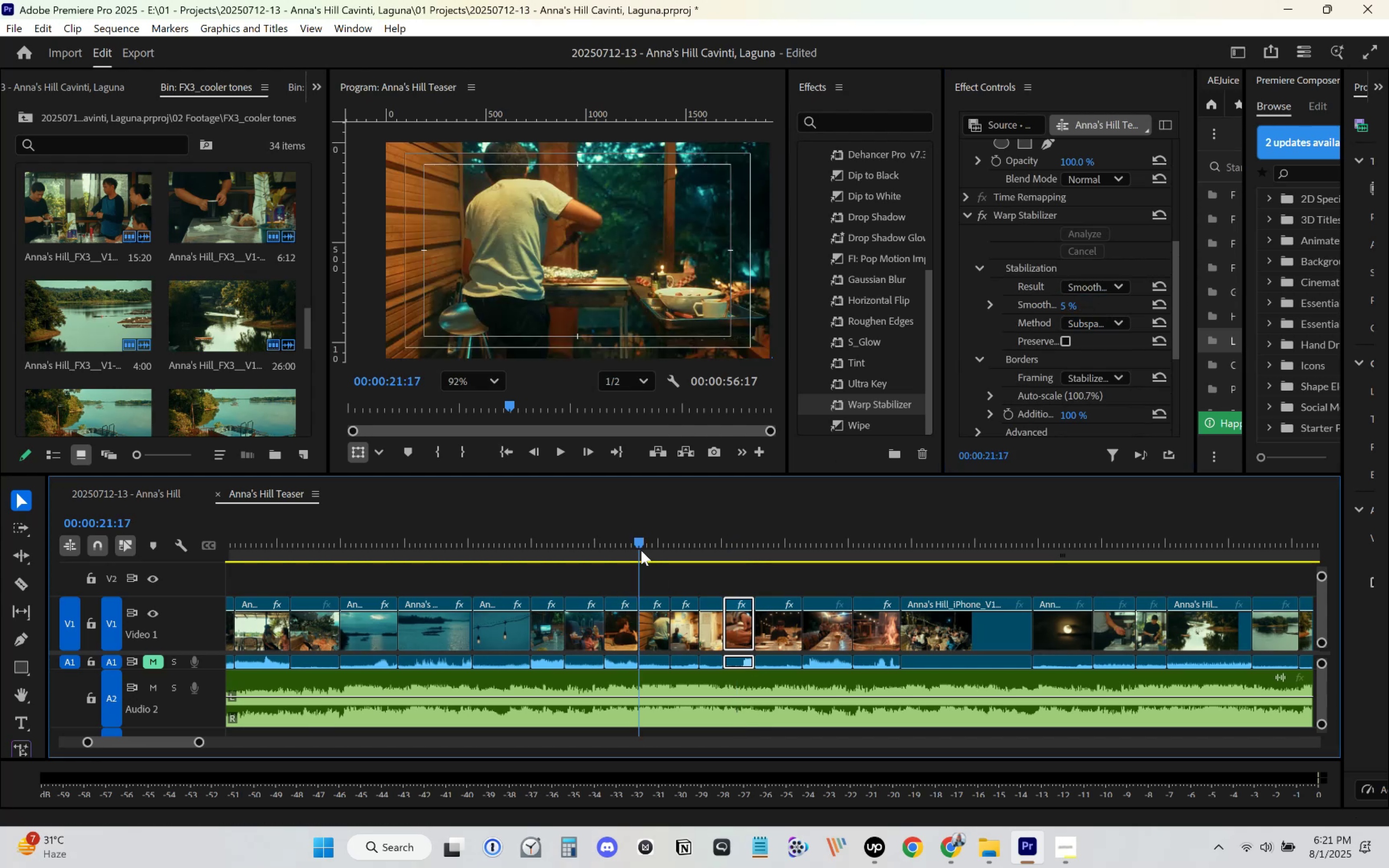 
key(Space)
 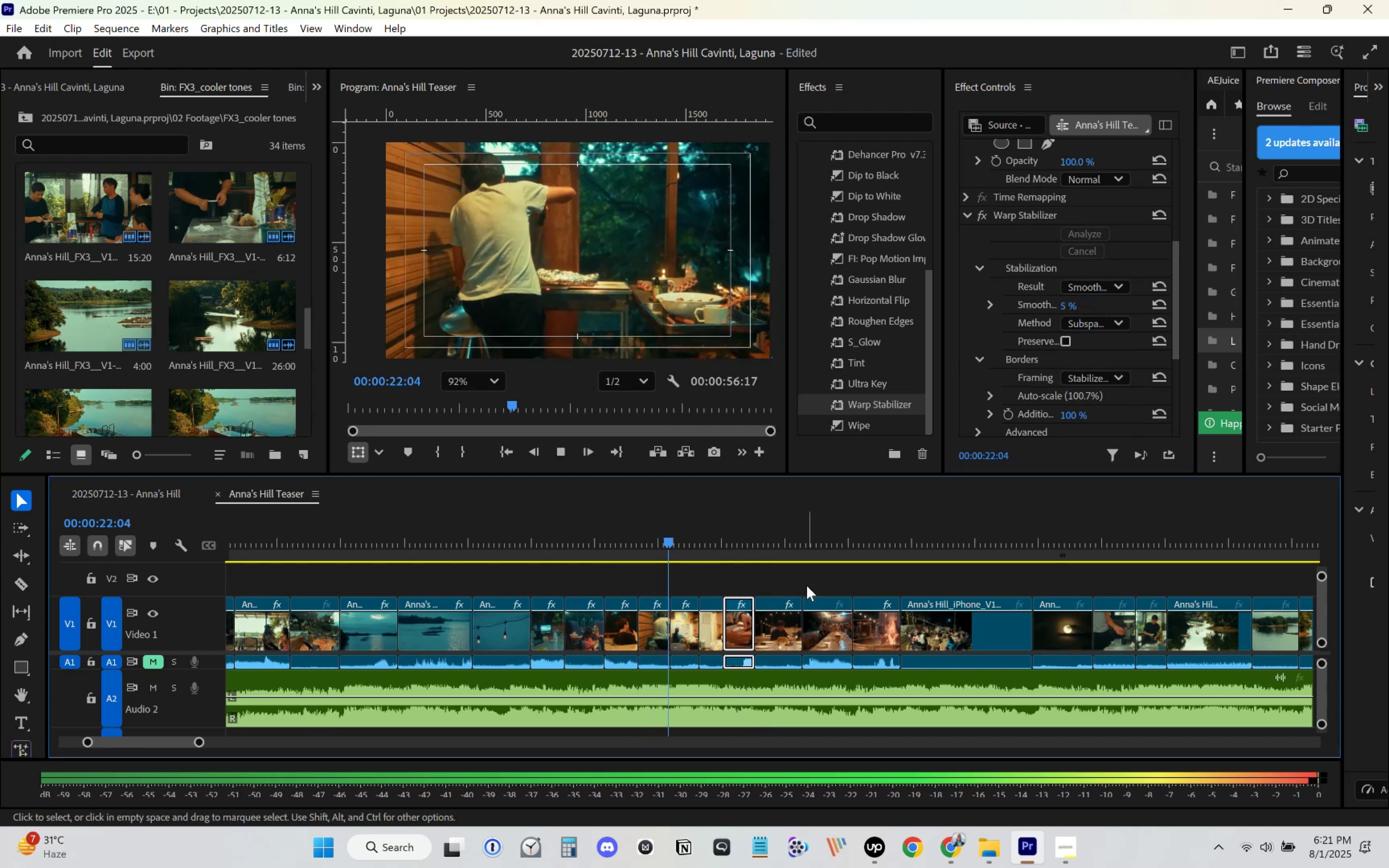 
key(Space)
 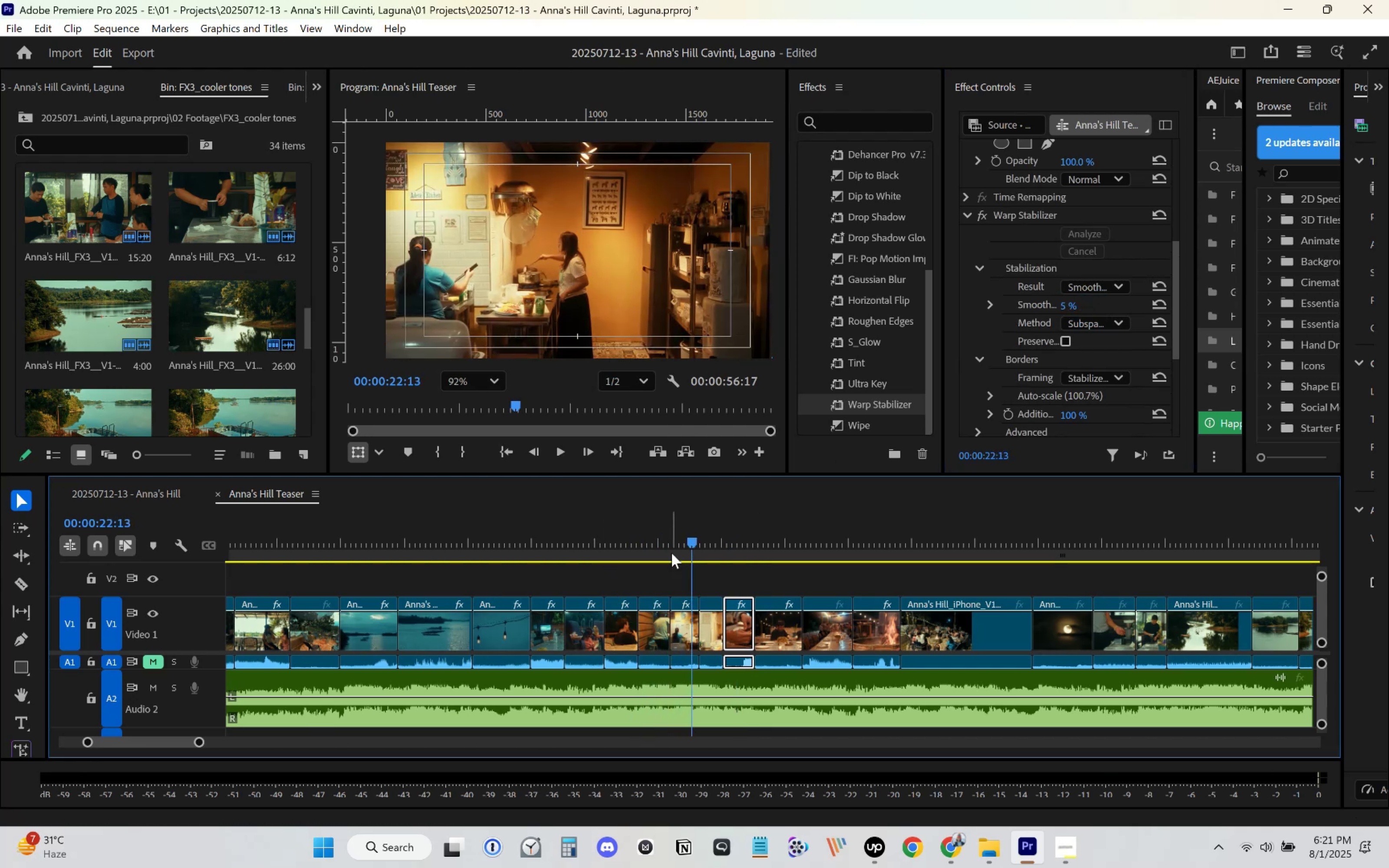 
left_click([659, 542])
 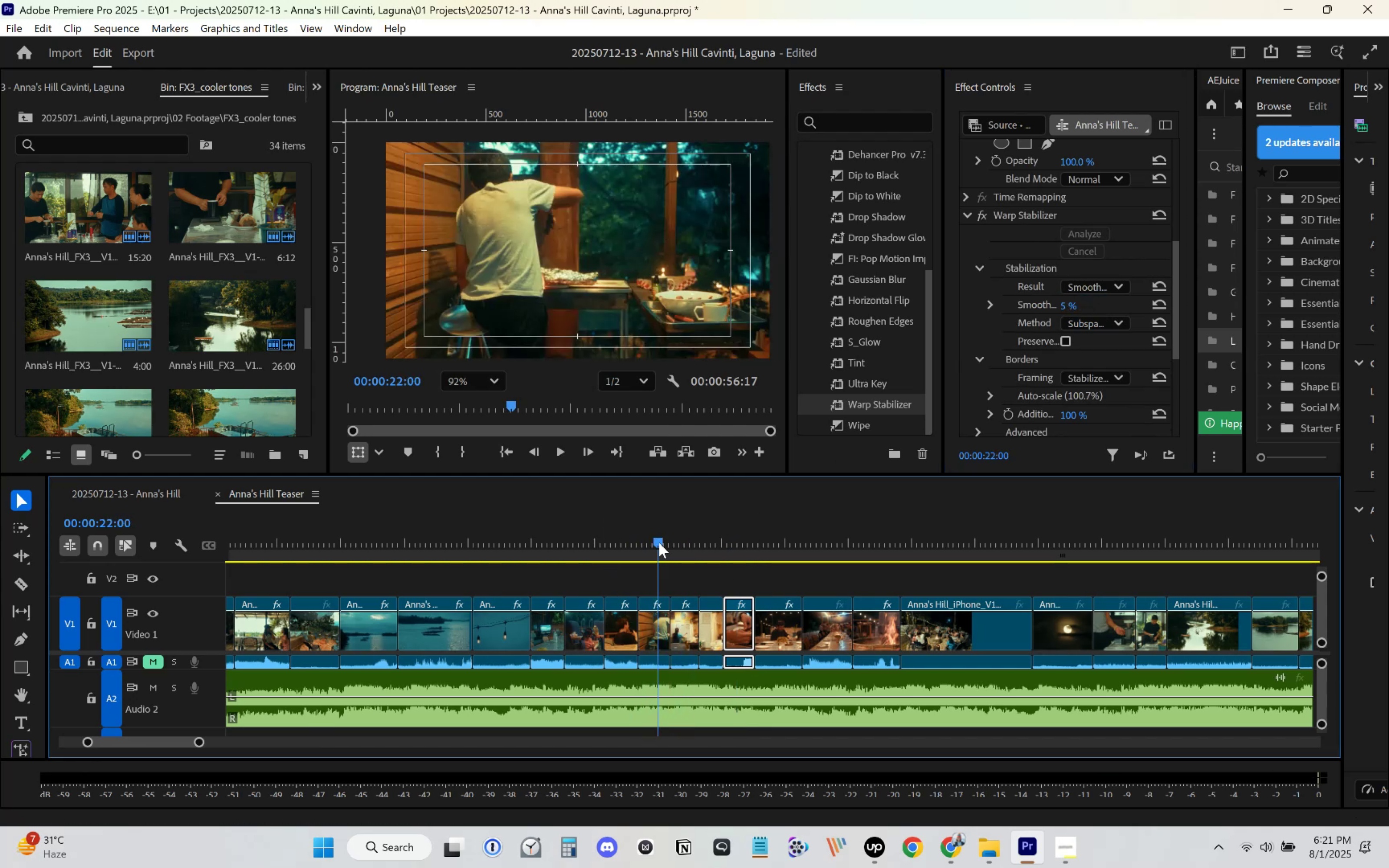 
key(Space)
 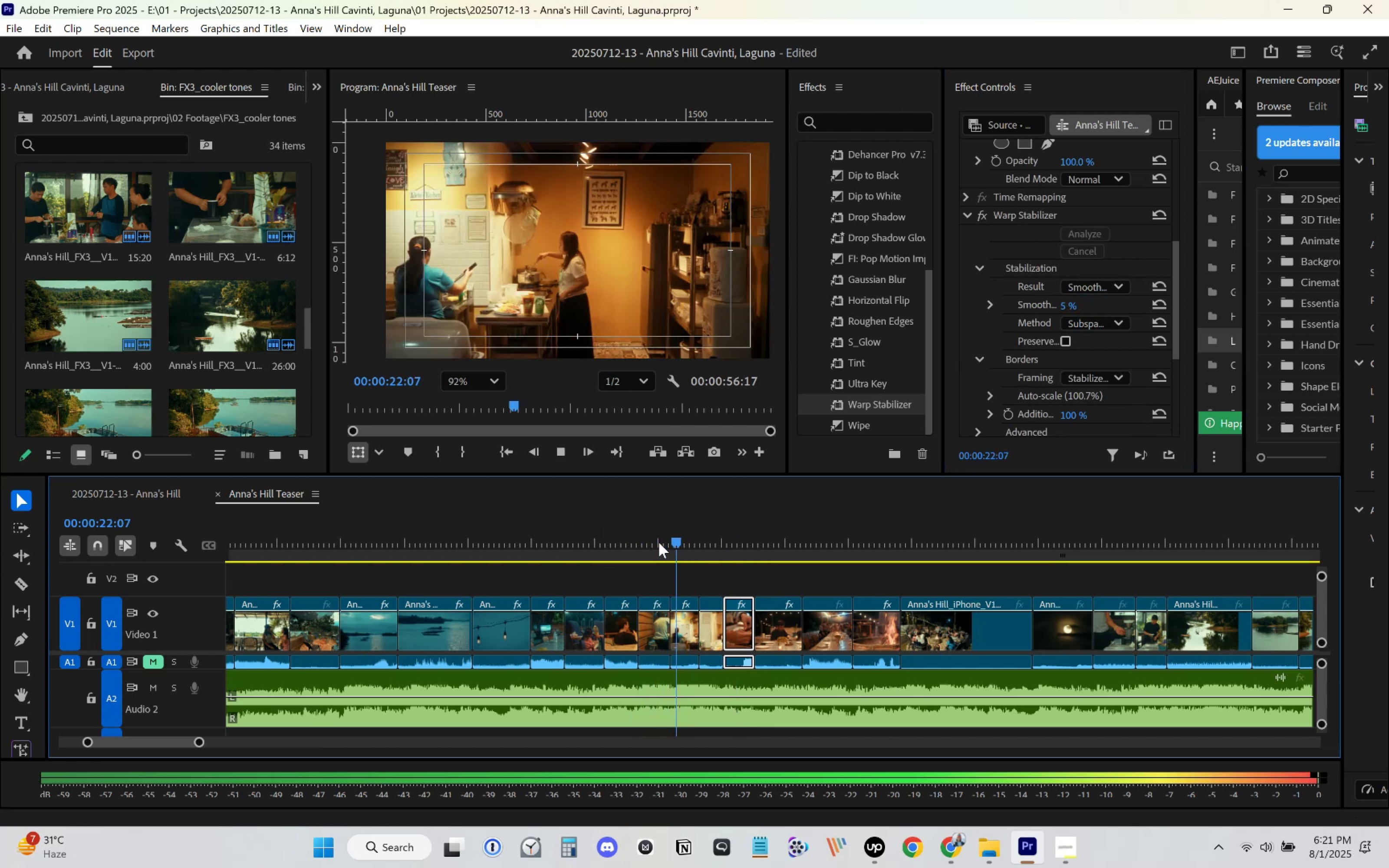 
key(Space)
 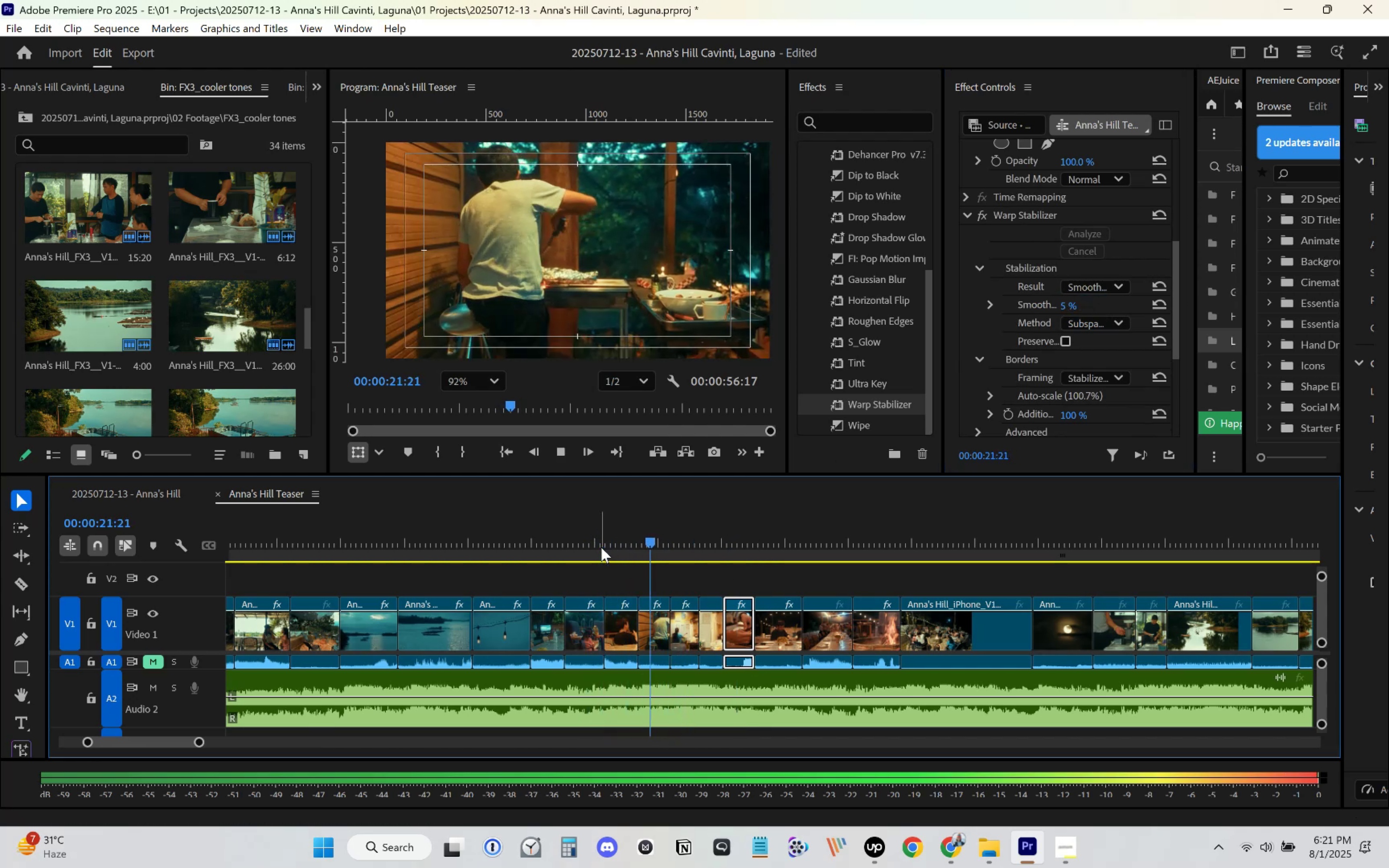 
key(Space)
 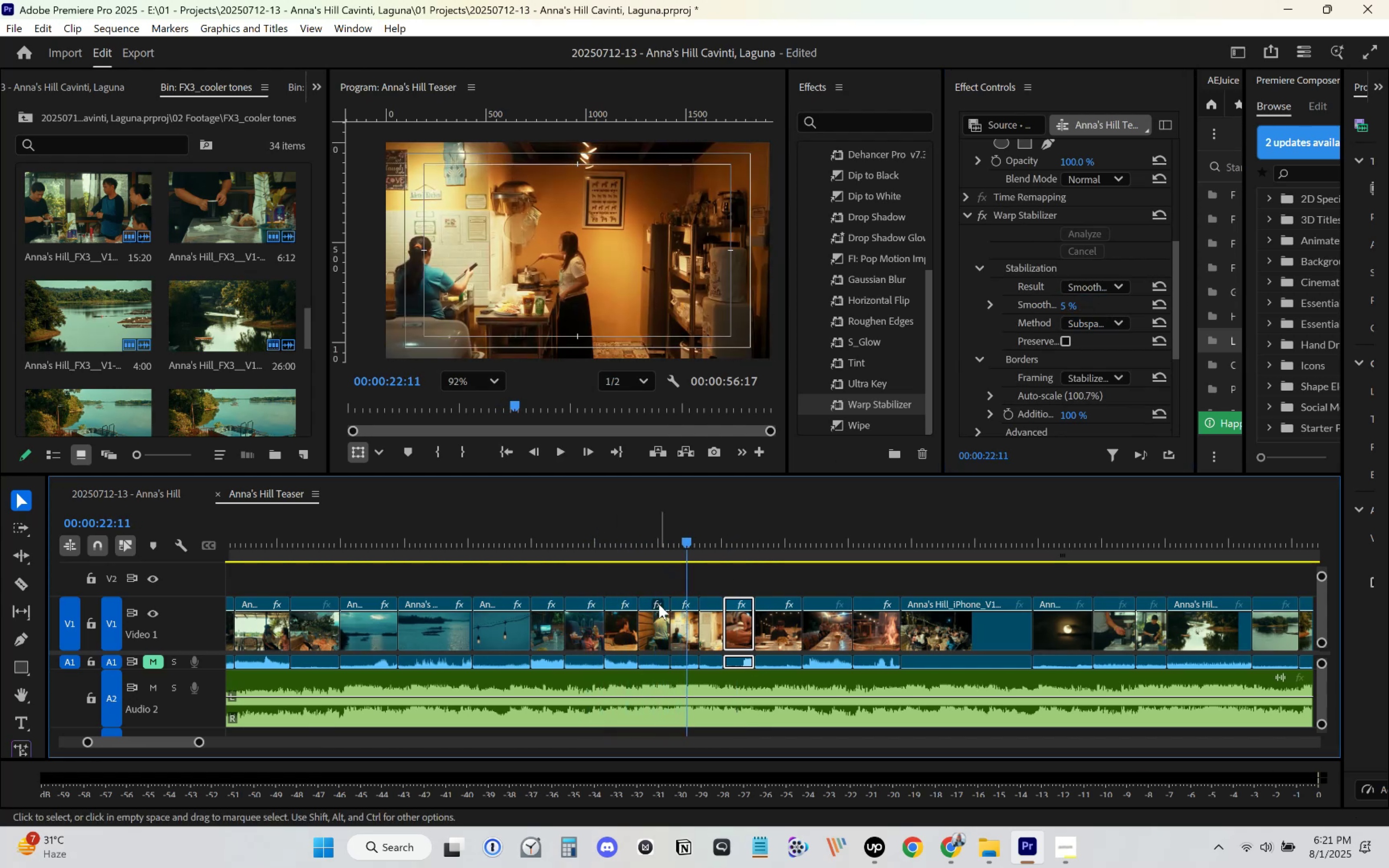 
left_click([660, 620])
 